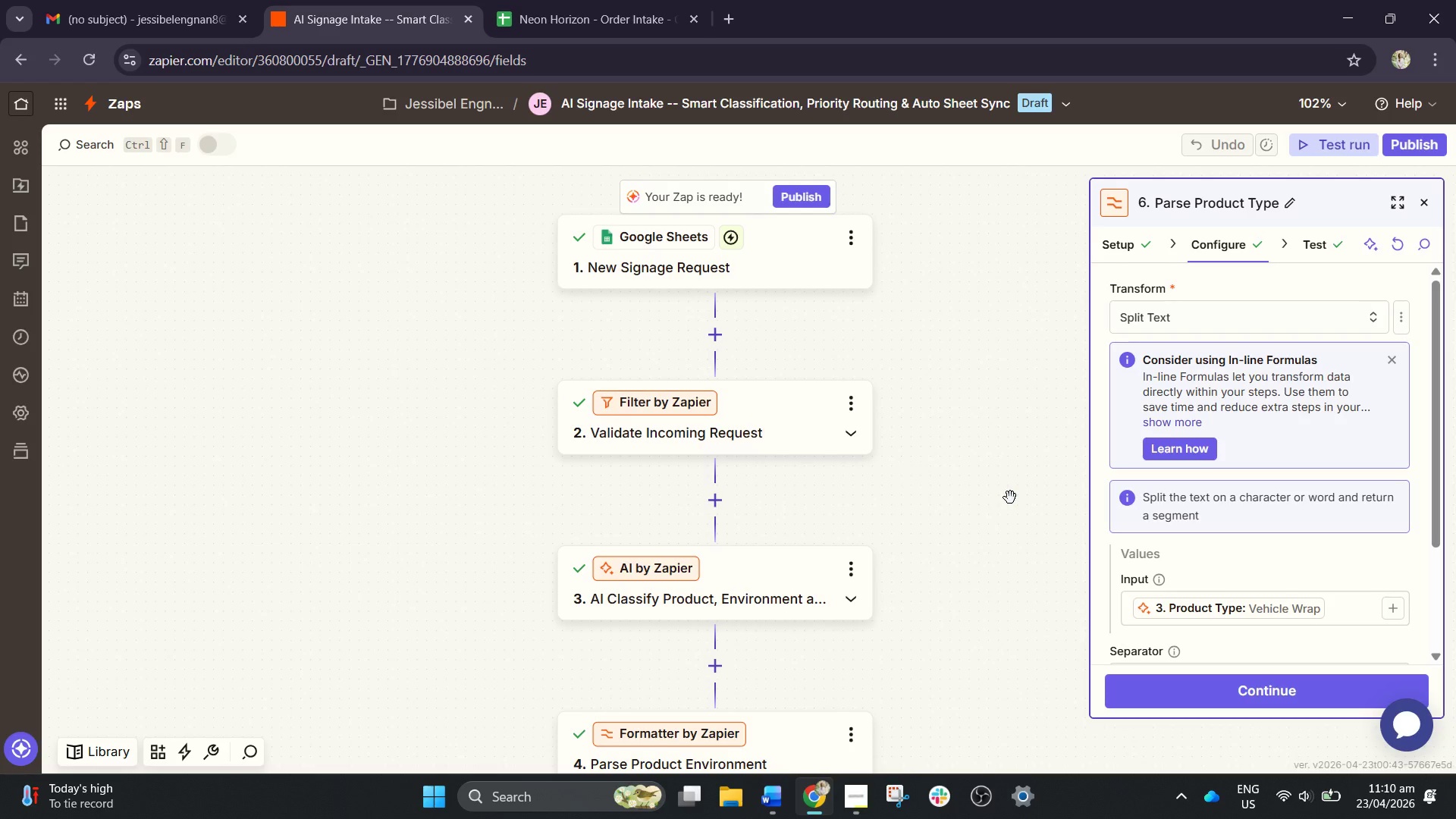 
wait(5.36)
 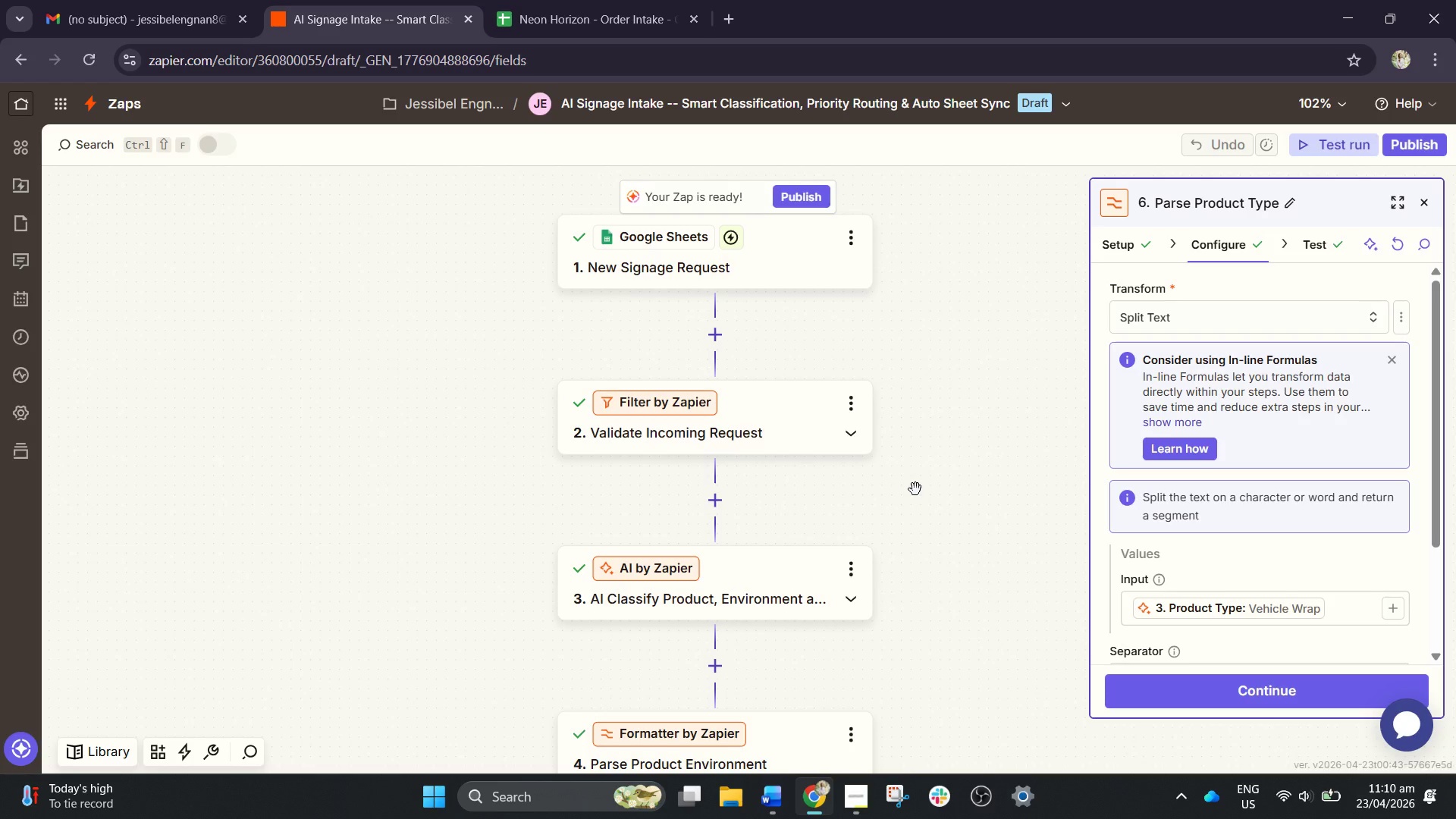 
scroll: coordinate [960, 465], scroll_direction: up, amount: 1.0
 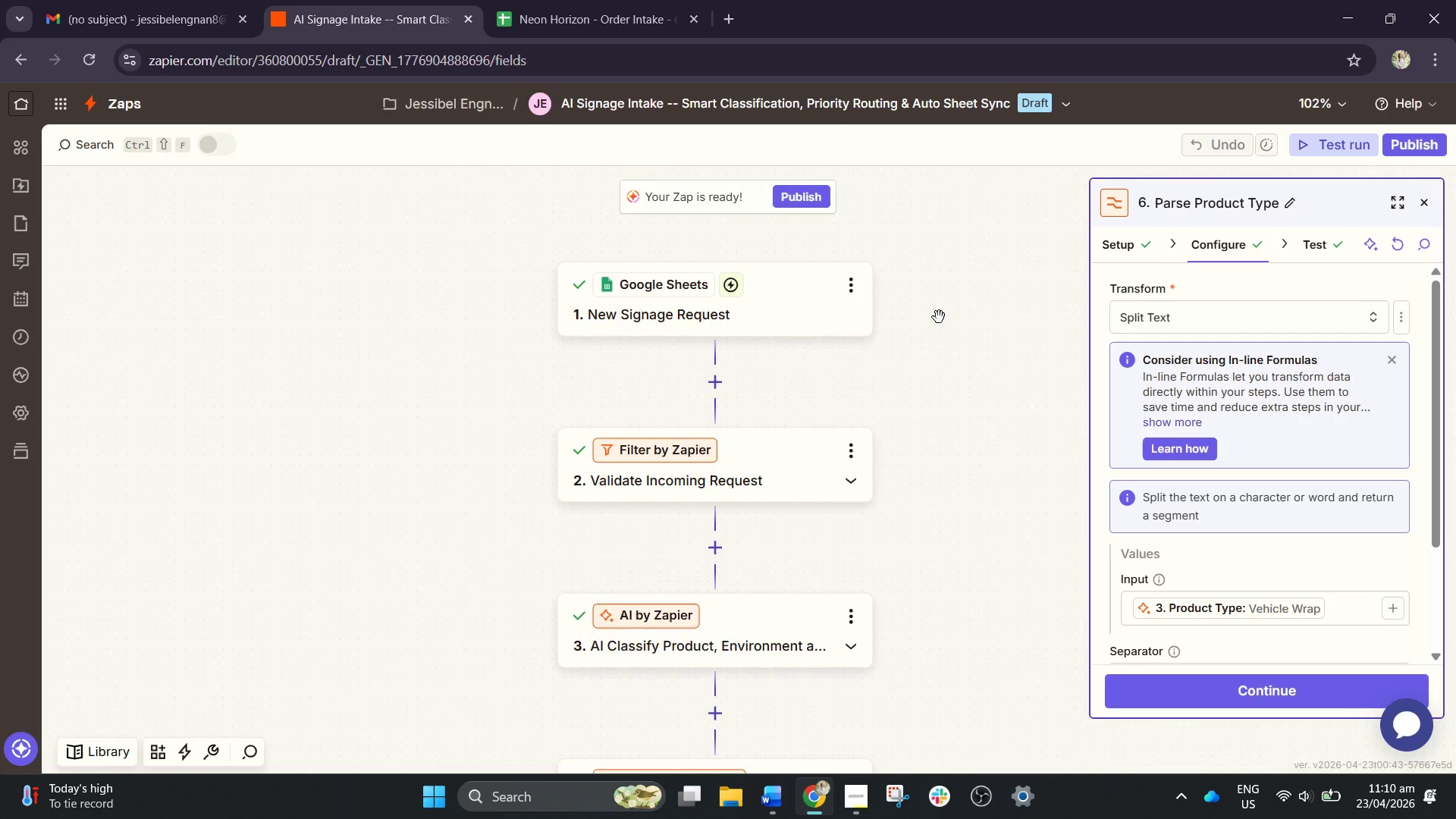 
scroll: coordinate [948, 313], scroll_direction: down, amount: 1.0
 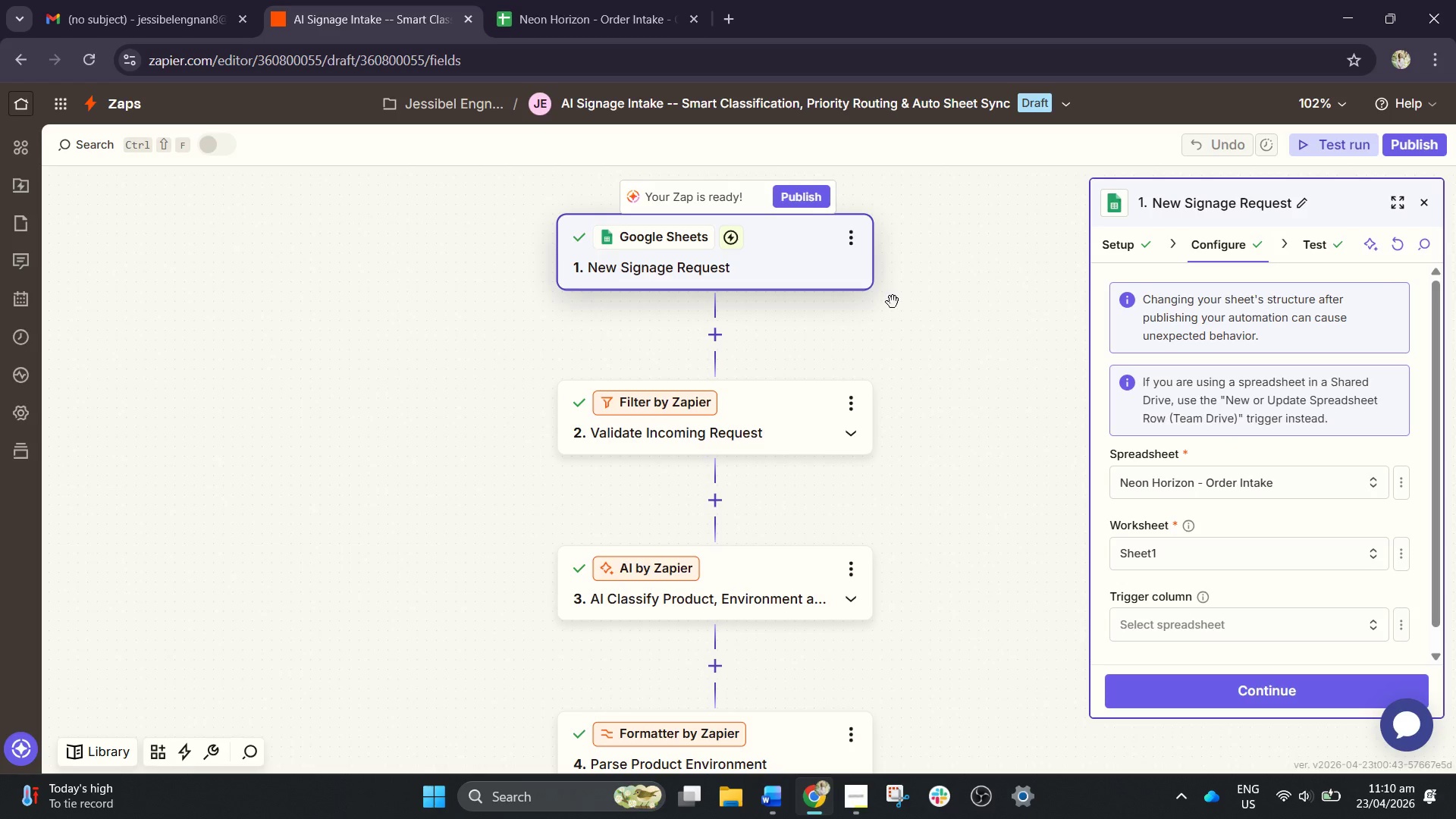 
wait(5.16)
 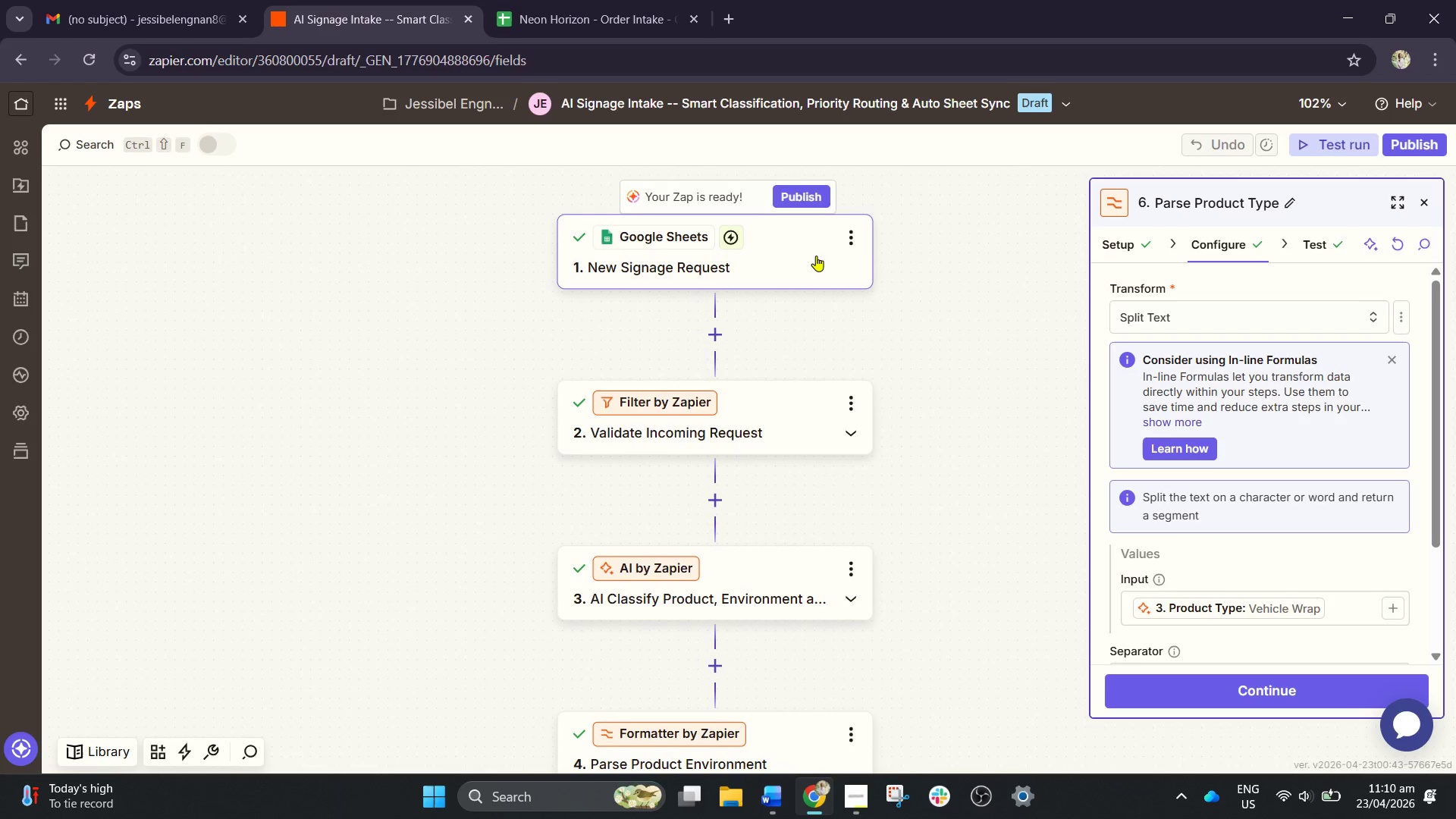 
left_click([806, 392])
 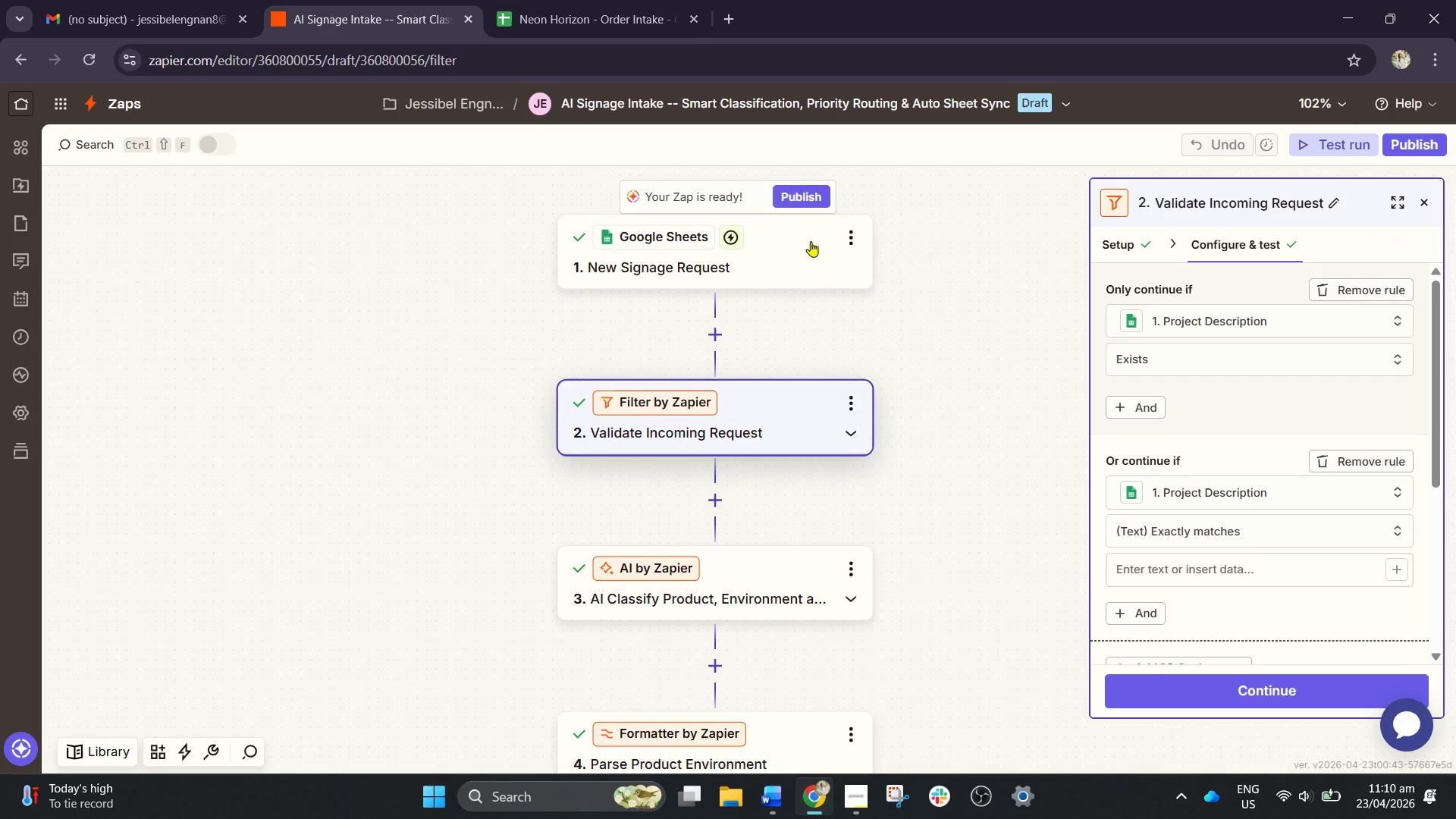 
left_click([815, 201])
 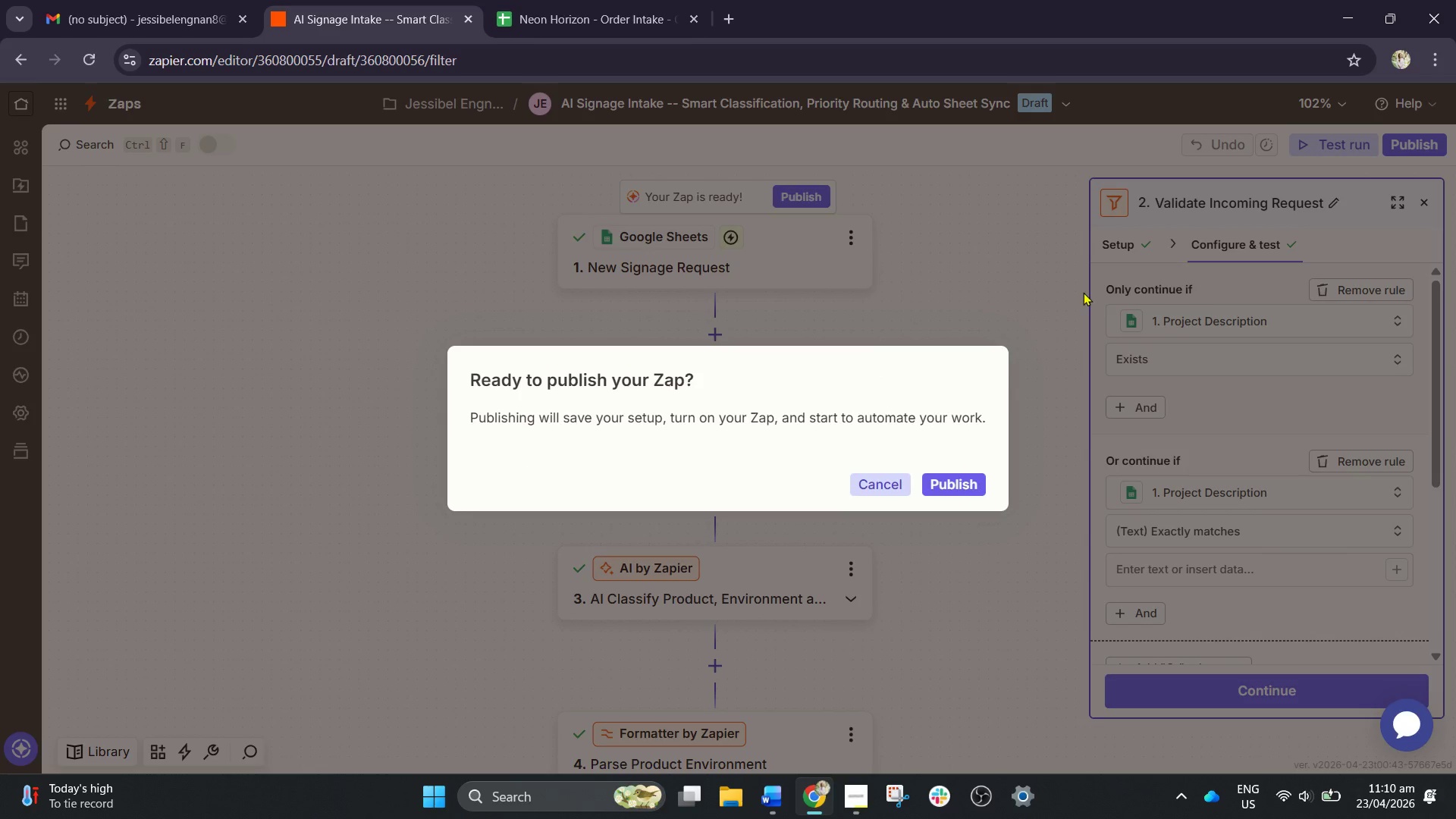 
left_click([1038, 276])
 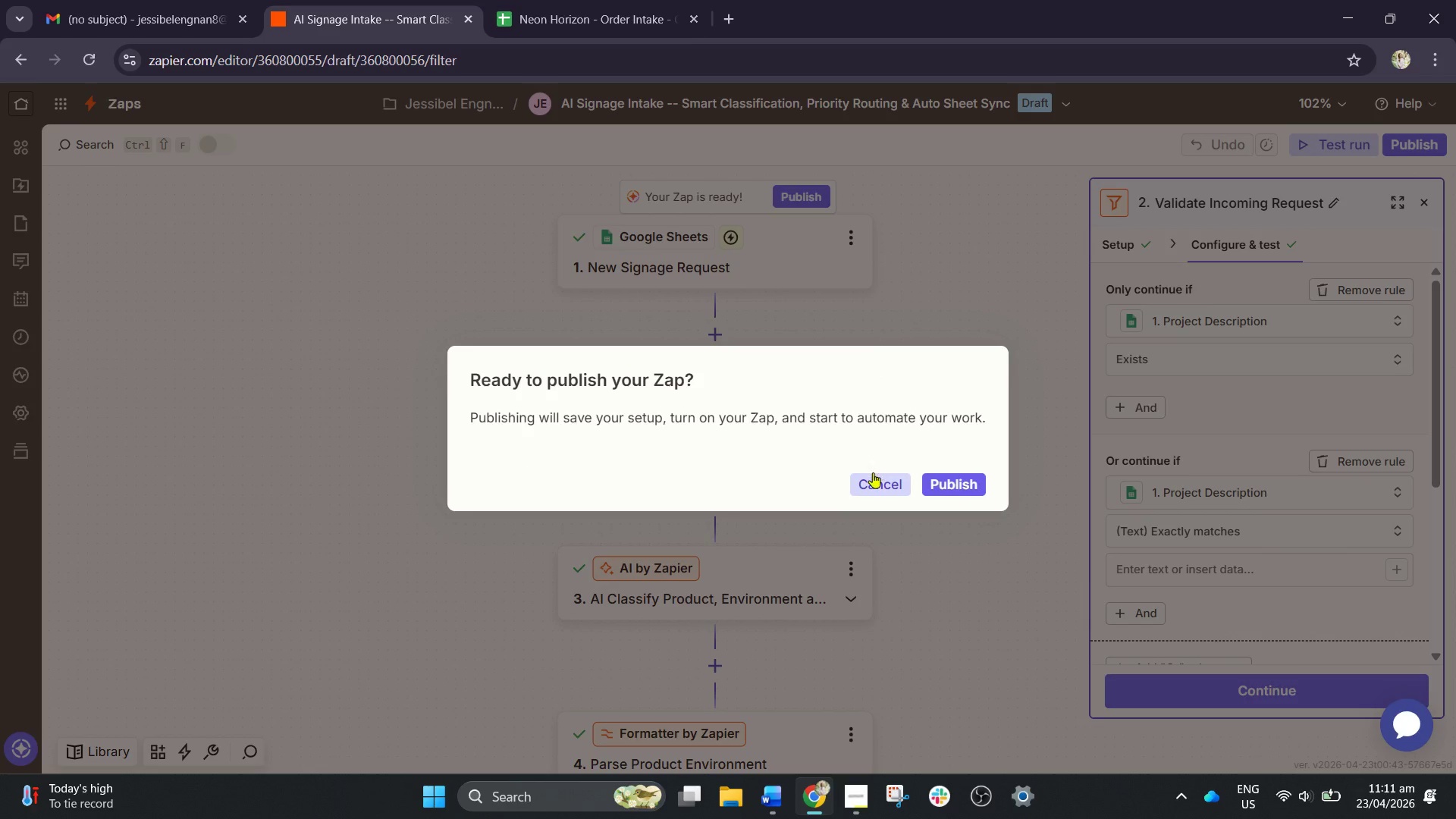 
left_click([873, 478])
 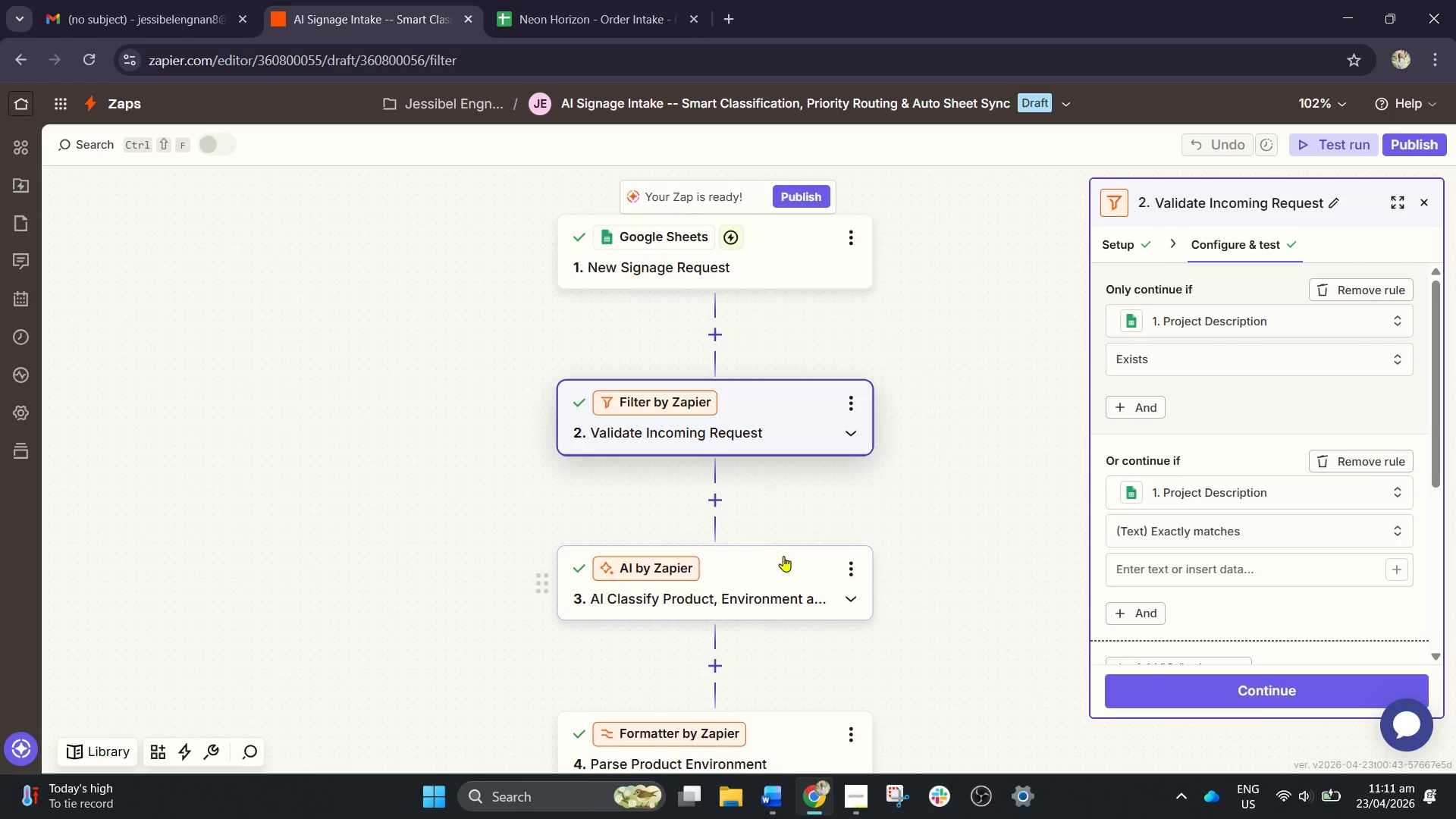 
left_click([787, 560])
 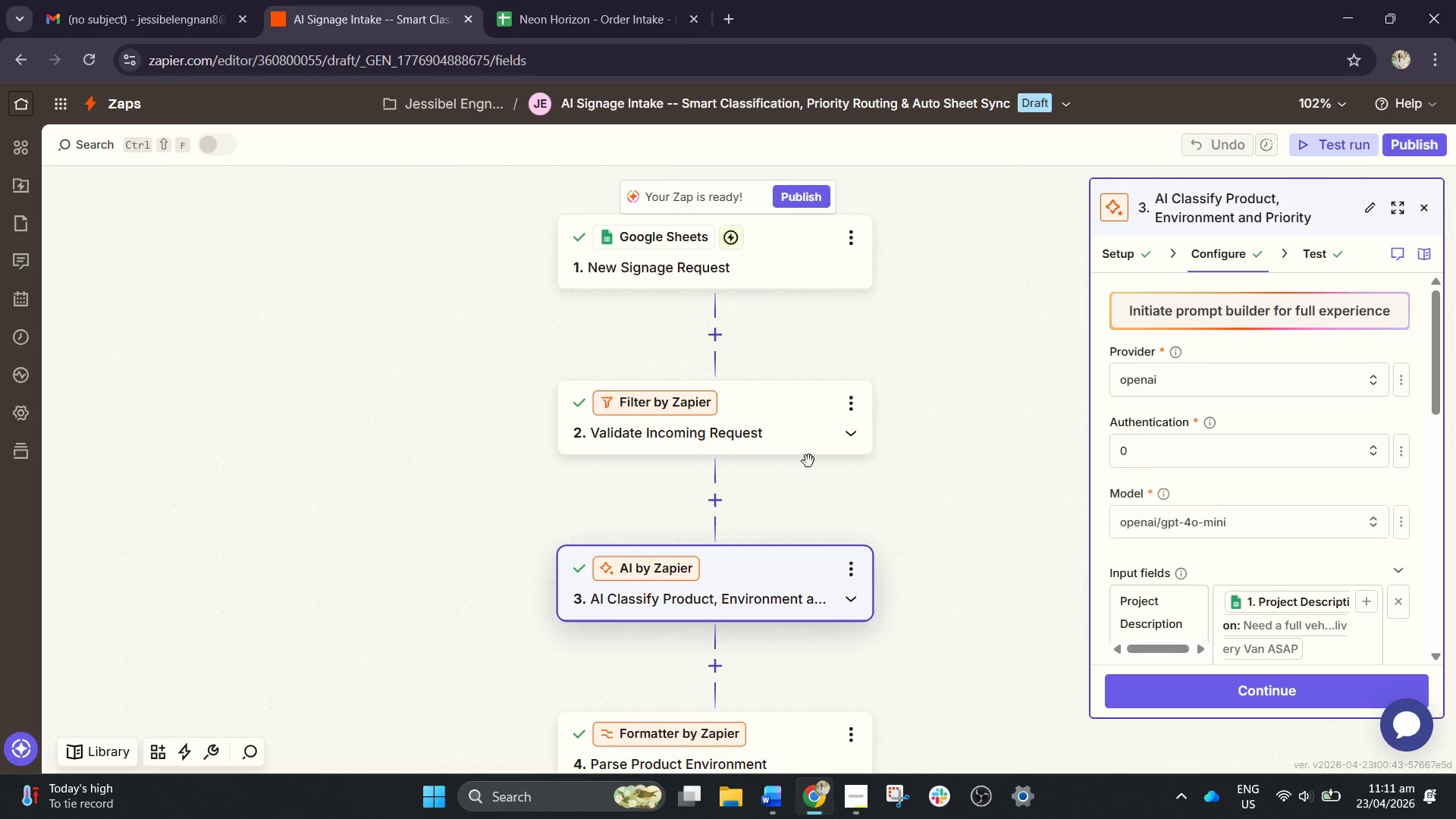 
left_click([809, 444])
 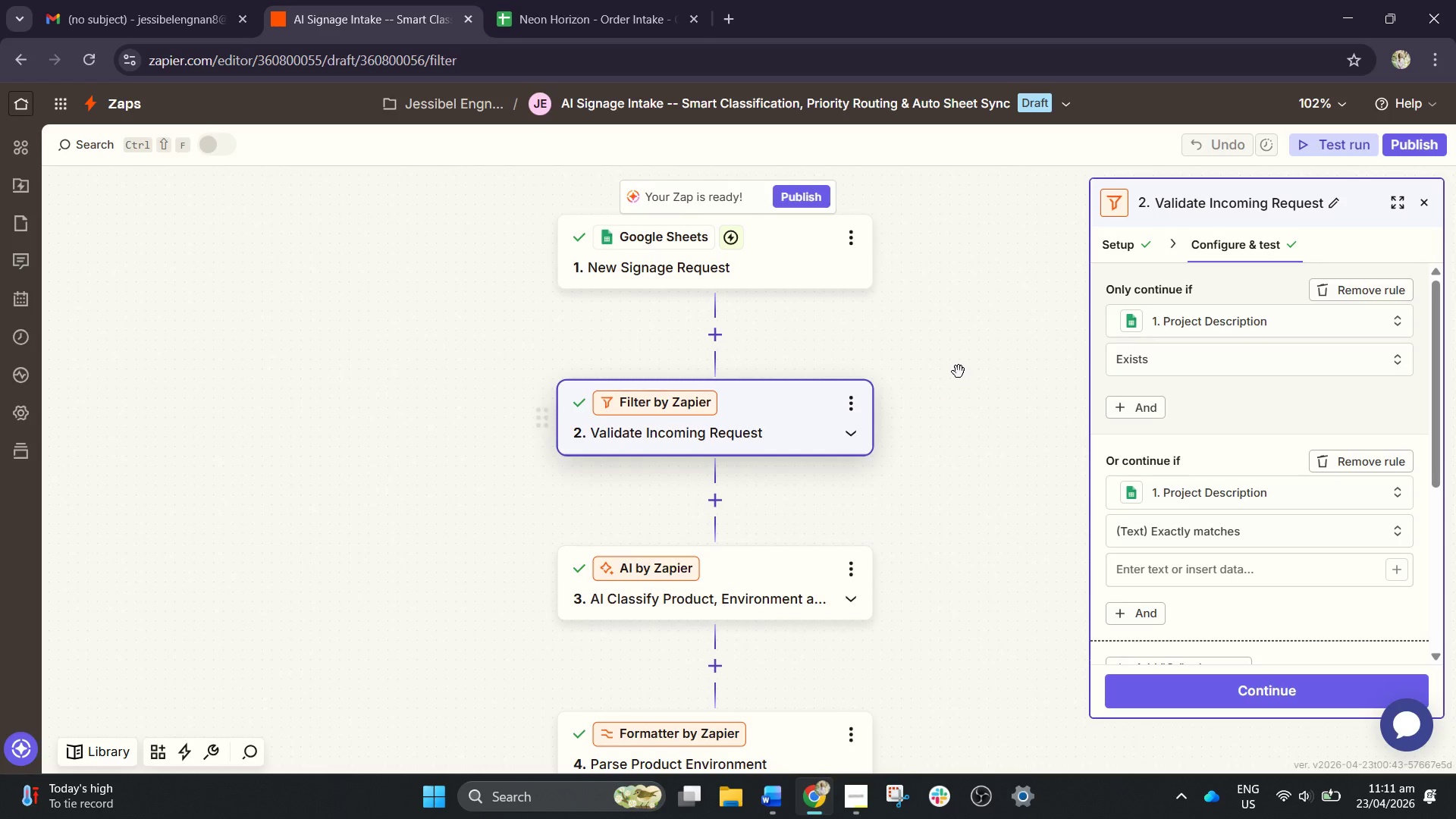 
left_click_drag(start_coordinate=[960, 368], to_coordinate=[968, 420])
 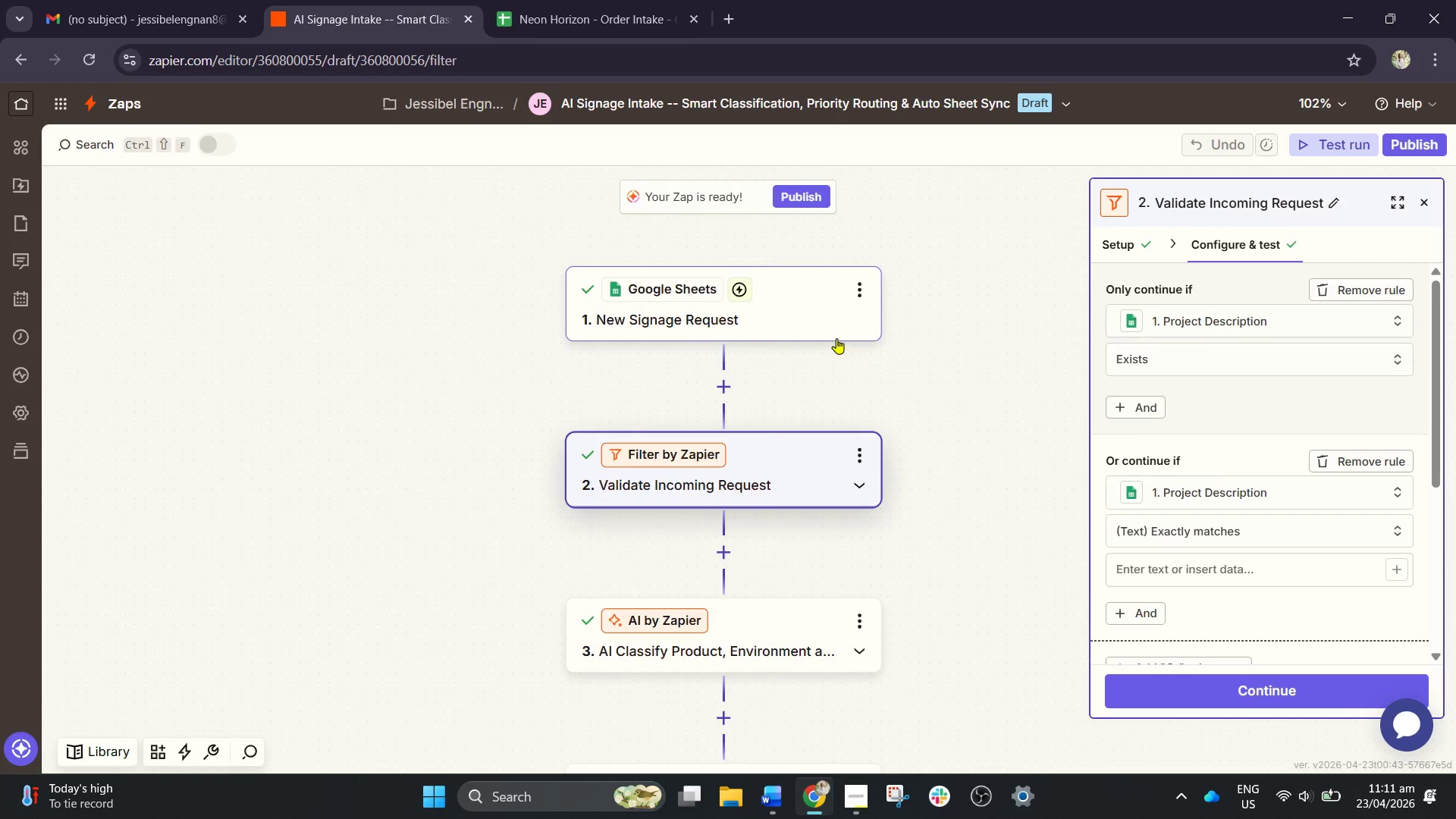 
left_click([836, 335])
 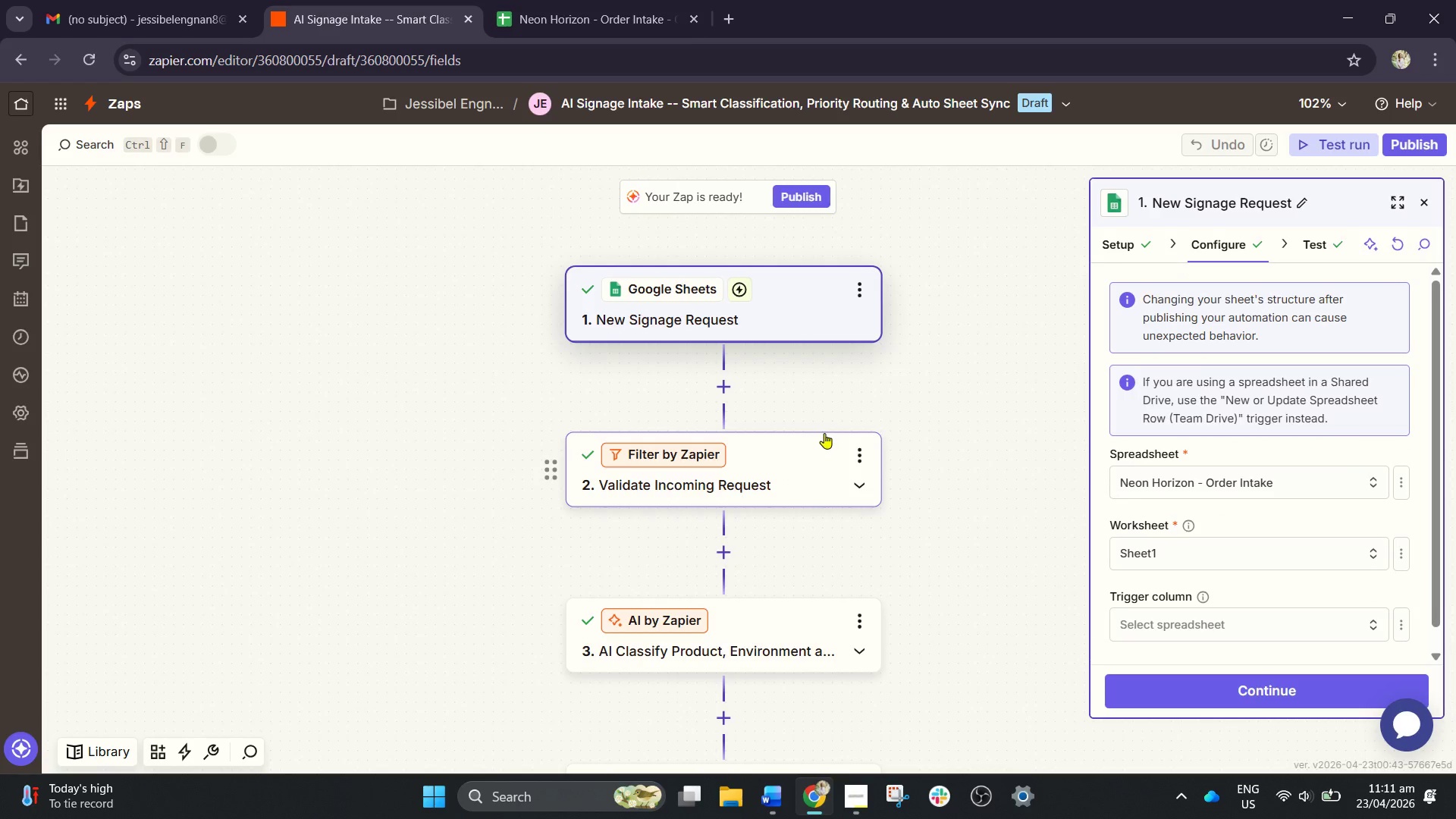 
left_click_drag(start_coordinate=[944, 399], to_coordinate=[951, 379])
 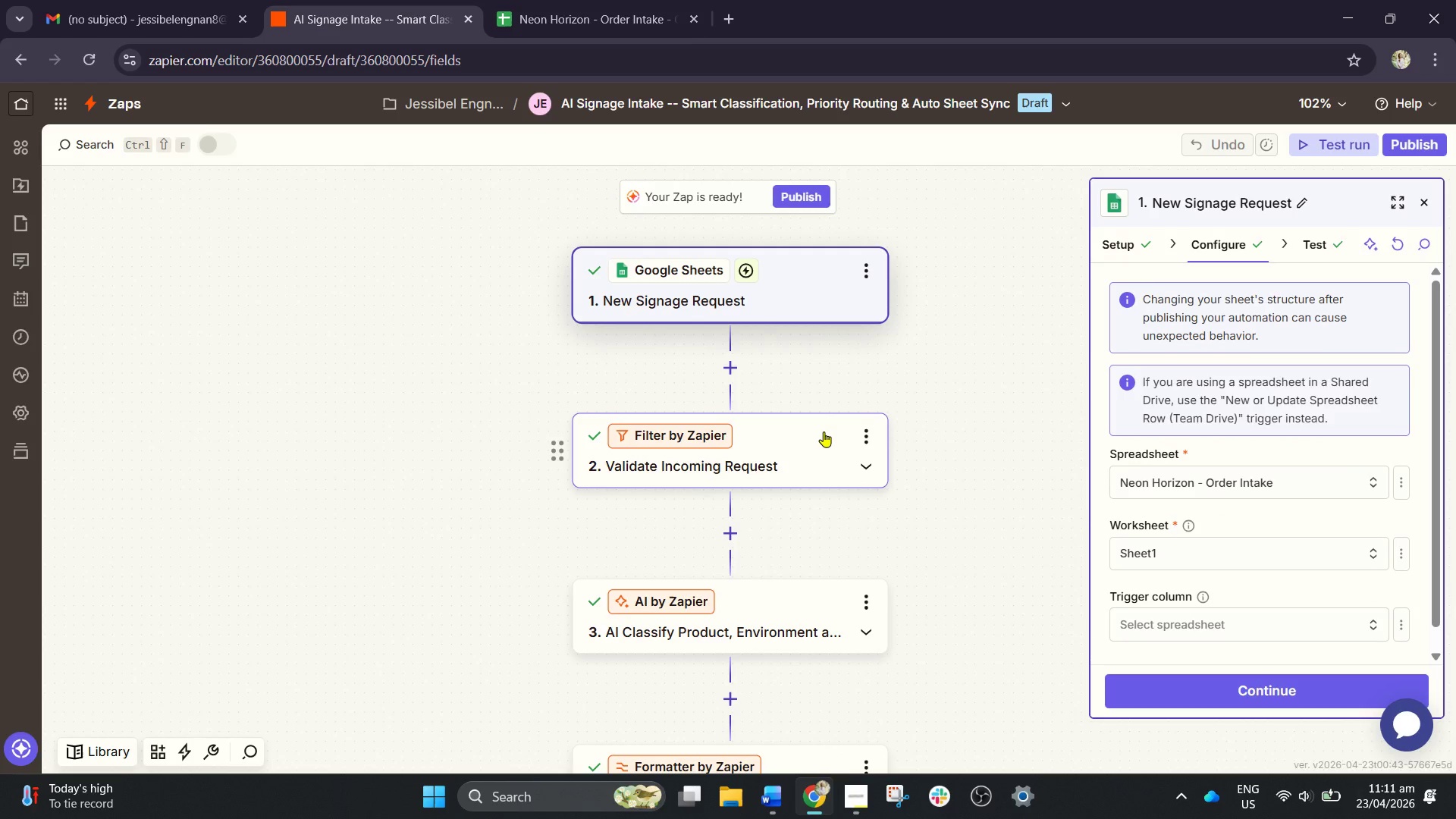 
left_click([824, 431])
 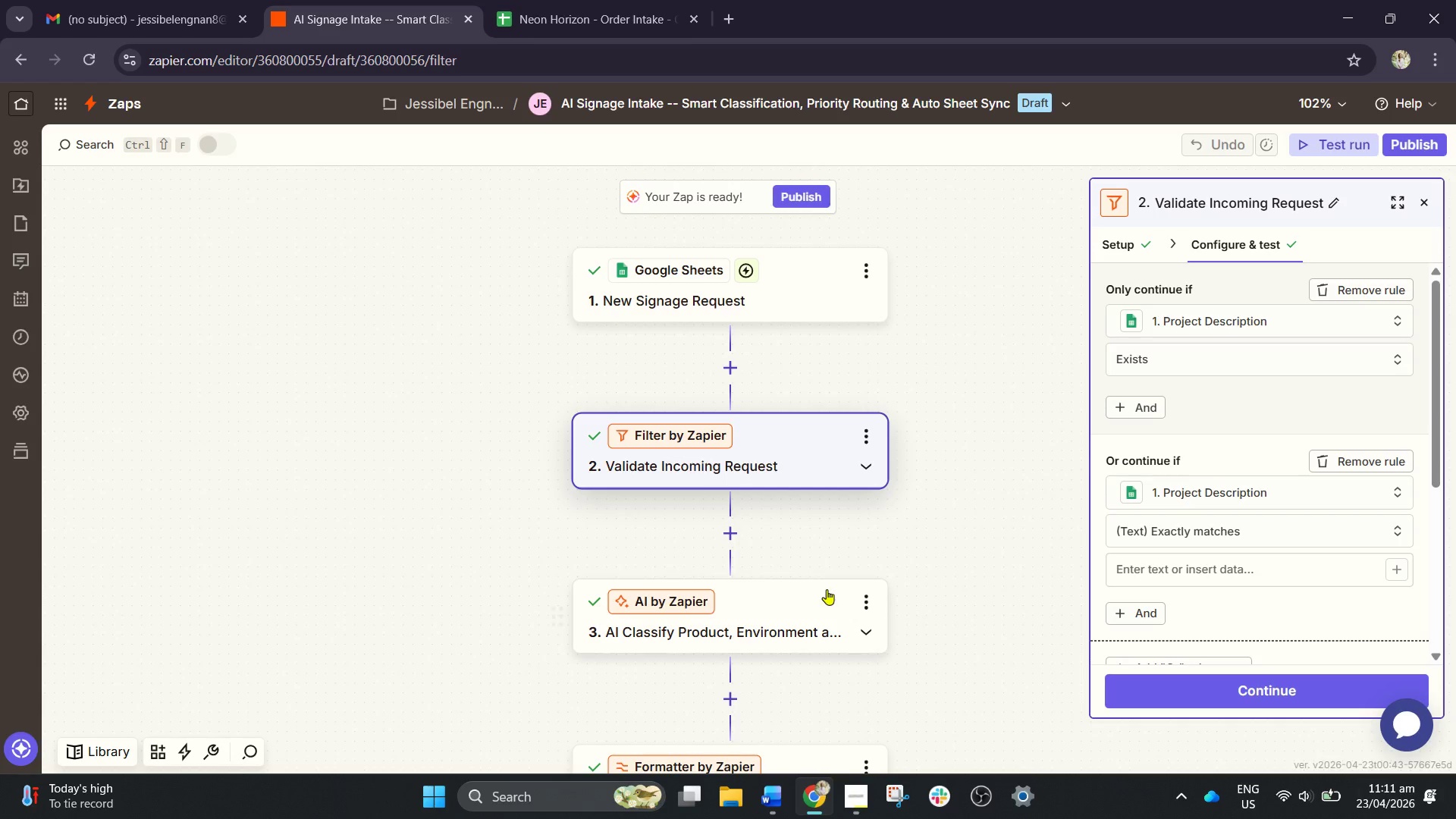 
left_click([827, 592])
 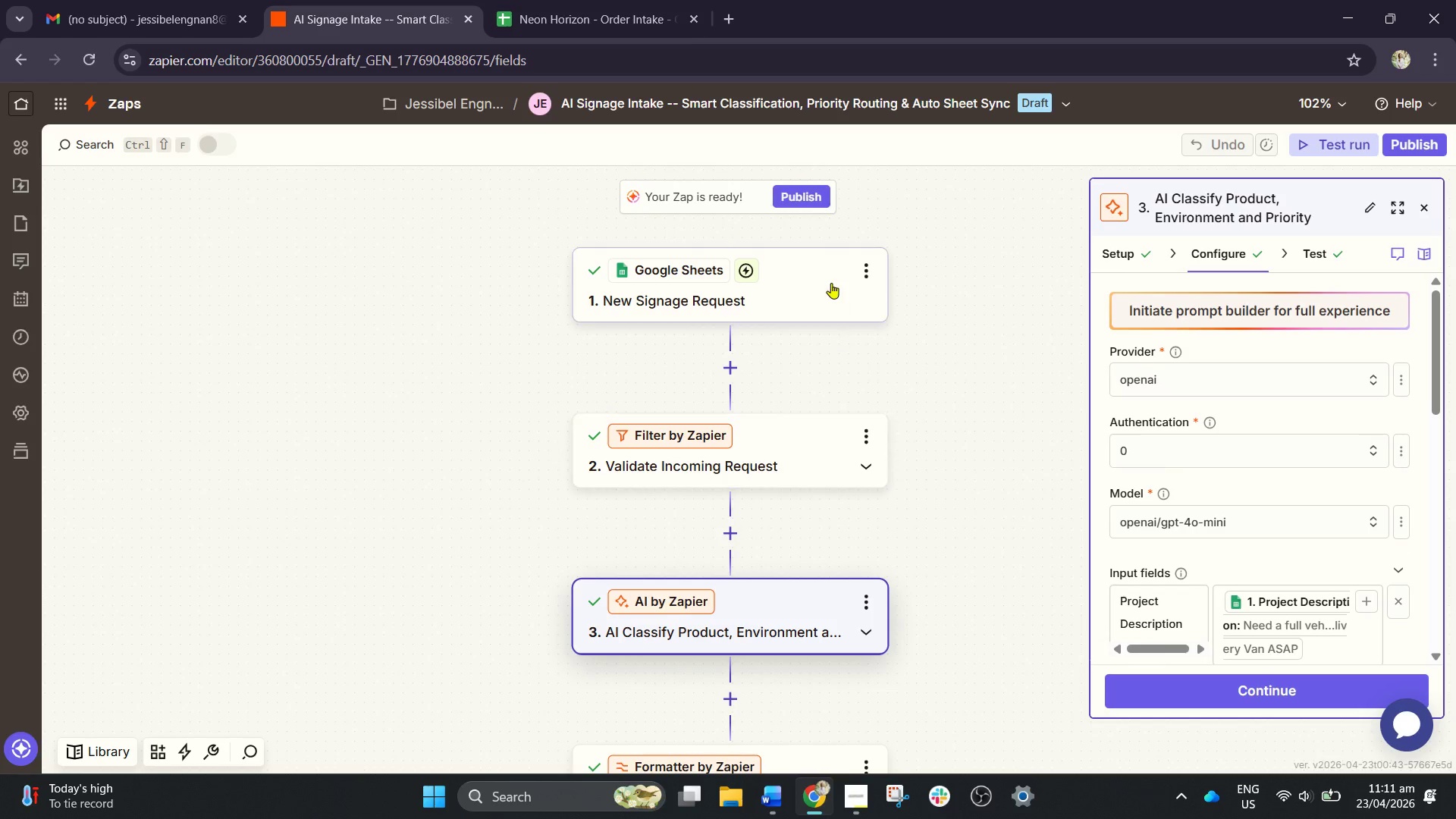 
left_click([831, 283])
 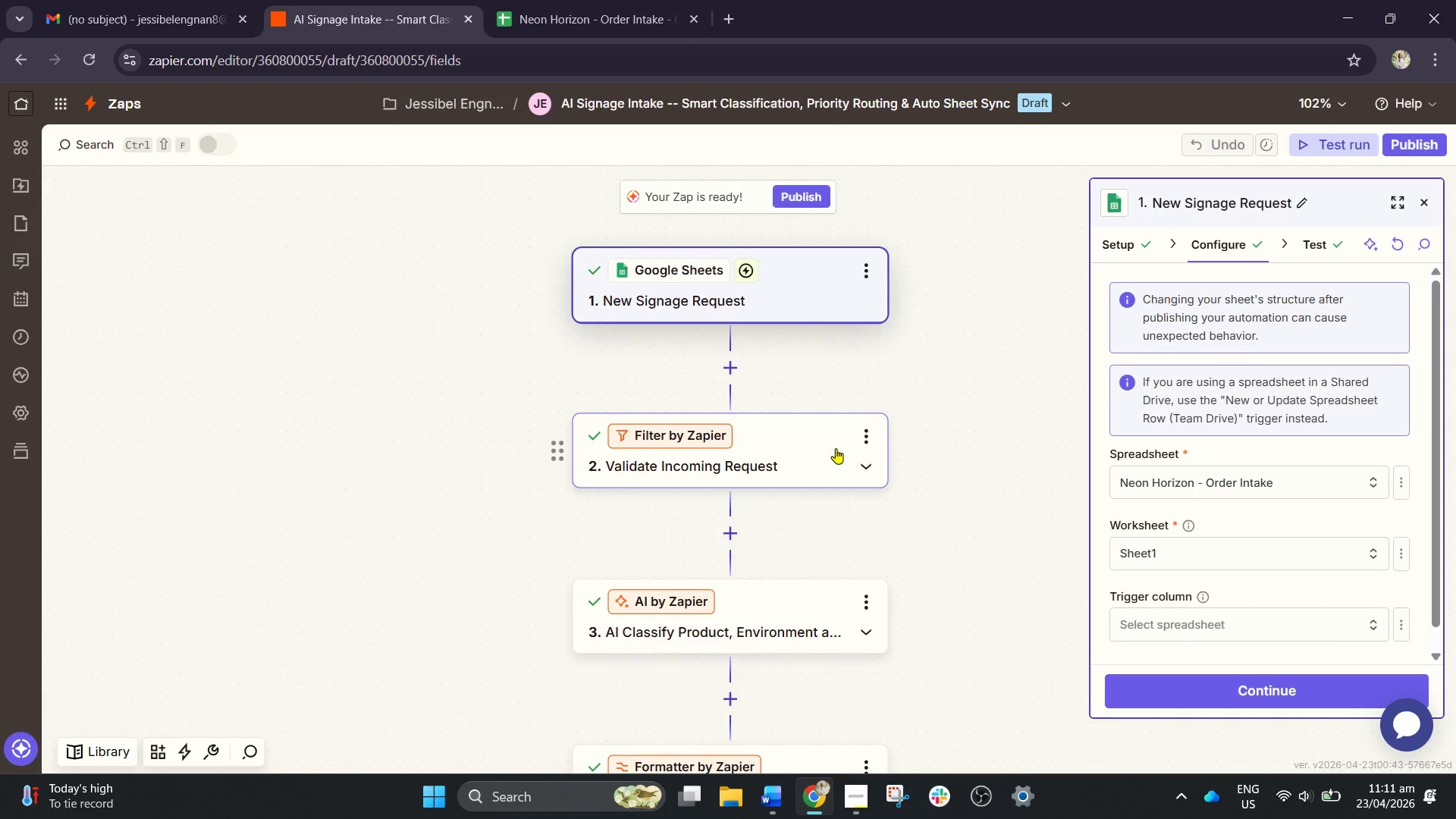 
left_click([826, 451])
 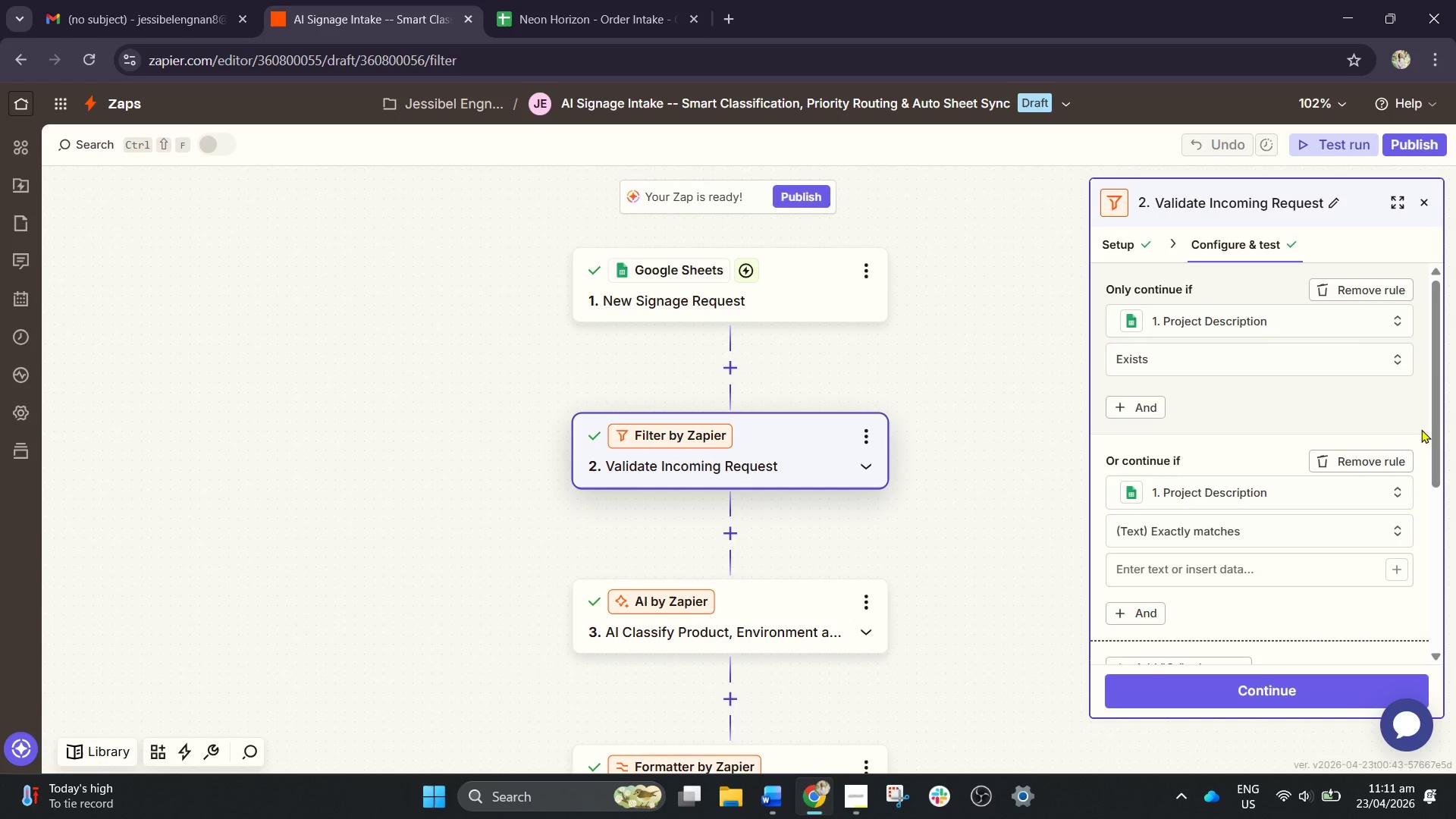 
wait(5.22)
 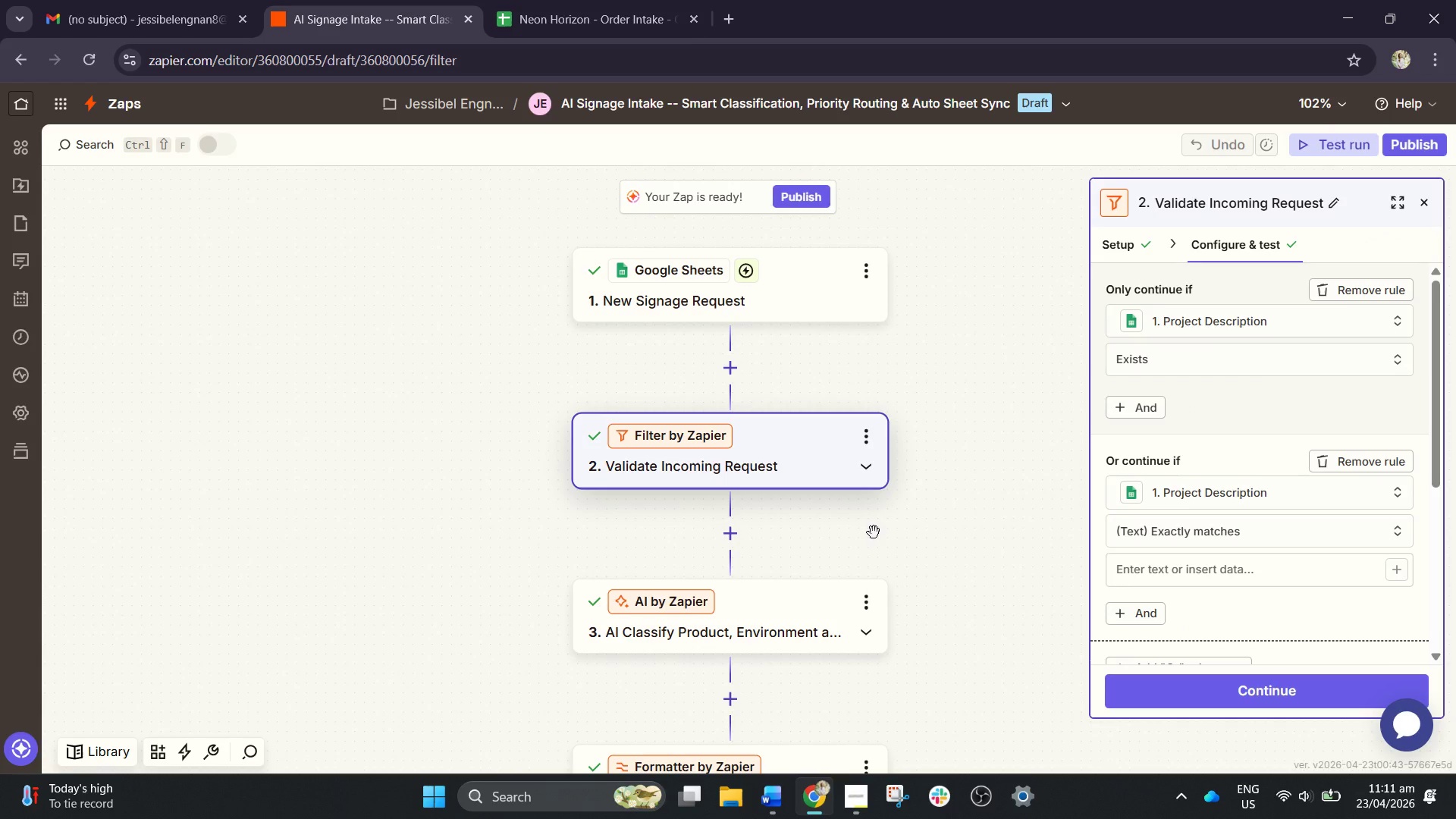 
left_click_drag(start_coordinate=[1434, 429], to_coordinate=[698, 545])
 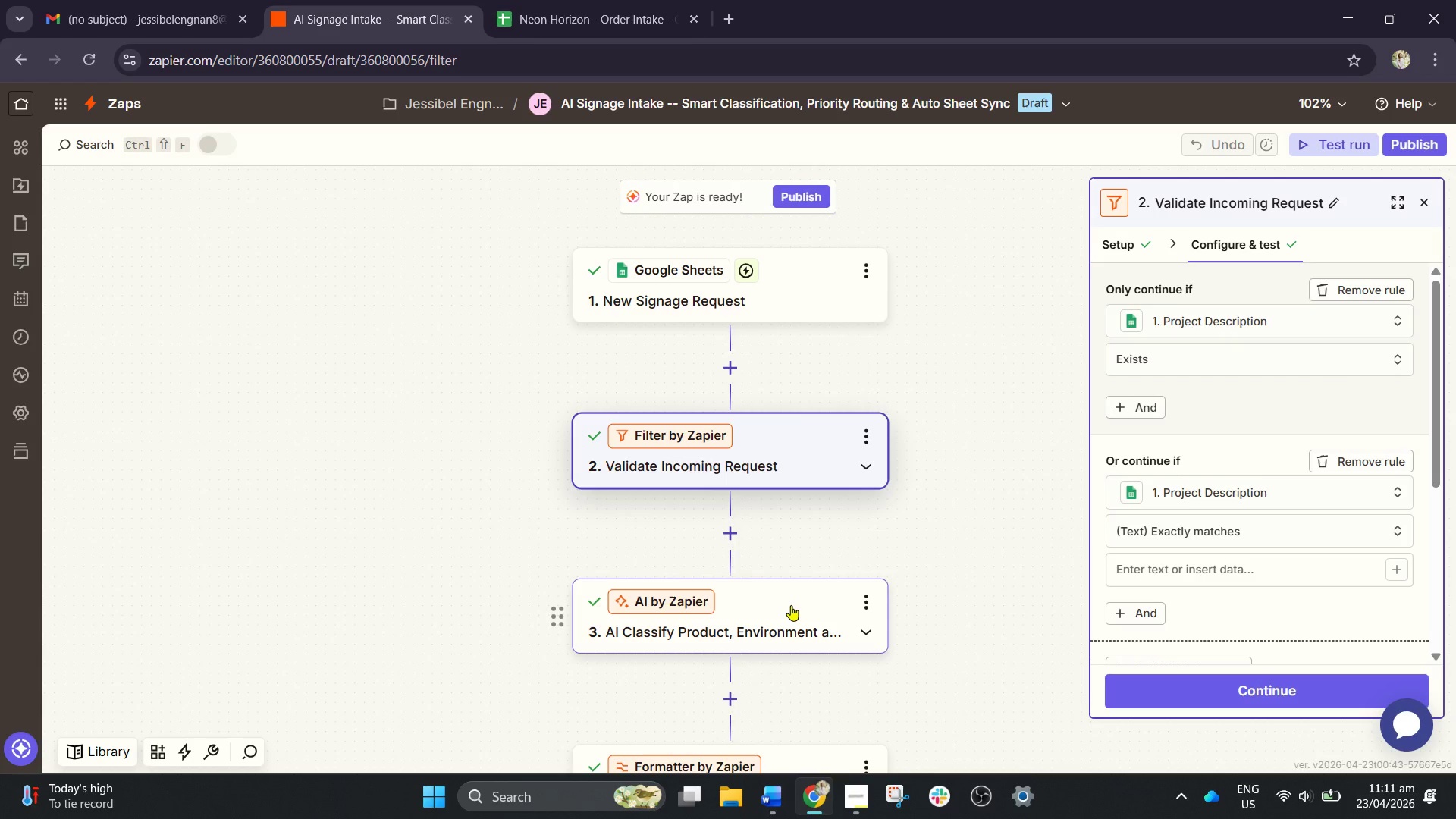 
left_click([791, 605])
 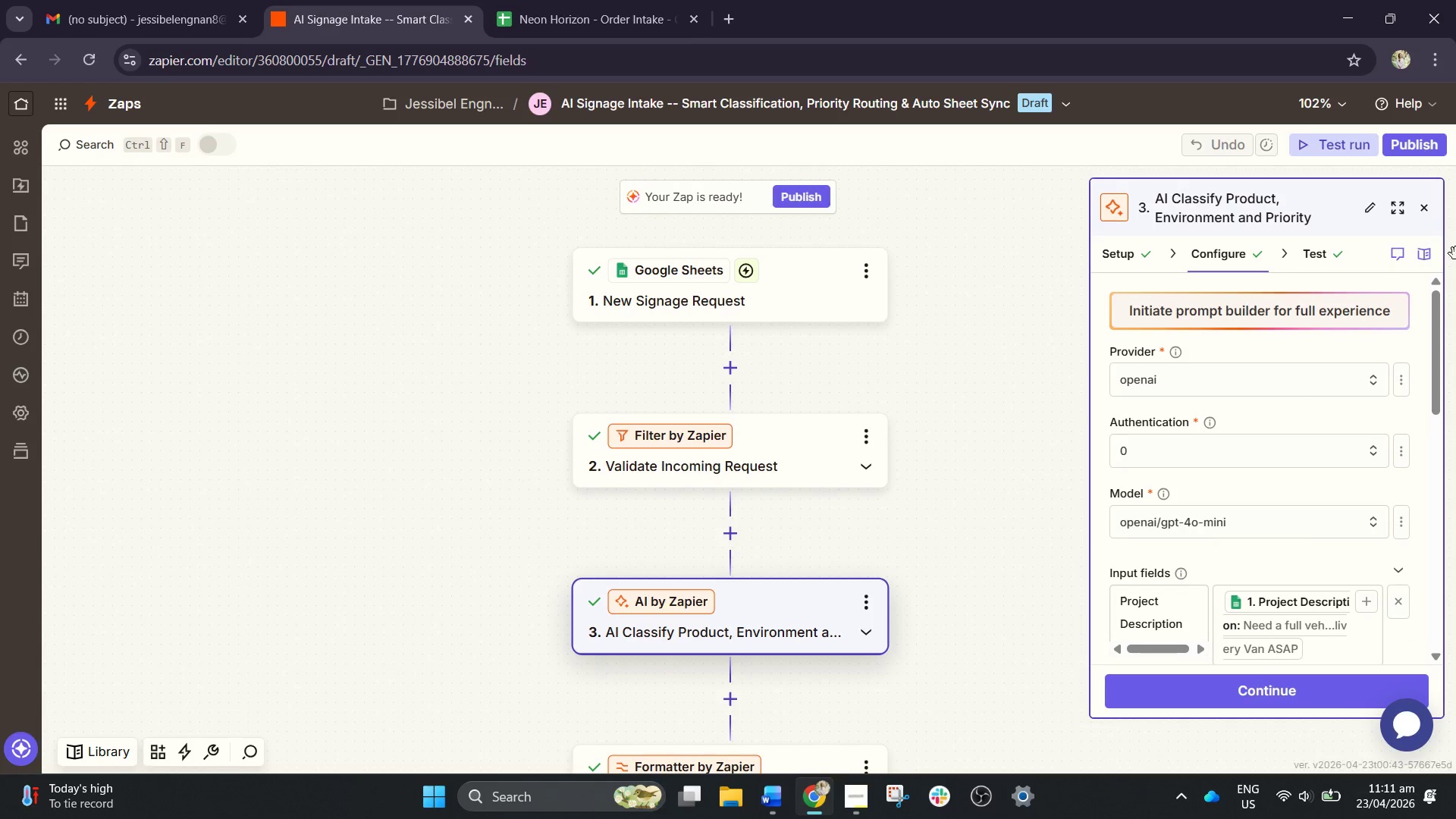 
left_click_drag(start_coordinate=[1432, 328], to_coordinate=[1431, 381])
 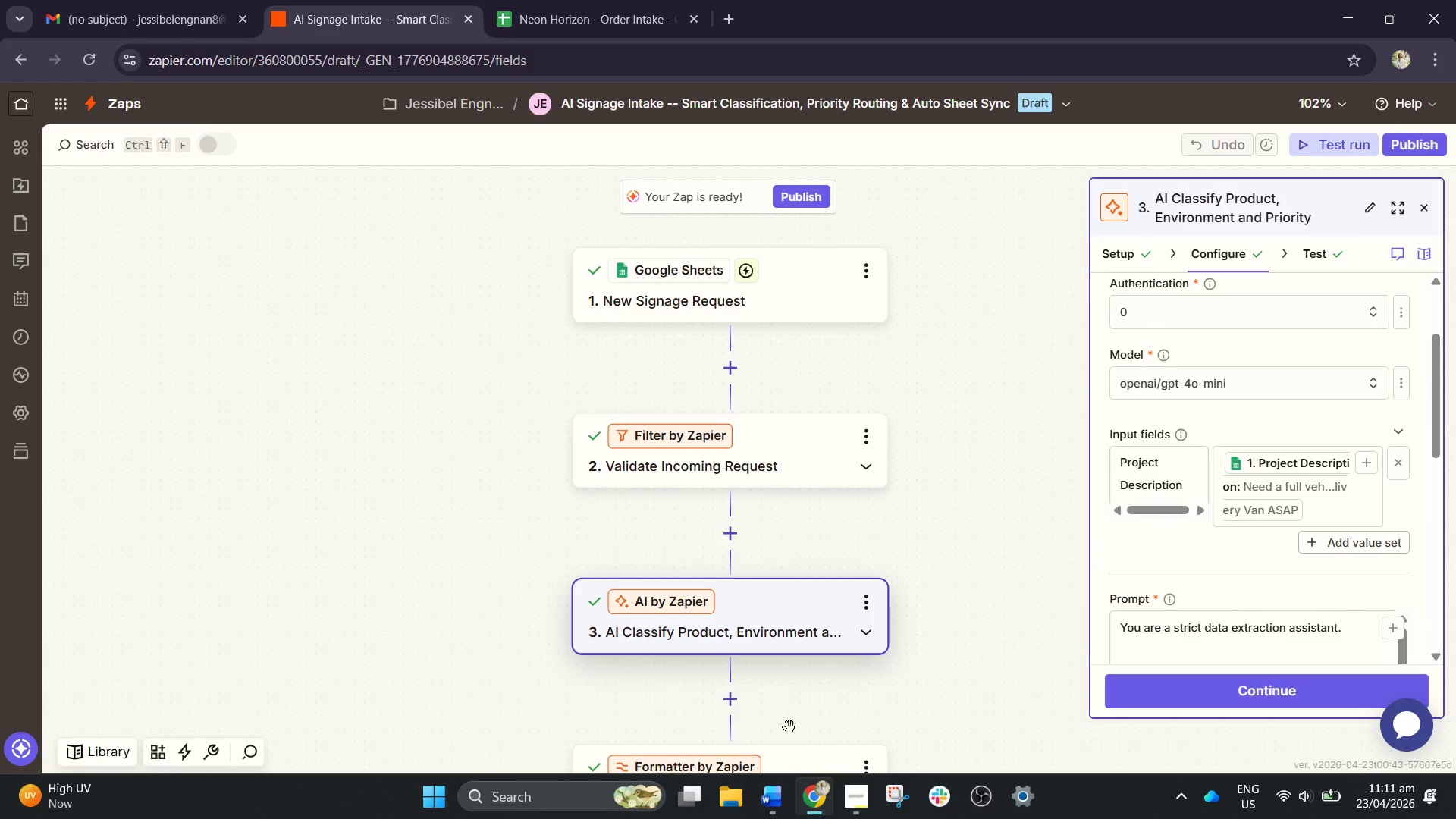 
left_click([790, 752])
 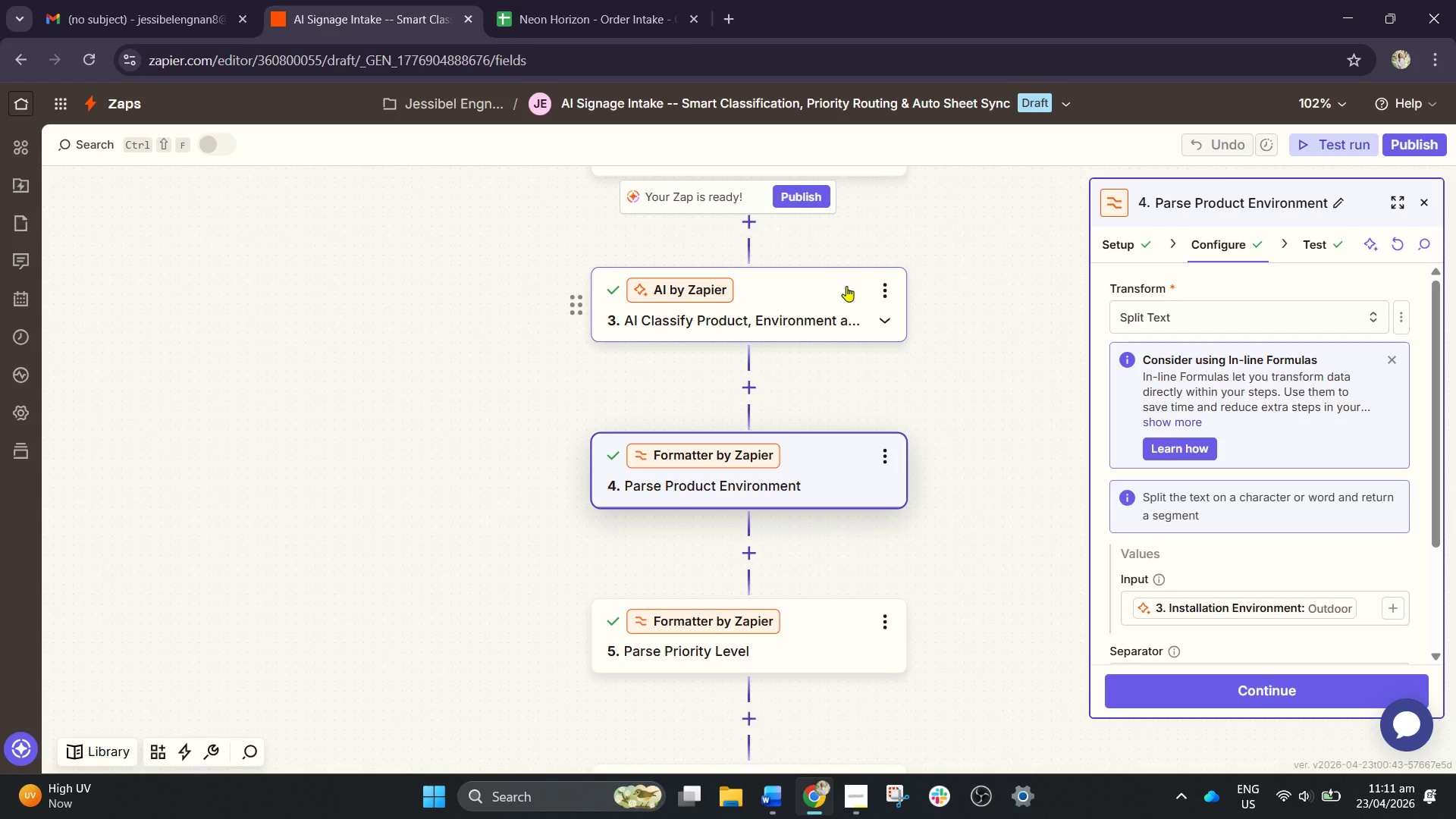 
left_click_drag(start_coordinate=[964, 303], to_coordinate=[945, 592])
 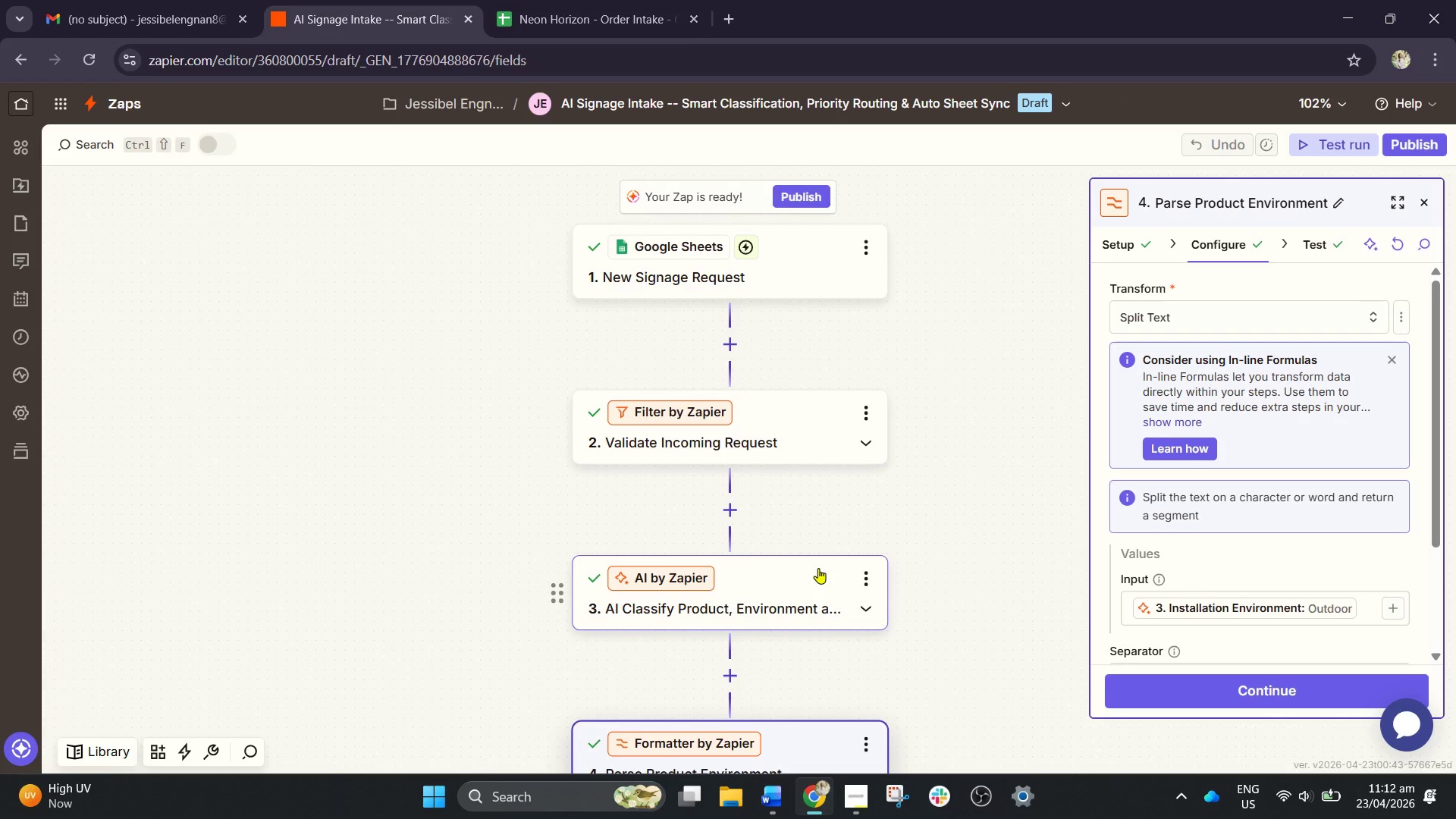 
left_click([818, 568])
 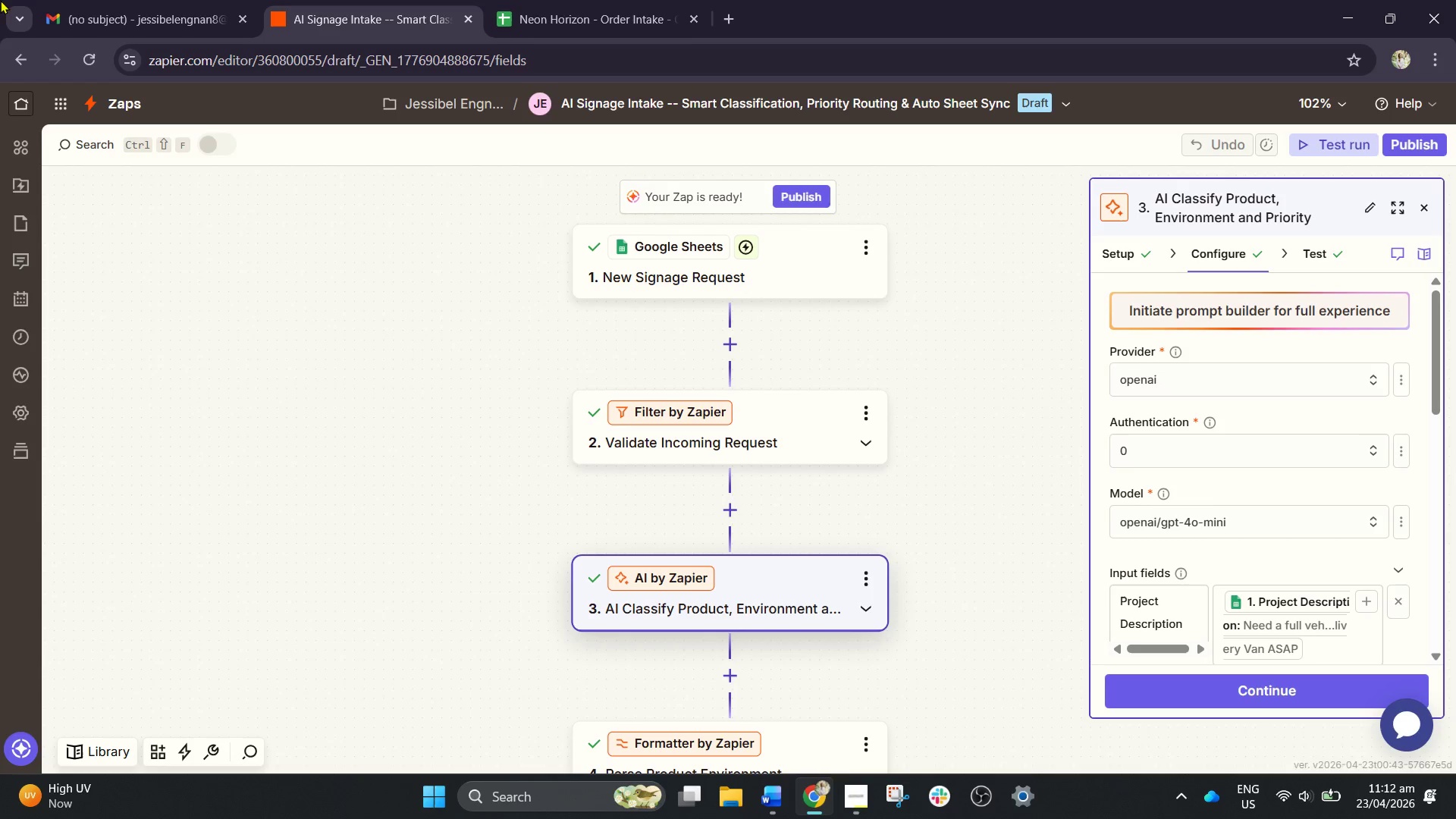 
wait(10.67)
 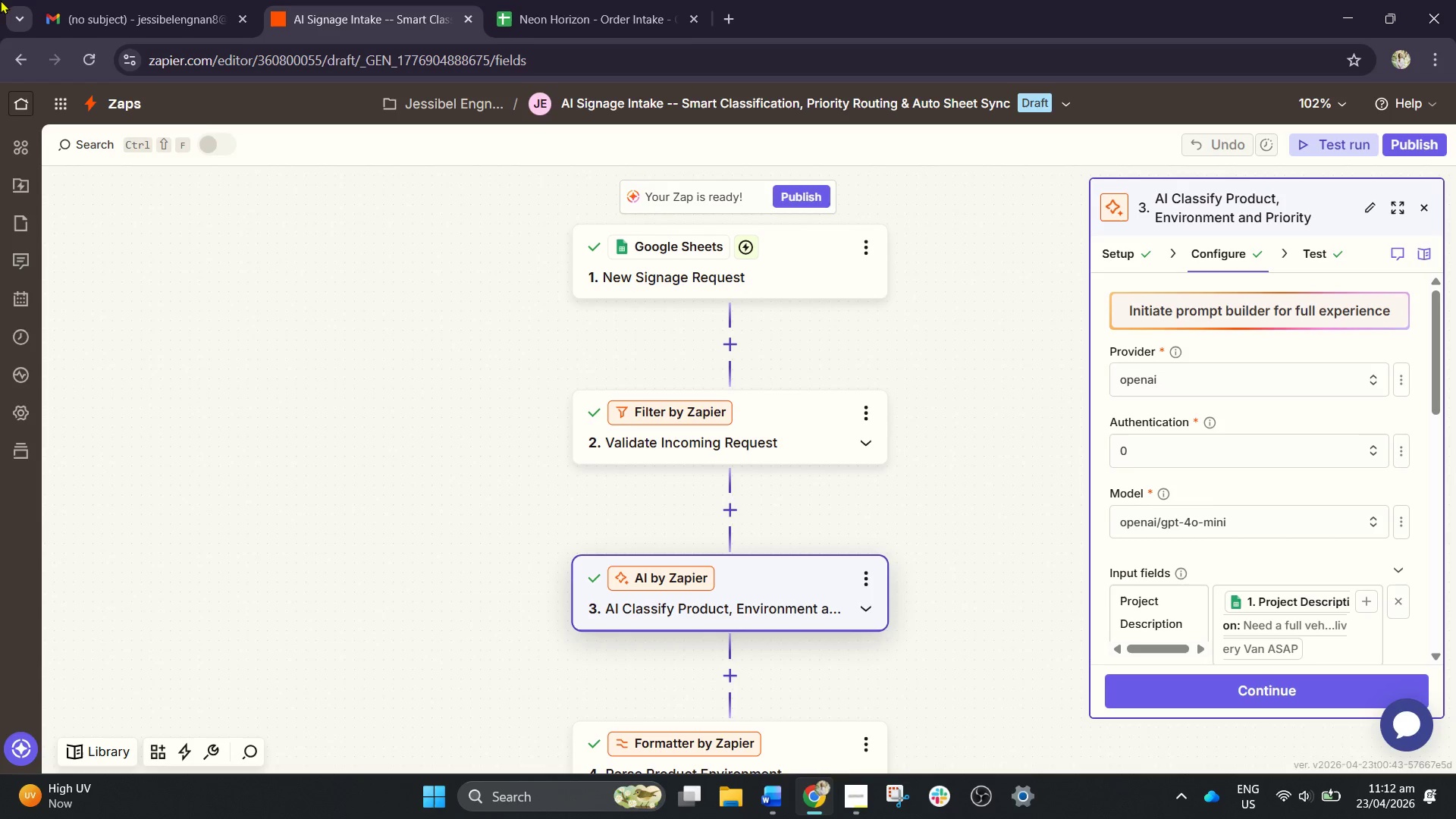 
left_click_drag(start_coordinate=[1438, 369], to_coordinate=[1386, 337])
 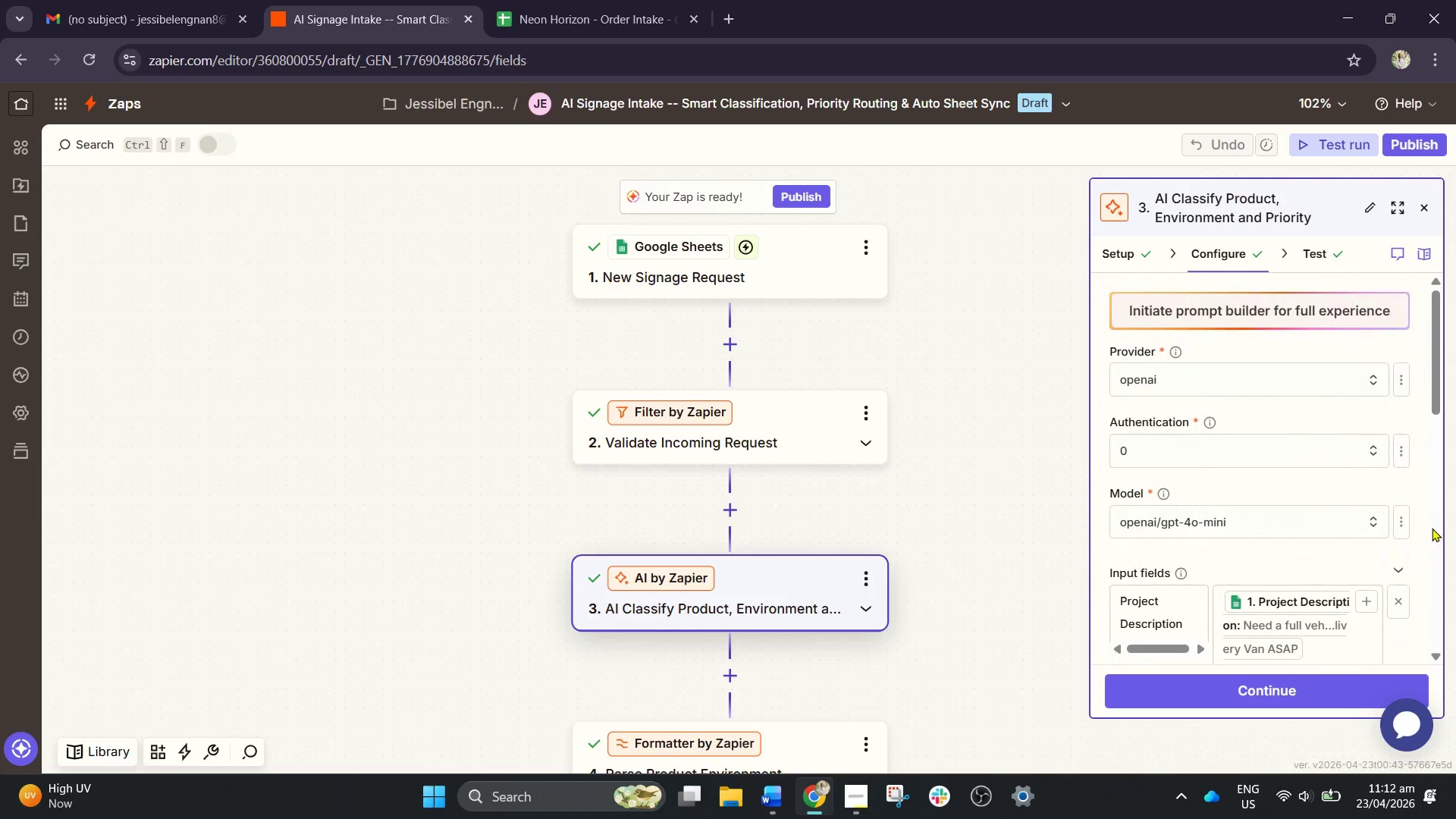 
left_click([1432, 528])
 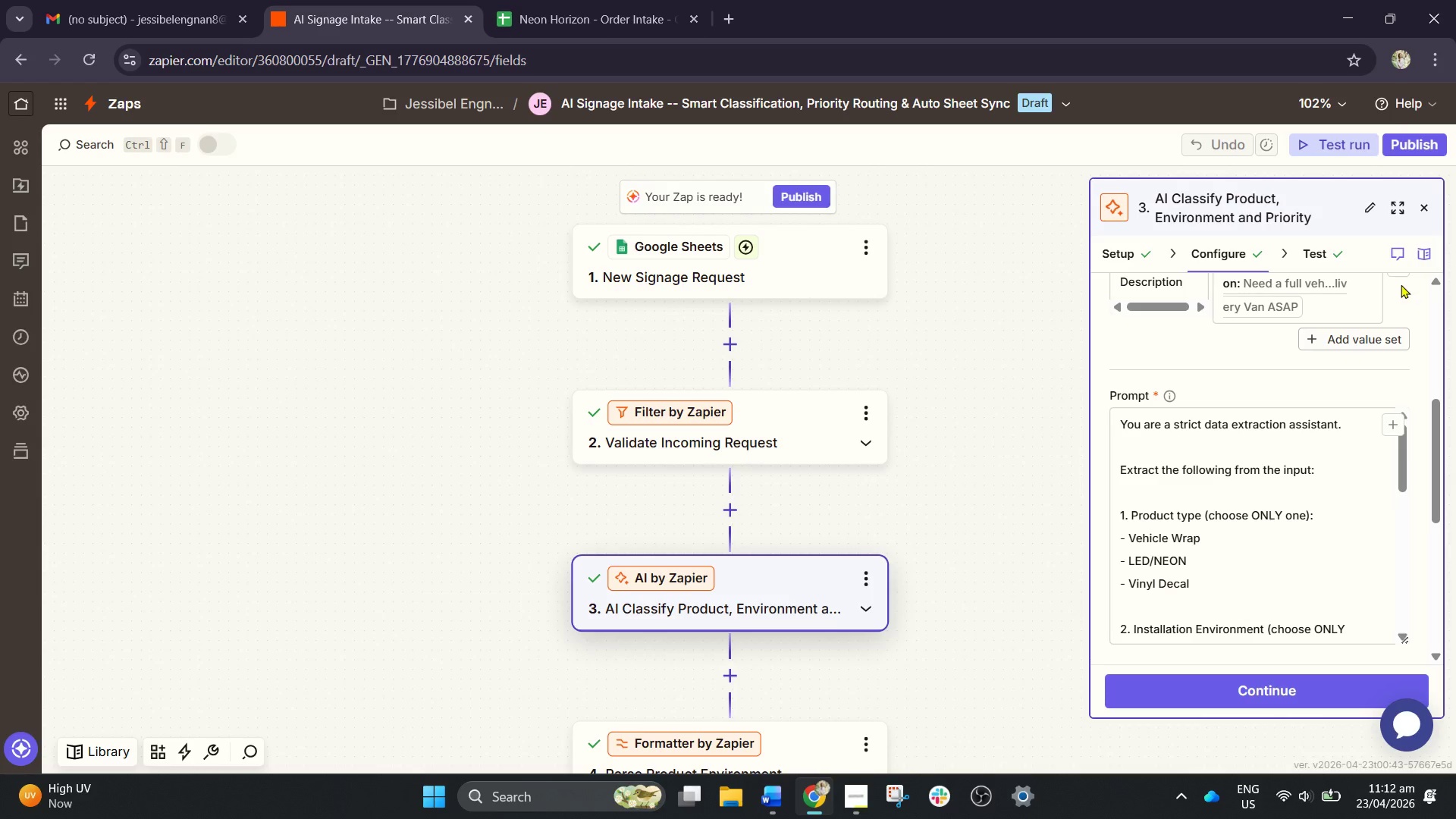 
left_click([1441, 292])
 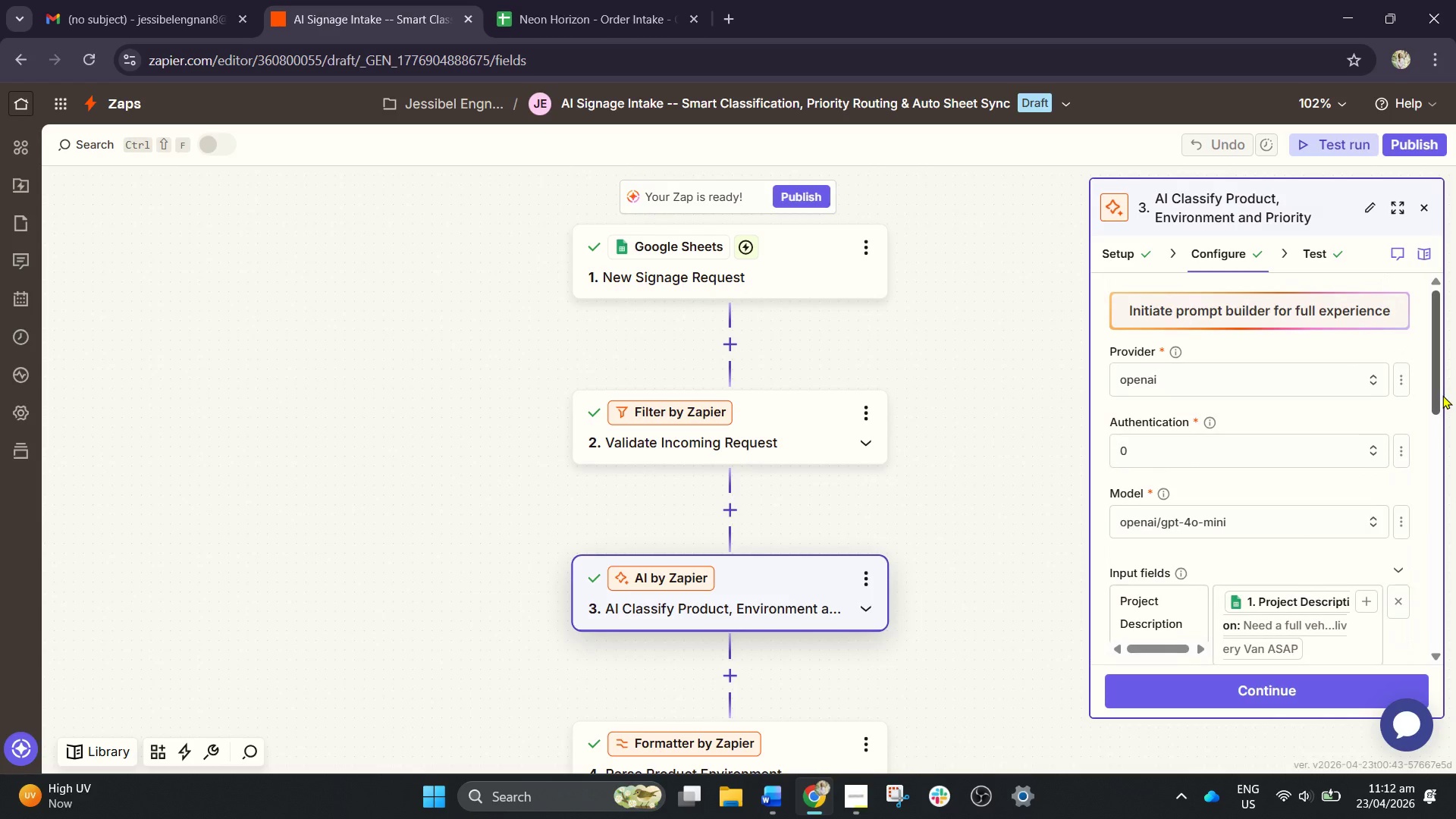 
left_click_drag(start_coordinate=[1442, 395], to_coordinate=[1355, 212])
 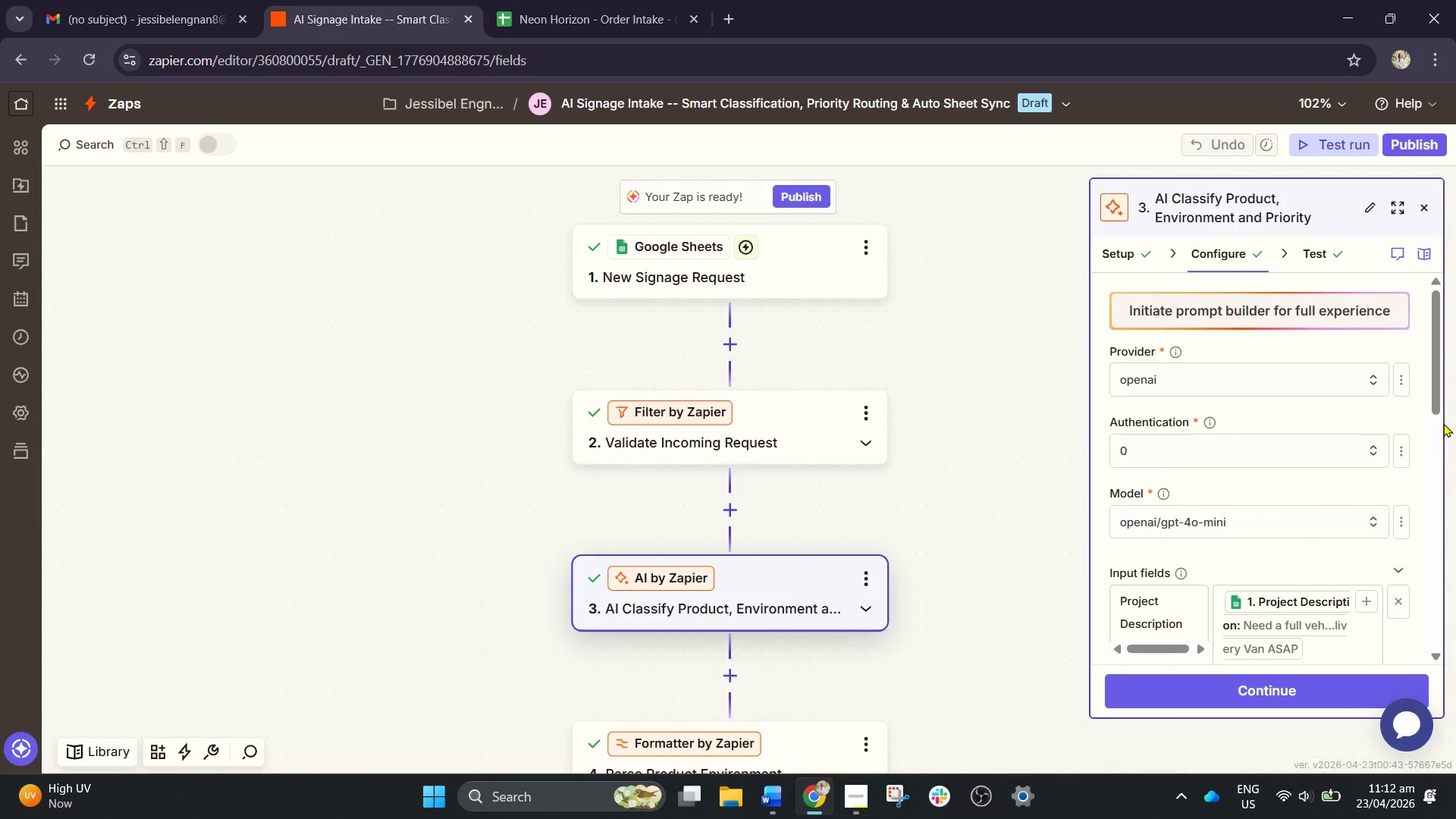 
left_click([1436, 425])
 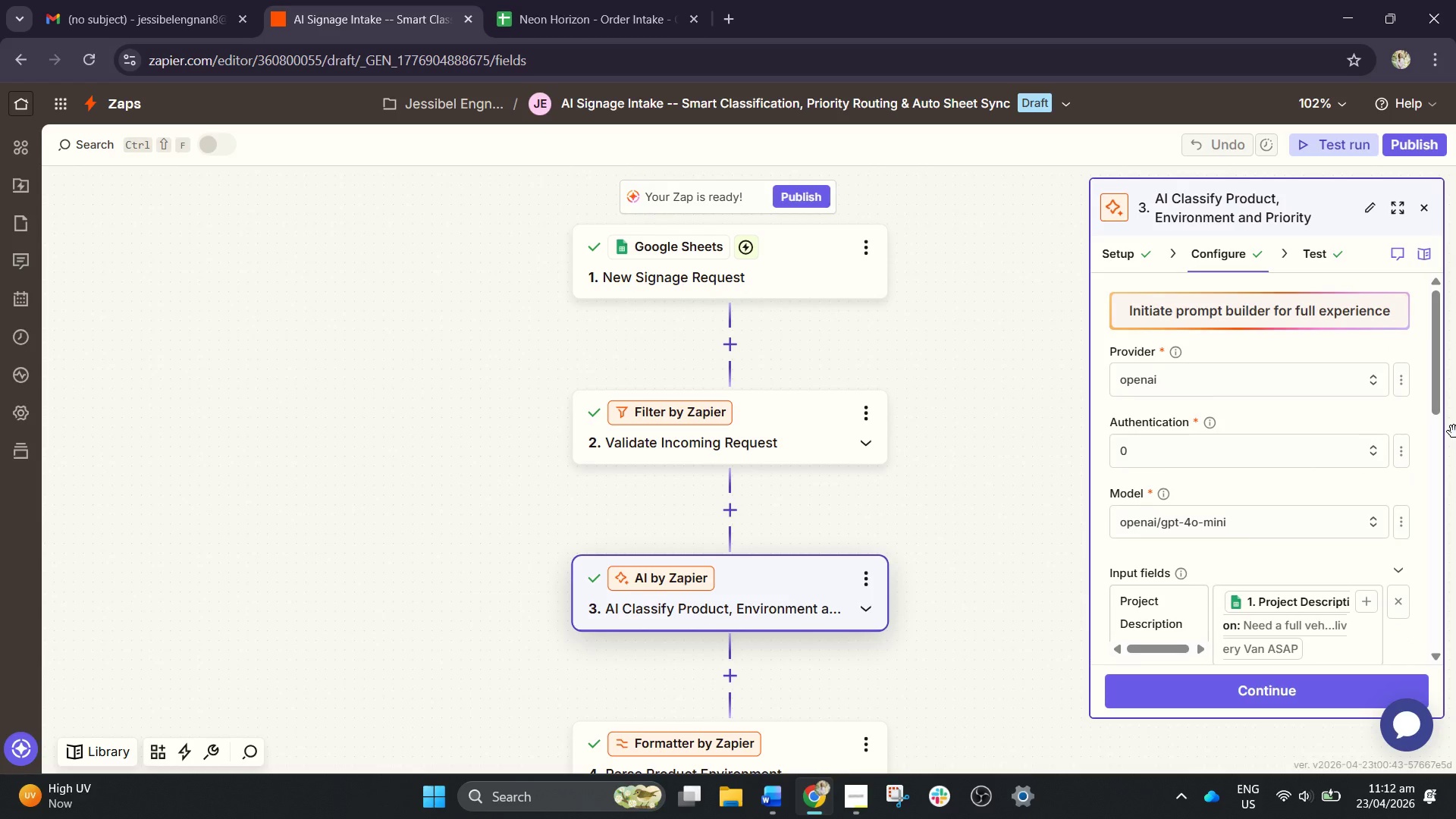 
left_click([1429, 427])
 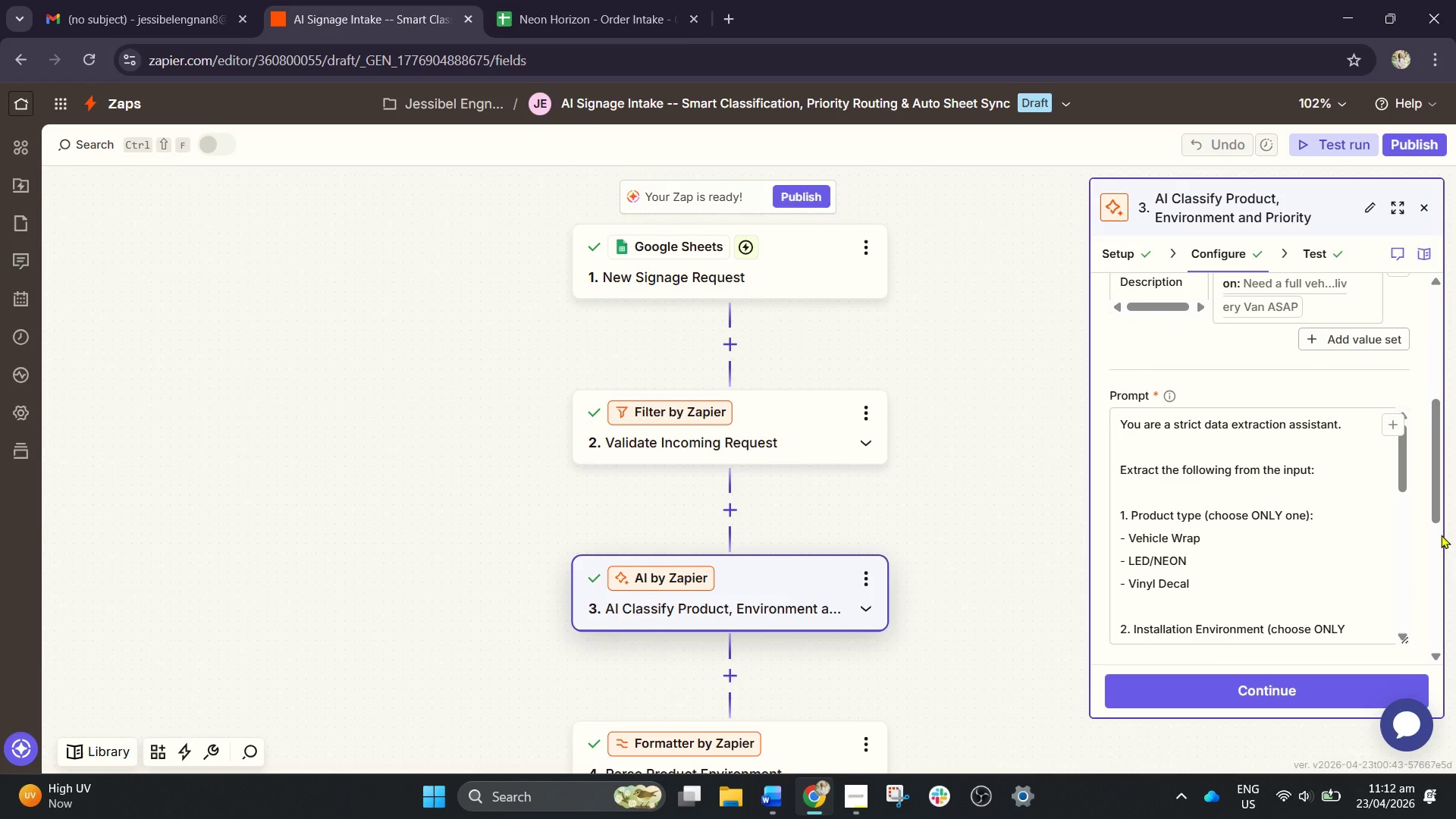 
left_click([1439, 538])
 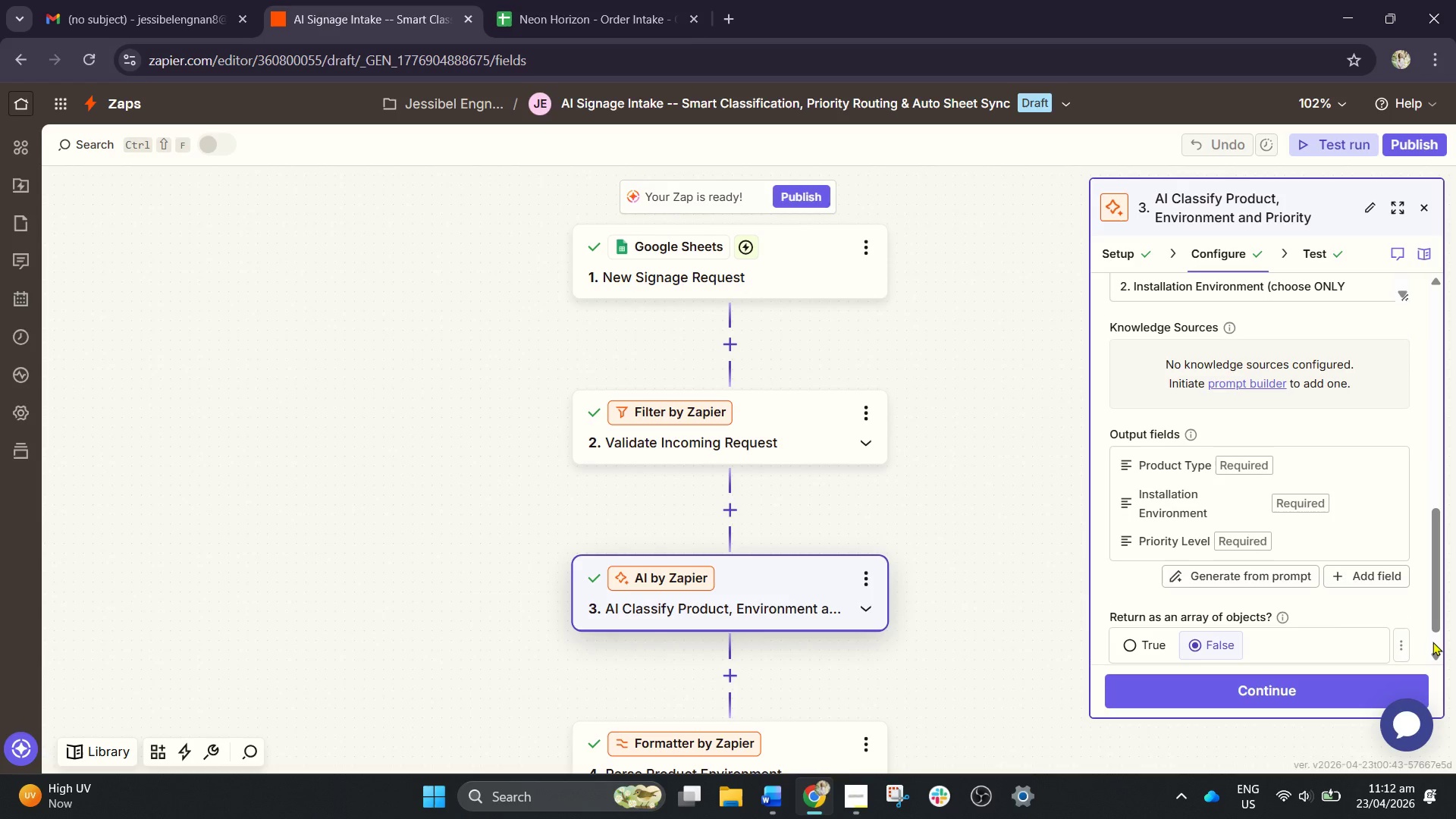 
left_click([1439, 635])
 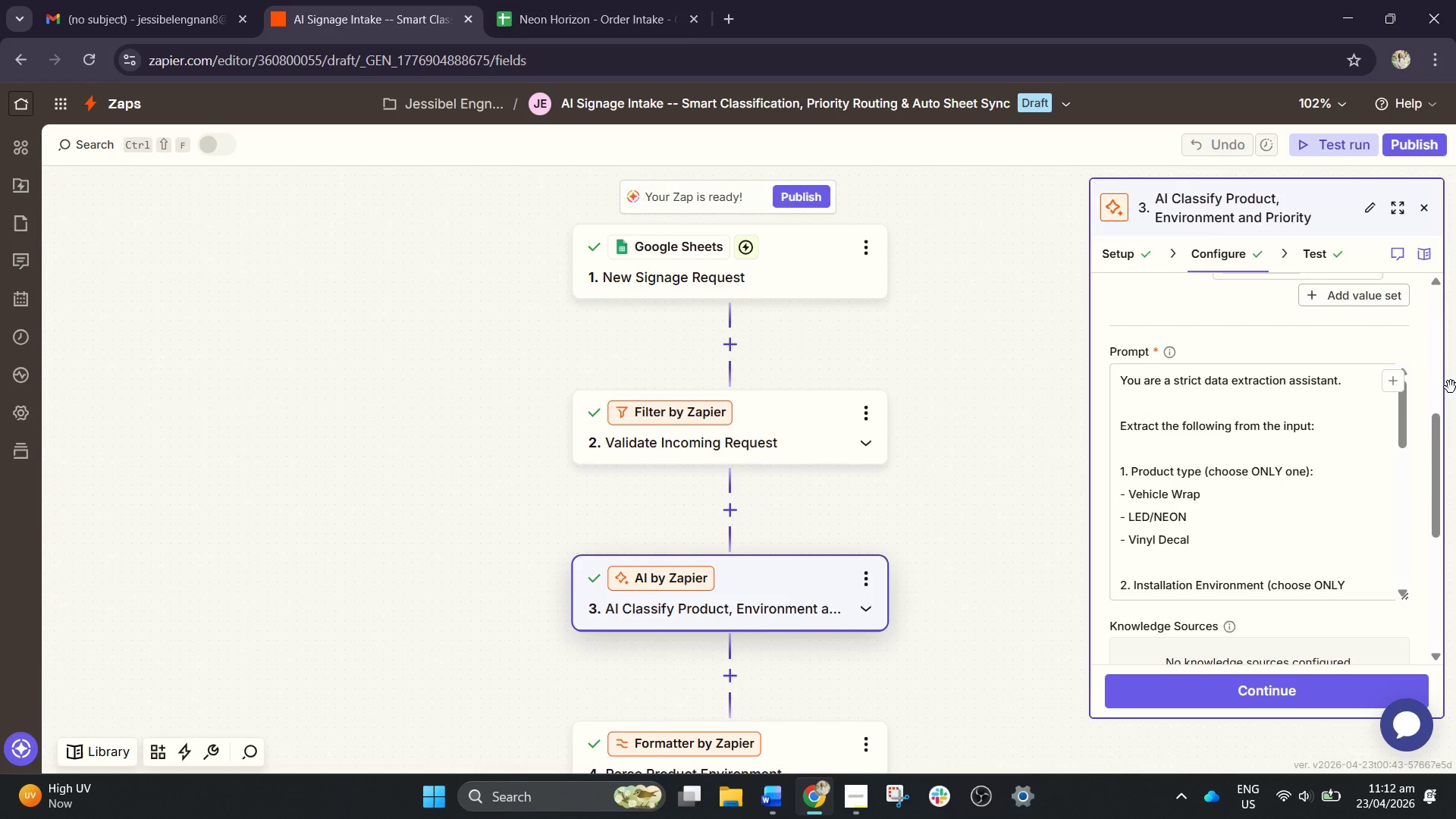 
left_click_drag(start_coordinate=[1448, 344], to_coordinate=[1445, 348])
 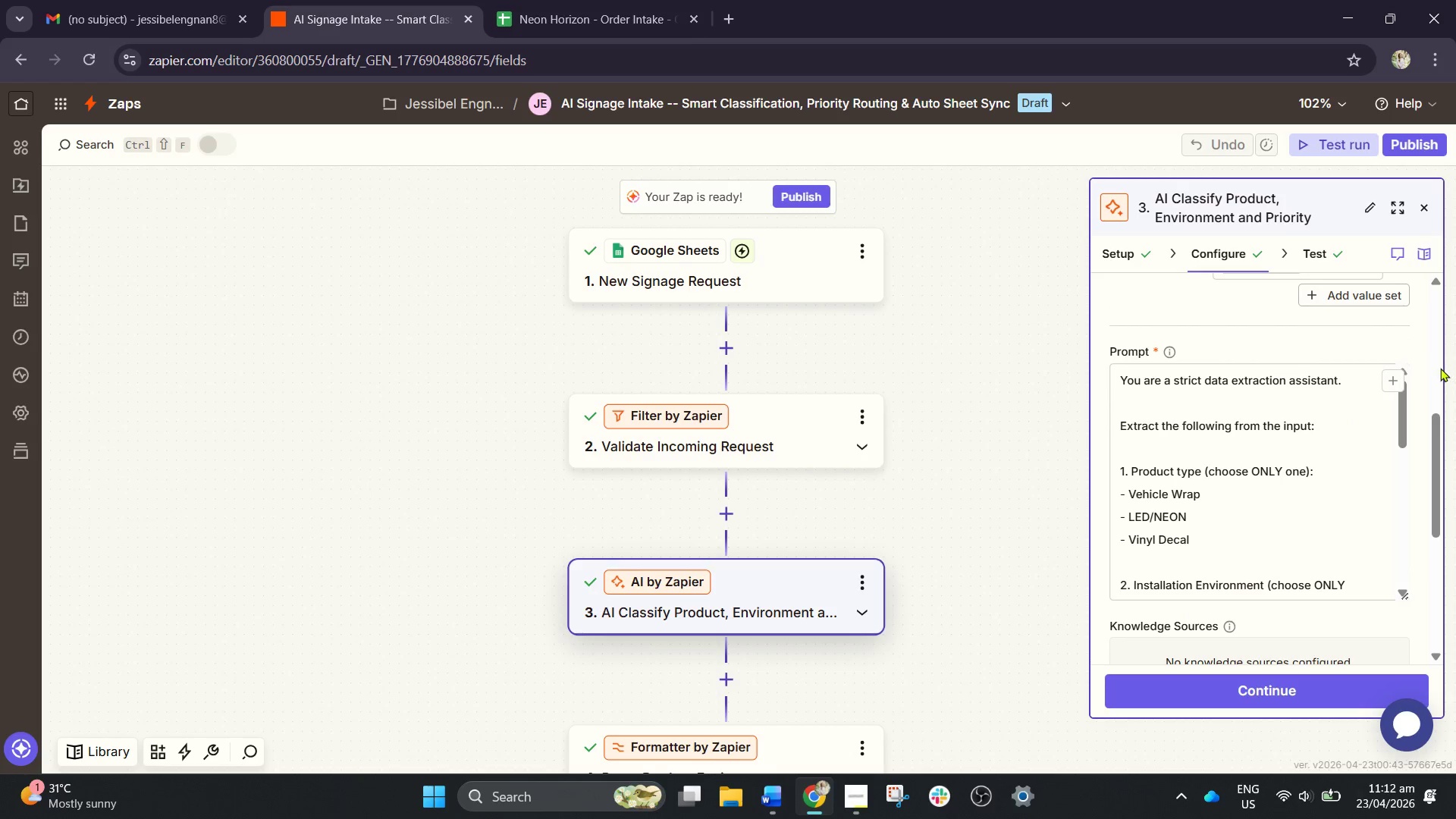 
left_click([1440, 368])
 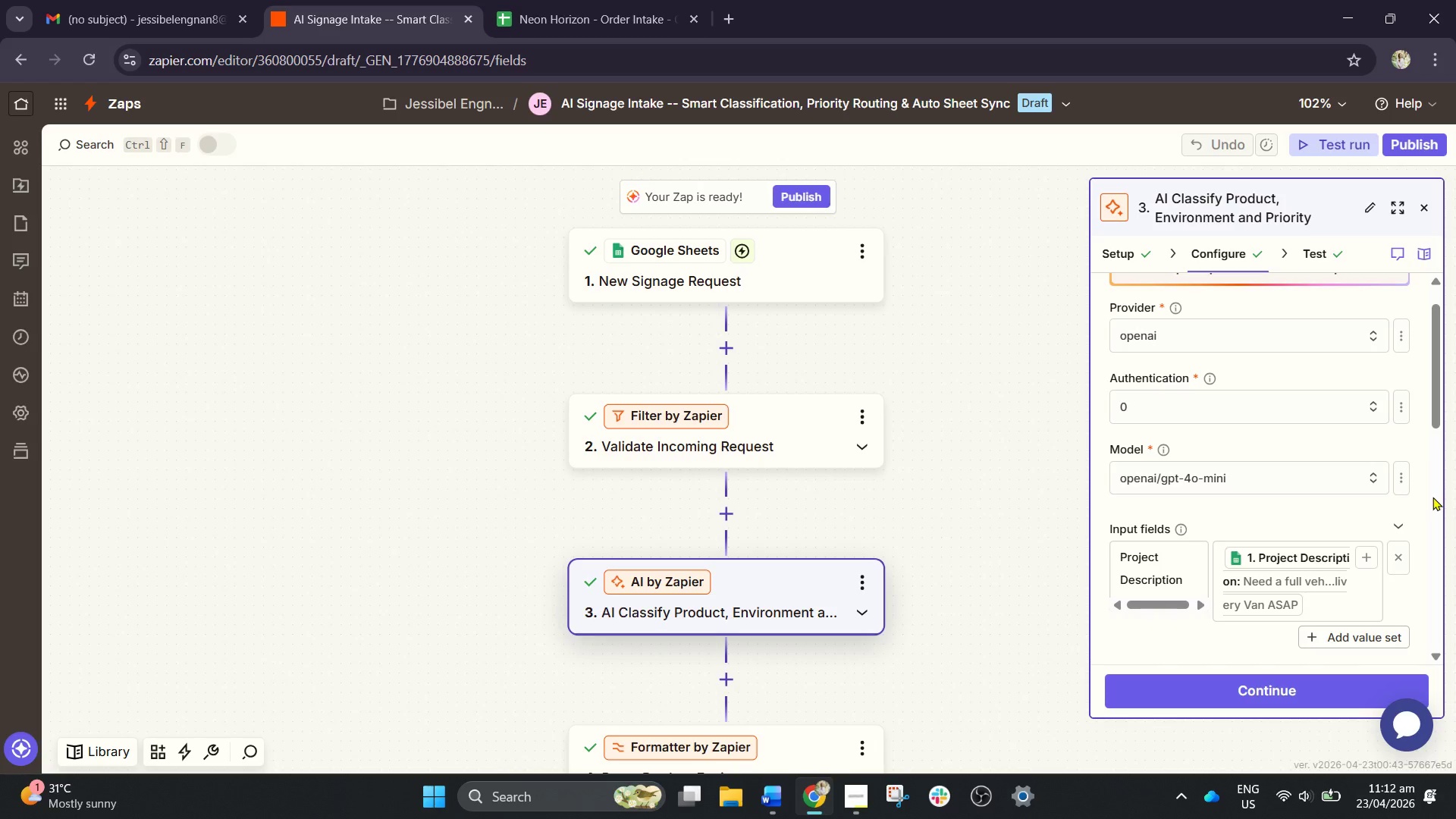 
left_click([1432, 497])
 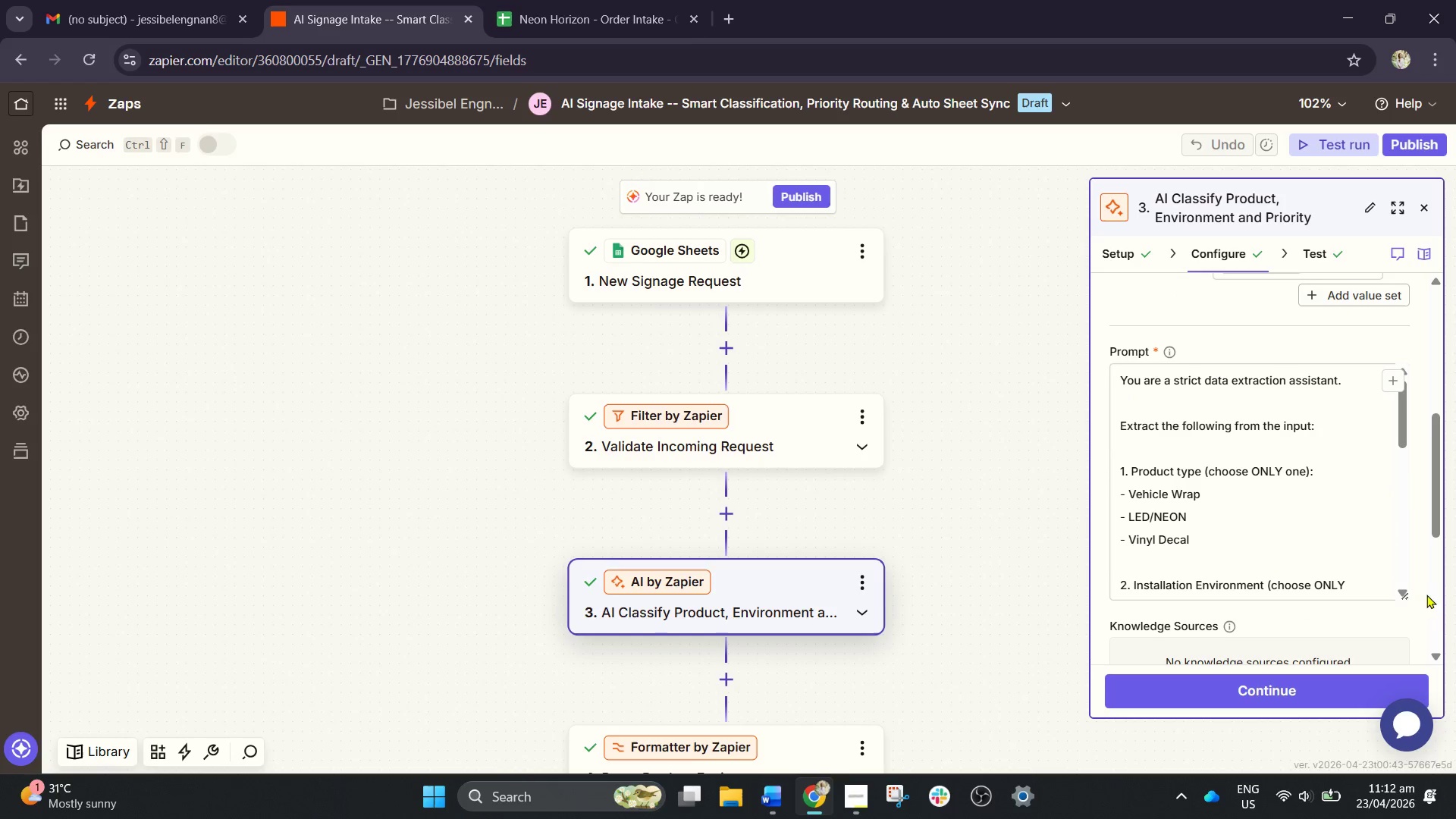 
left_click([1433, 599])
 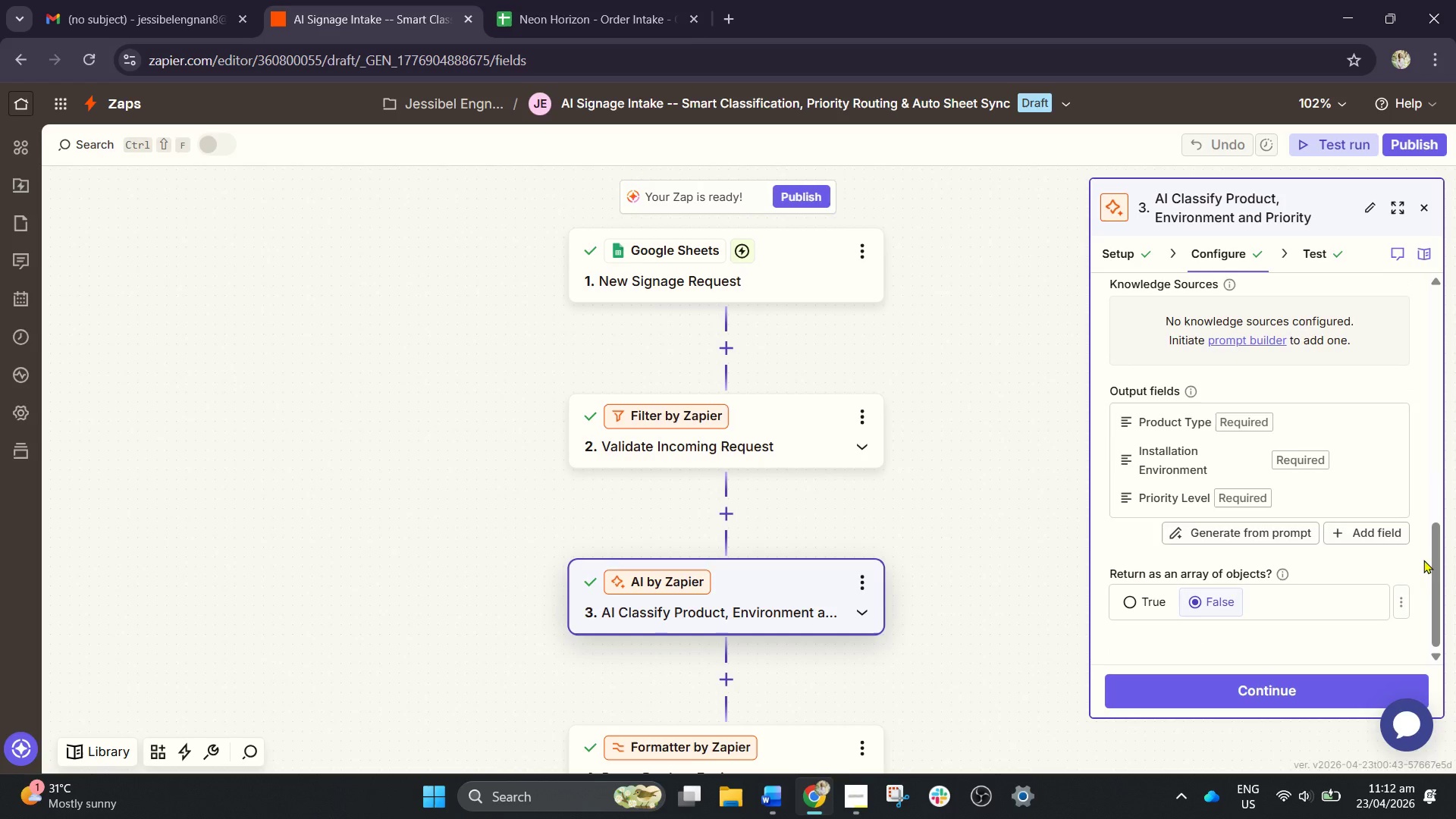 
left_click_drag(start_coordinate=[1429, 563], to_coordinate=[1431, 469])
 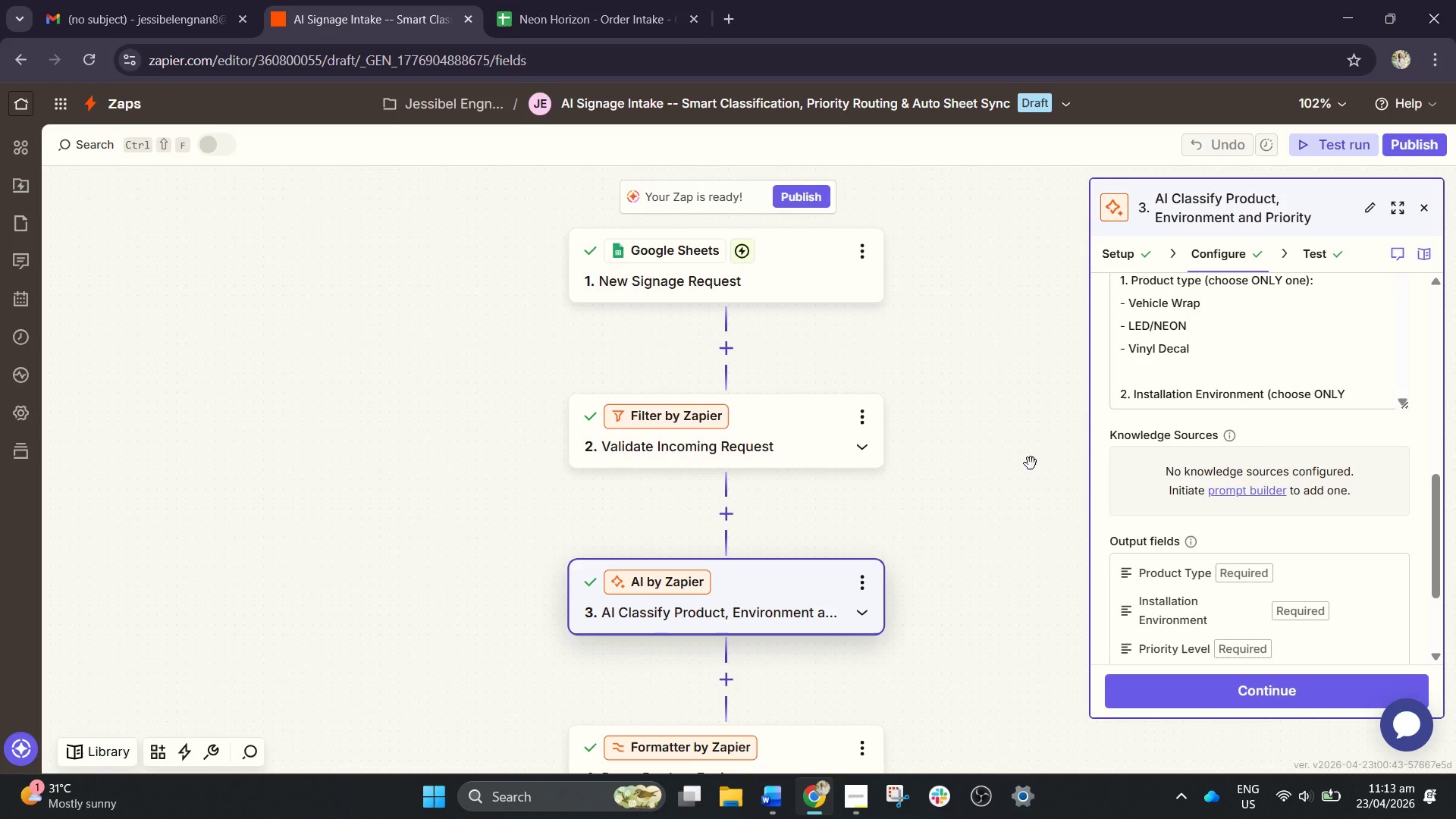 
wait(7.83)
 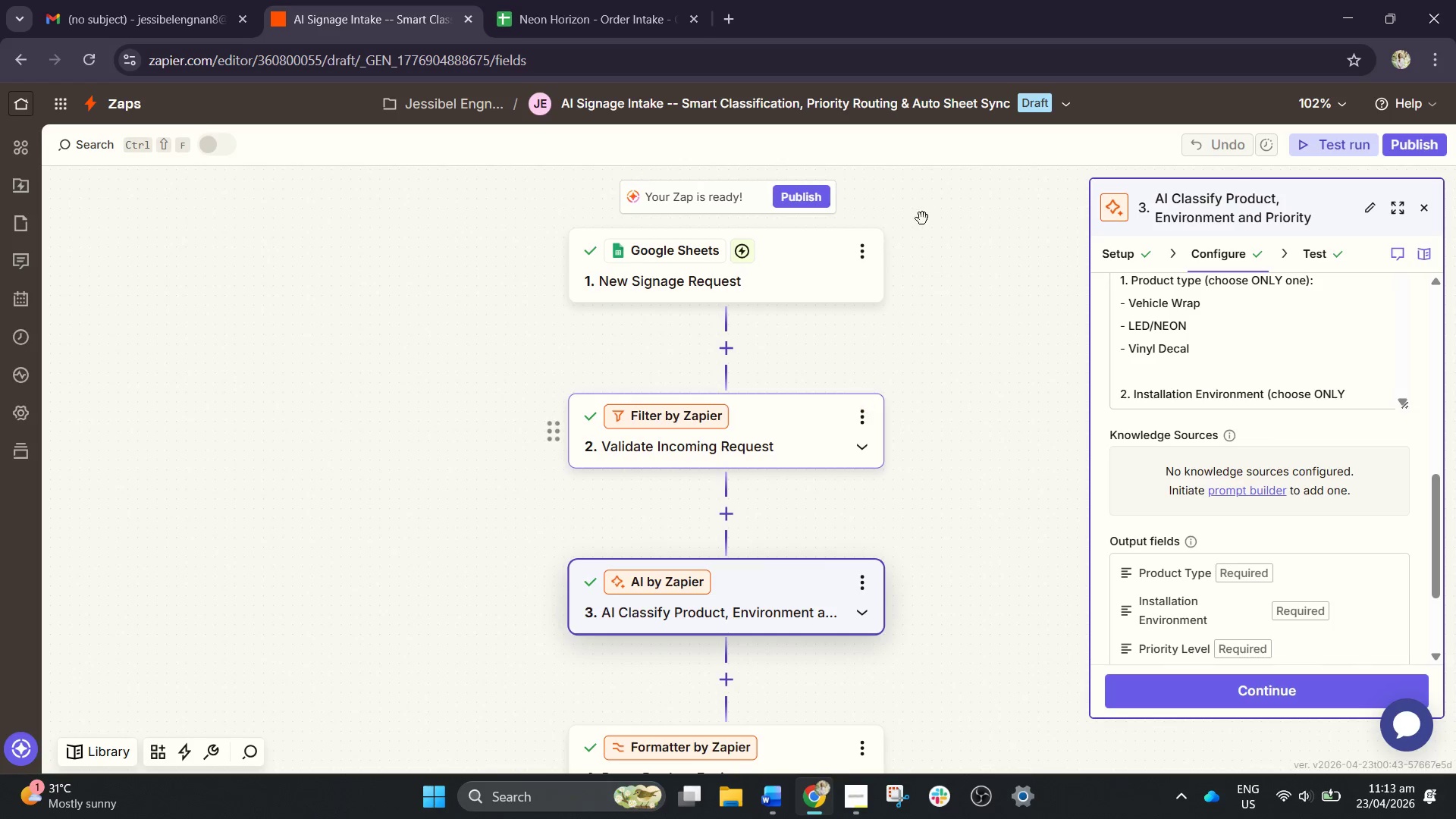 
left_click_drag(start_coordinate=[1059, 548], to_coordinate=[1057, 535])
 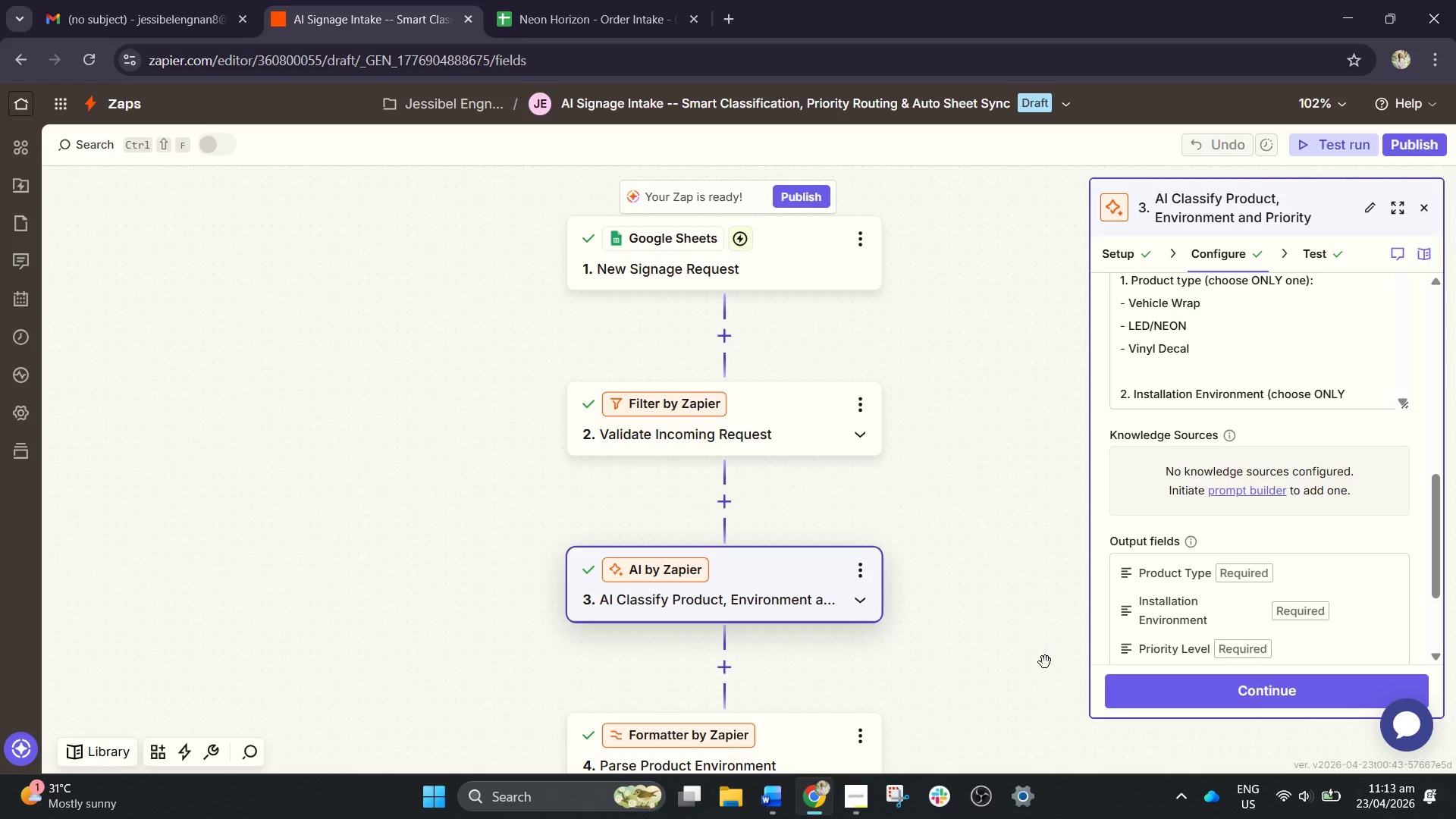 
left_click([1050, 670])
 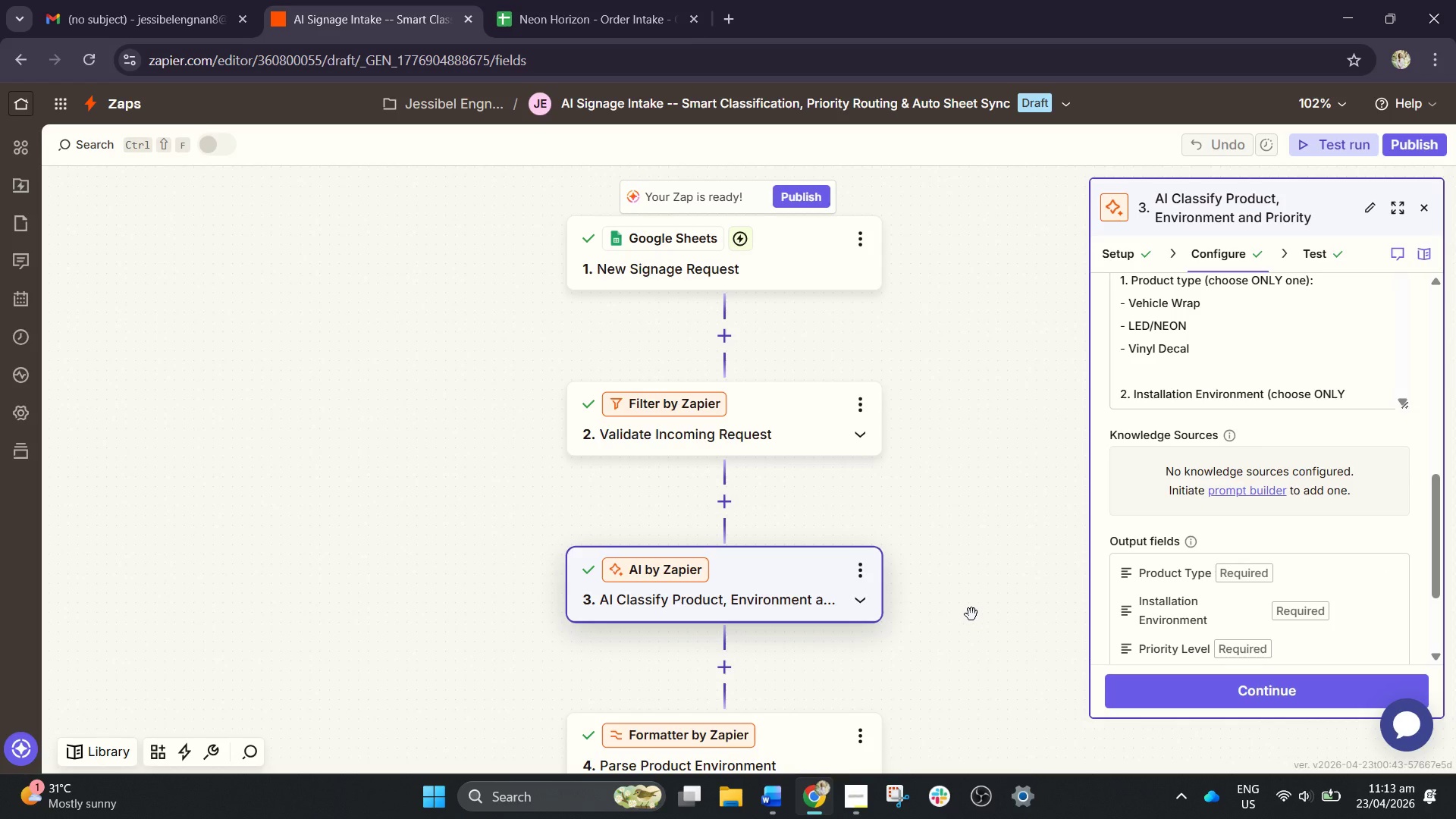 
wait(5.09)
 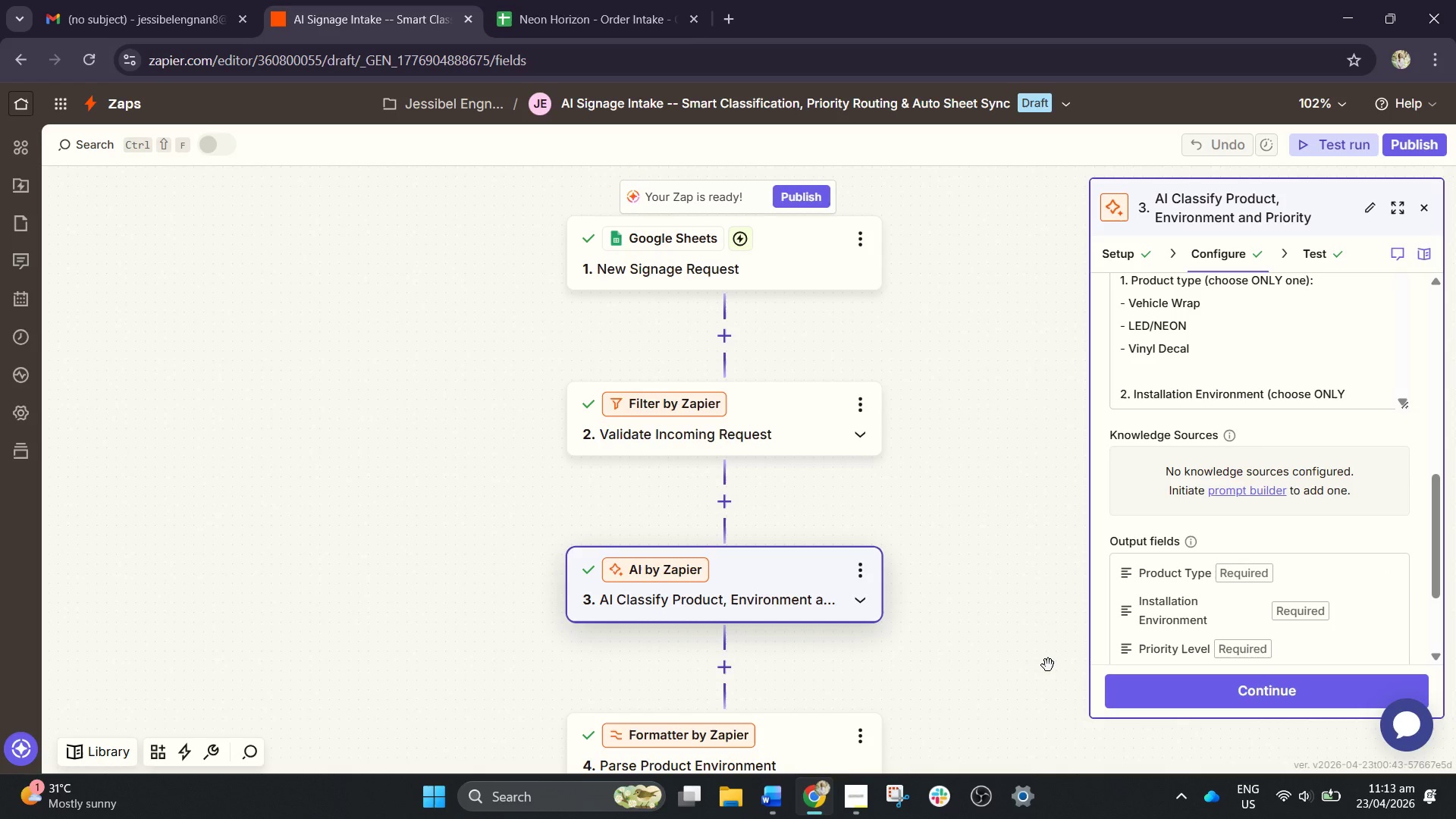 
left_click([943, 632])
 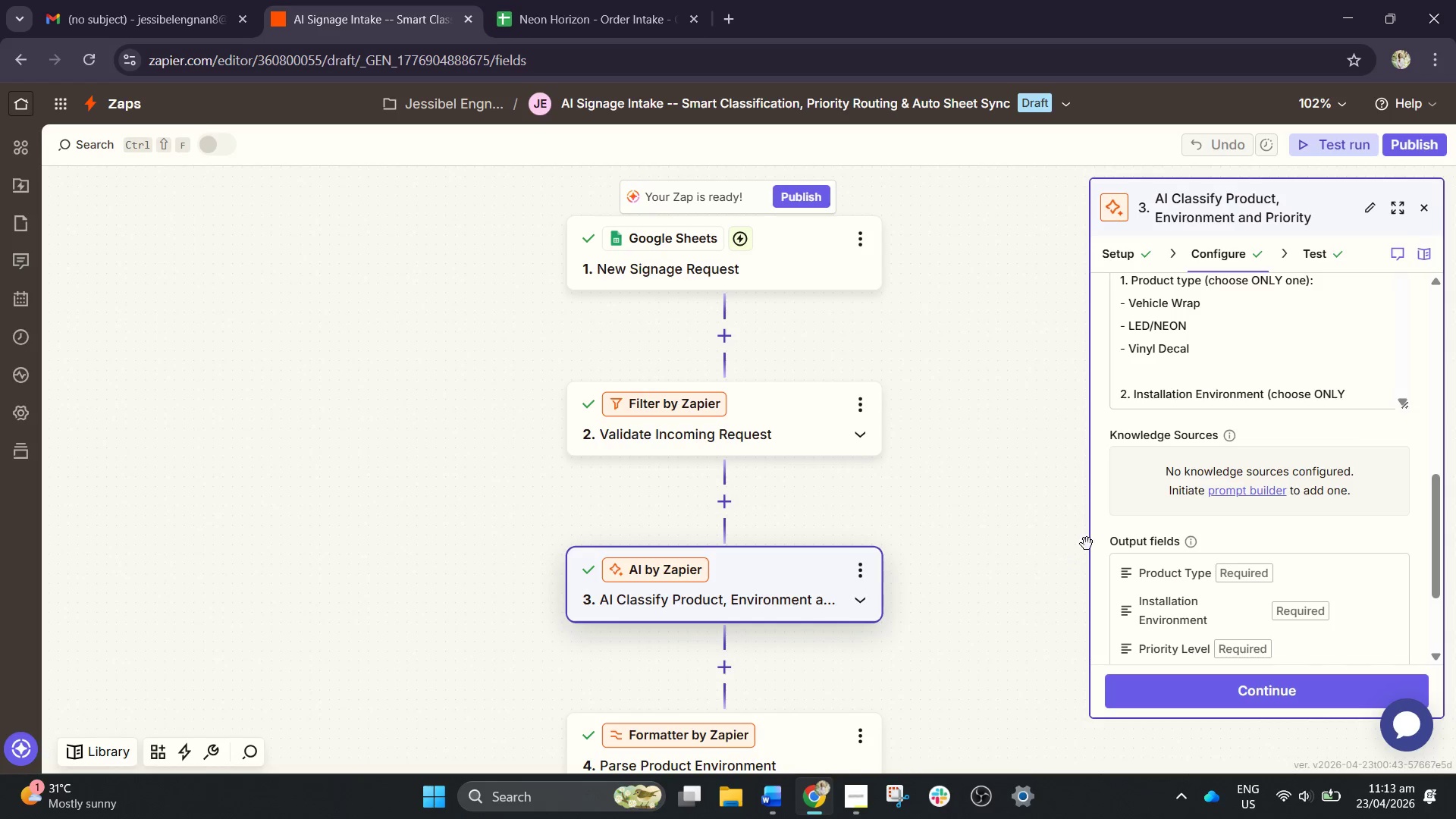 
wait(9.02)
 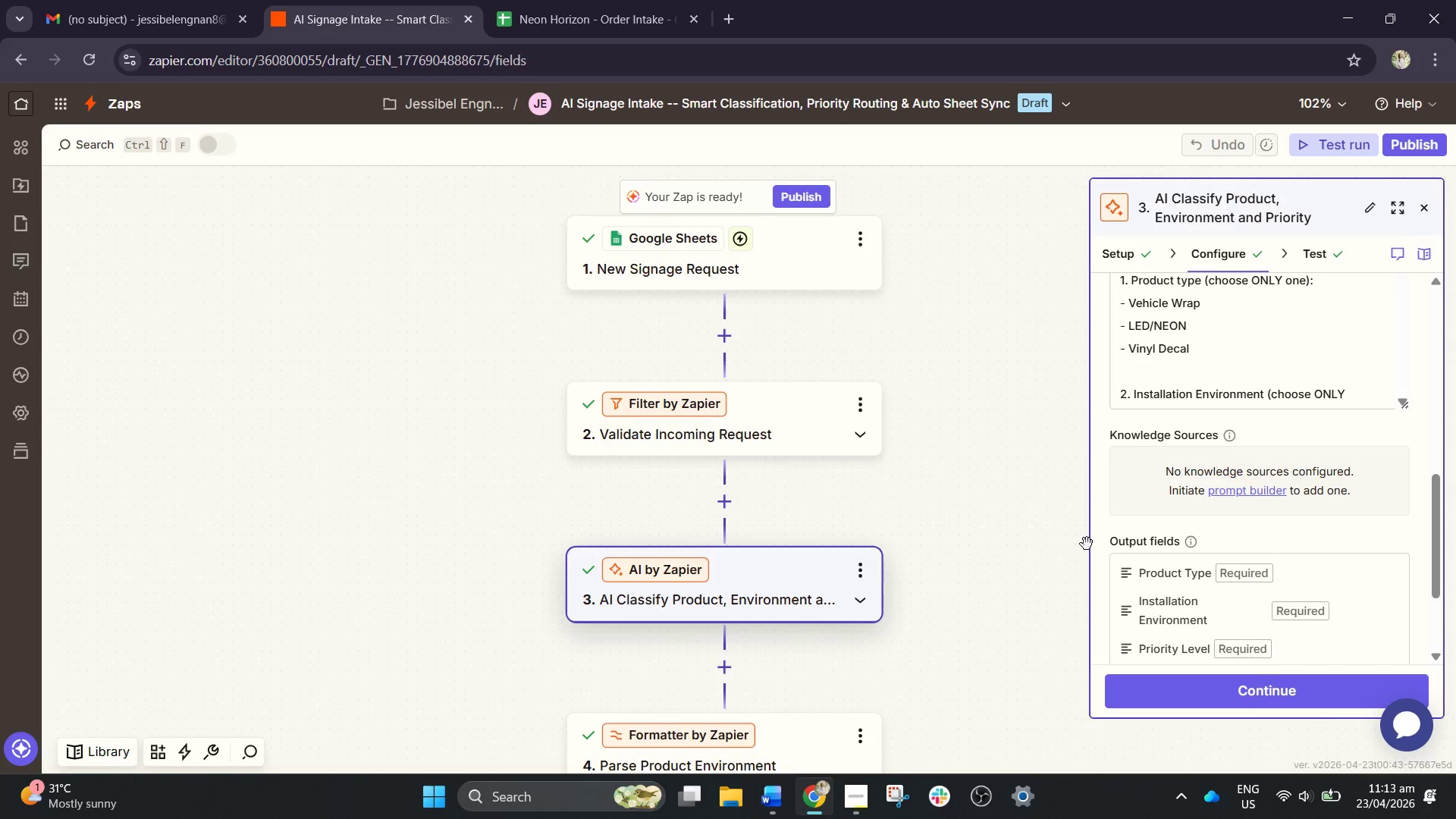 
left_click_drag(start_coordinate=[952, 570], to_coordinate=[955, 225])
 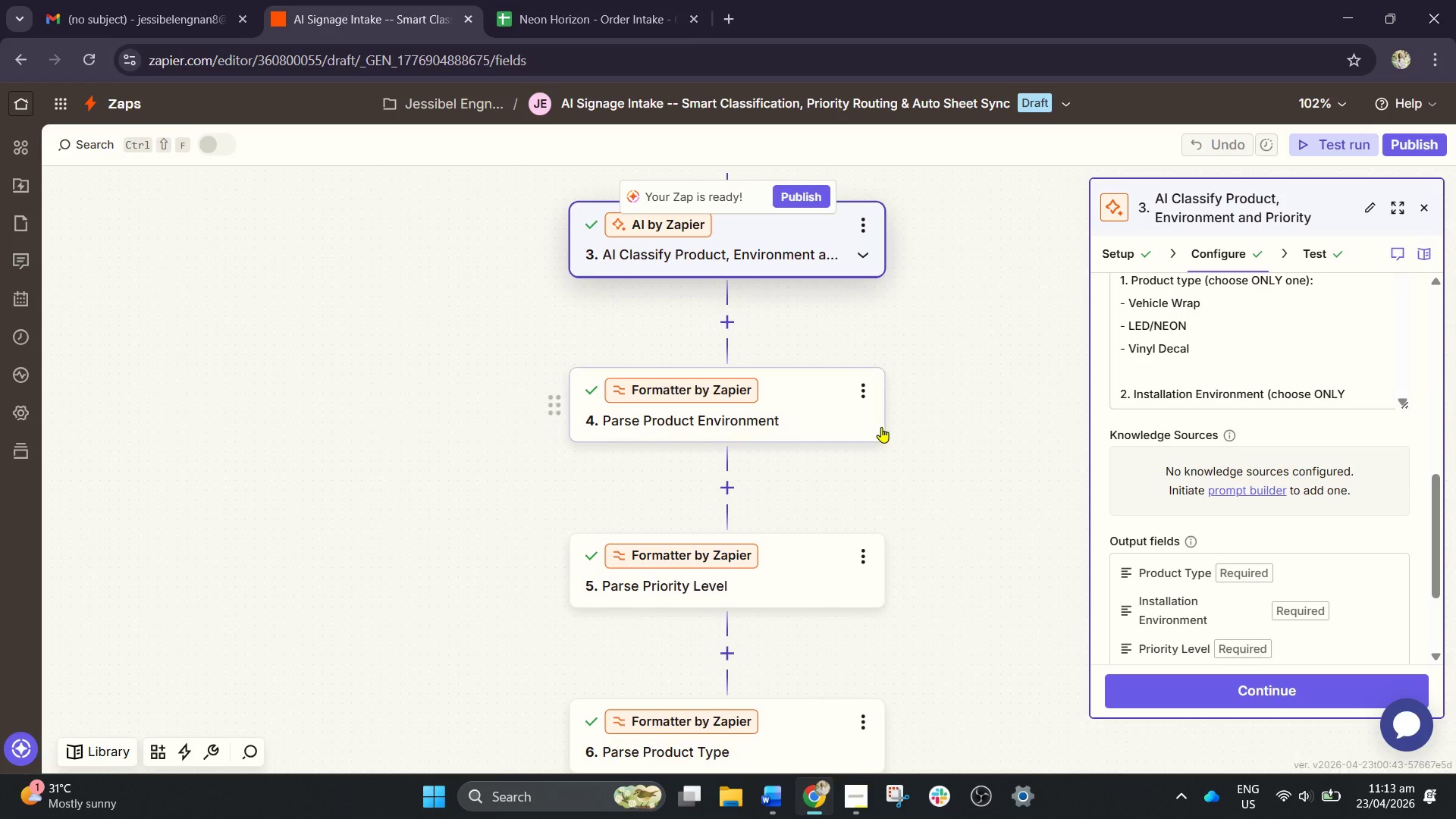 
left_click_drag(start_coordinate=[881, 427], to_coordinate=[881, 438])
 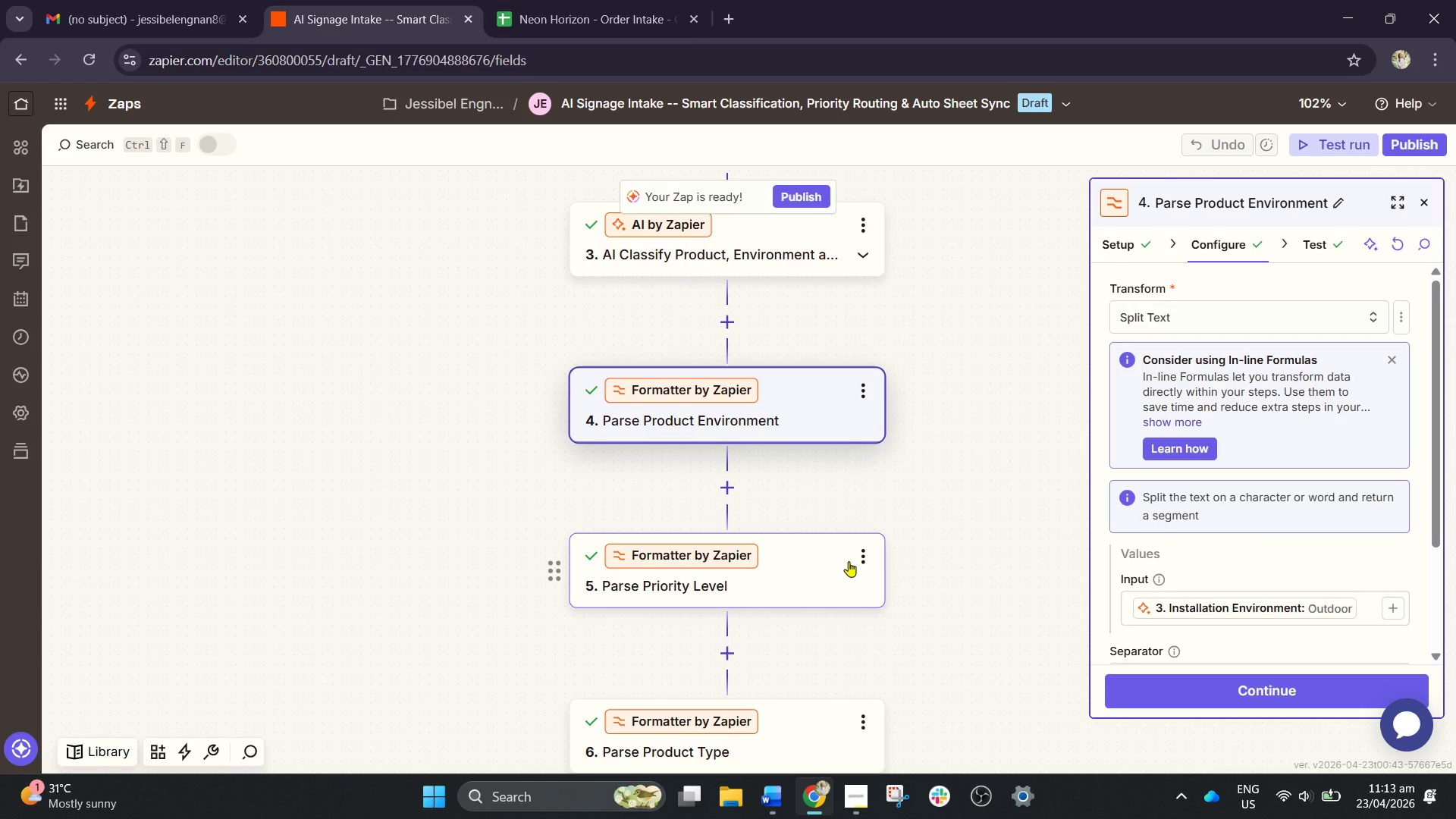 
wait(5.42)
 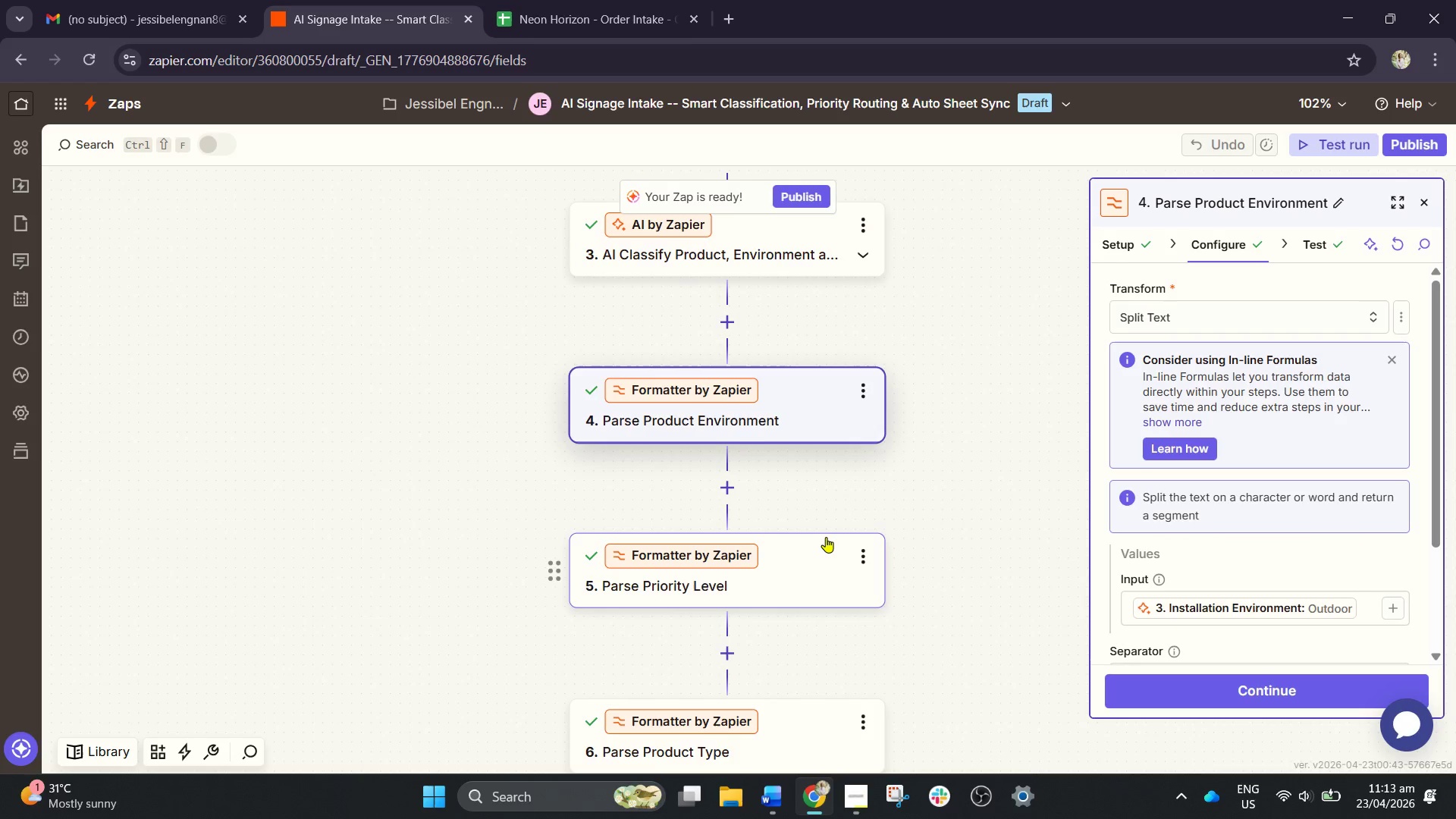 
left_click([841, 561])
 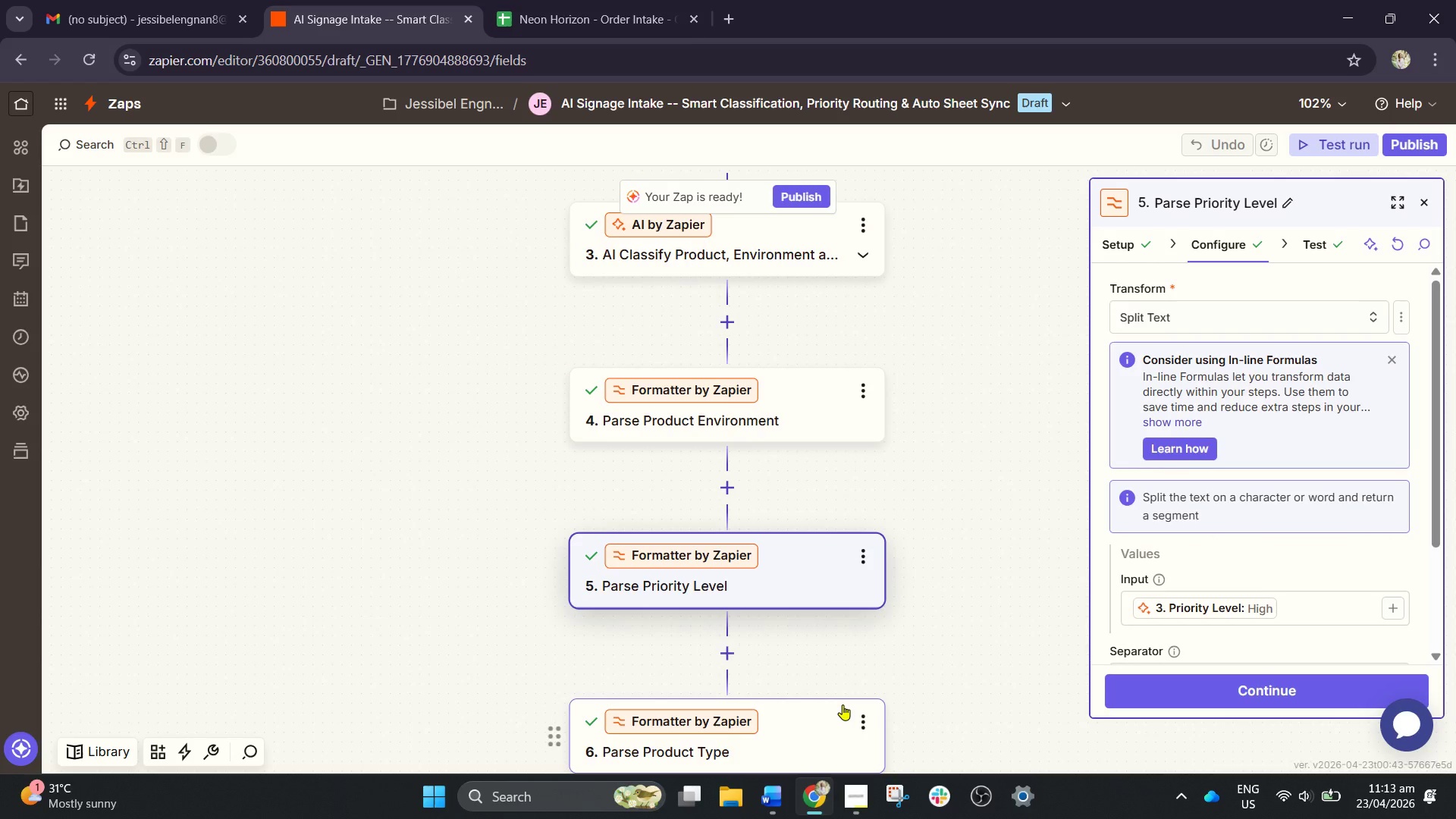 
left_click([853, 702])
 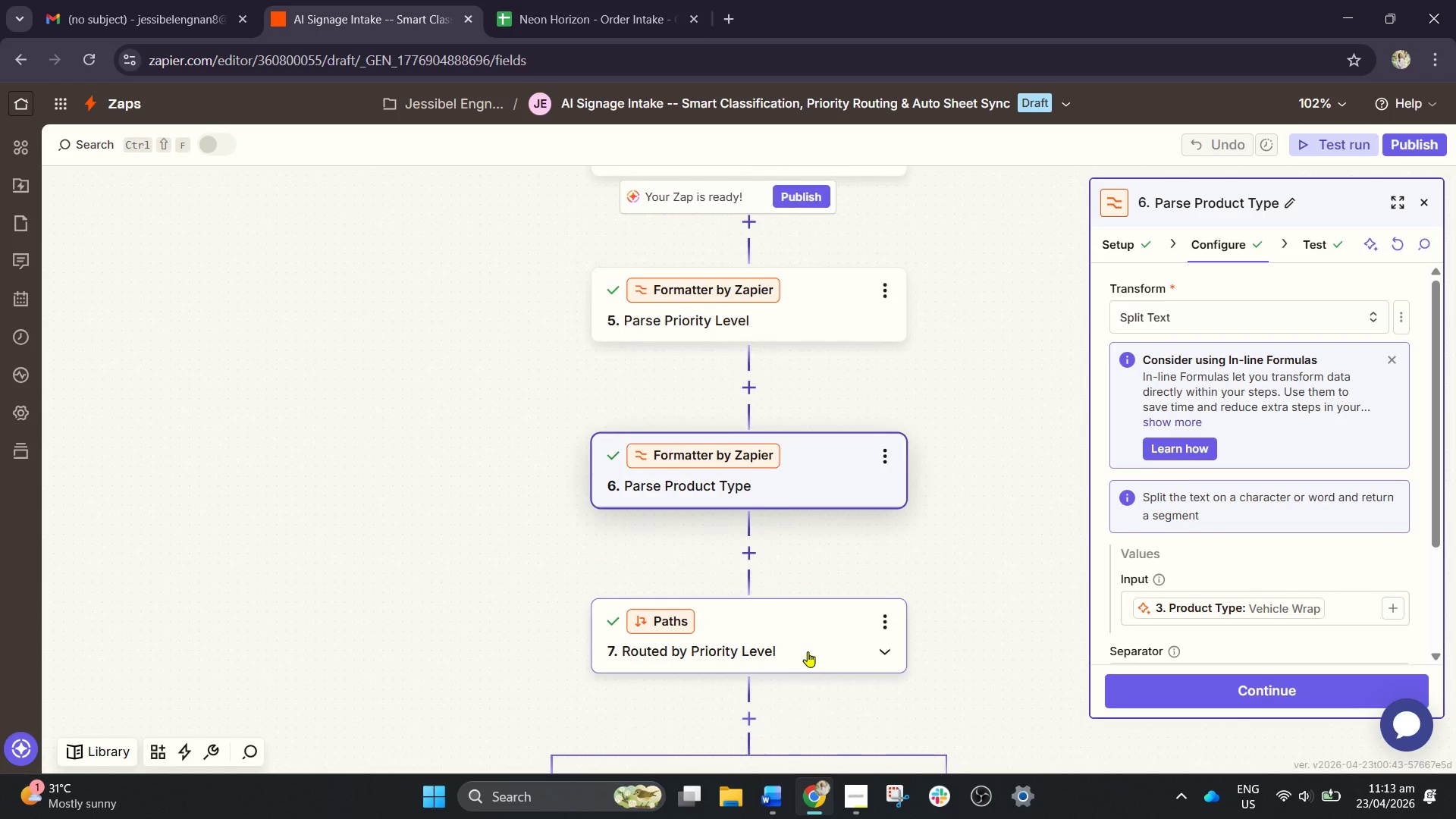 
left_click([808, 651])
 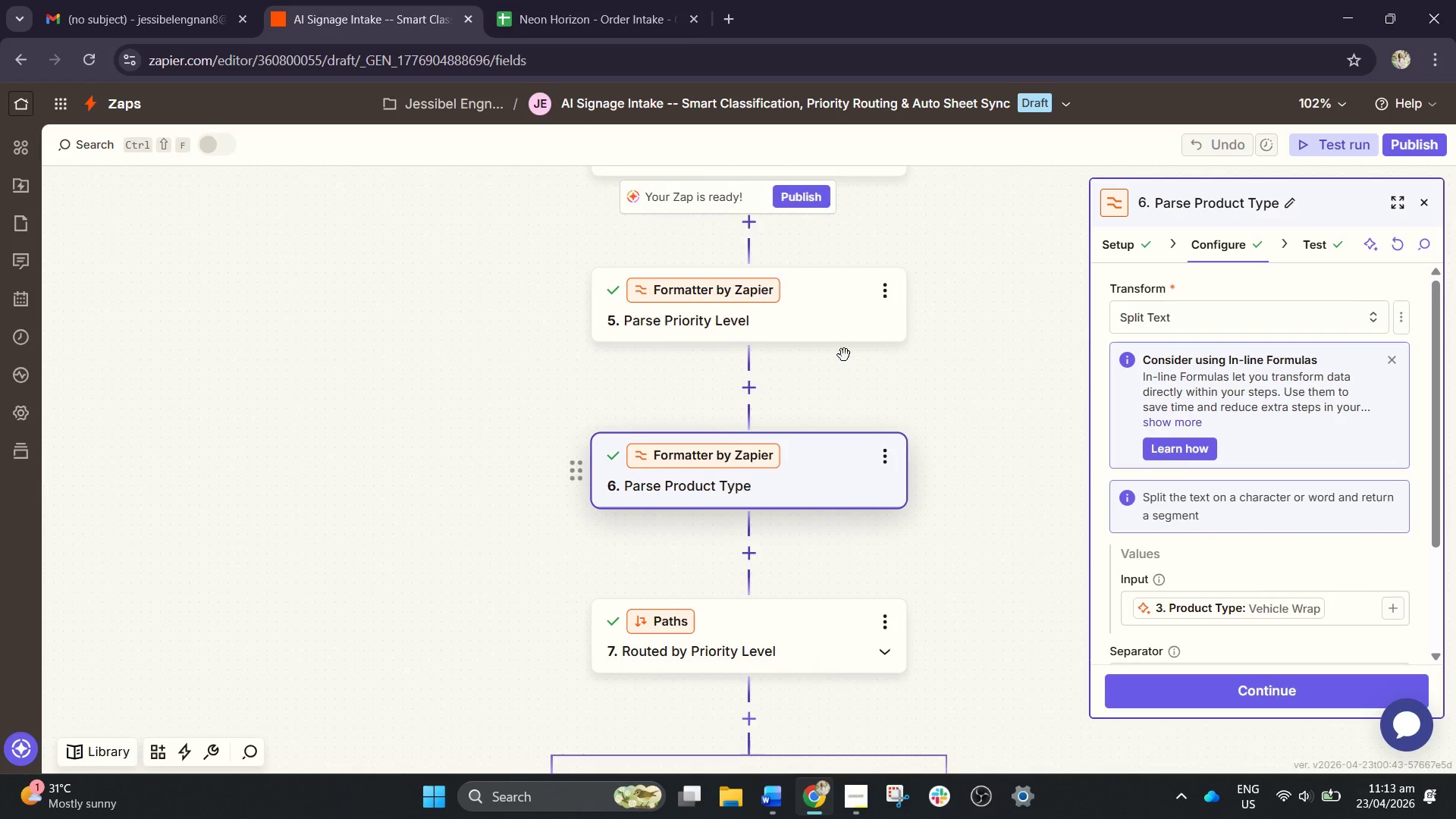 
left_click([867, 281])
 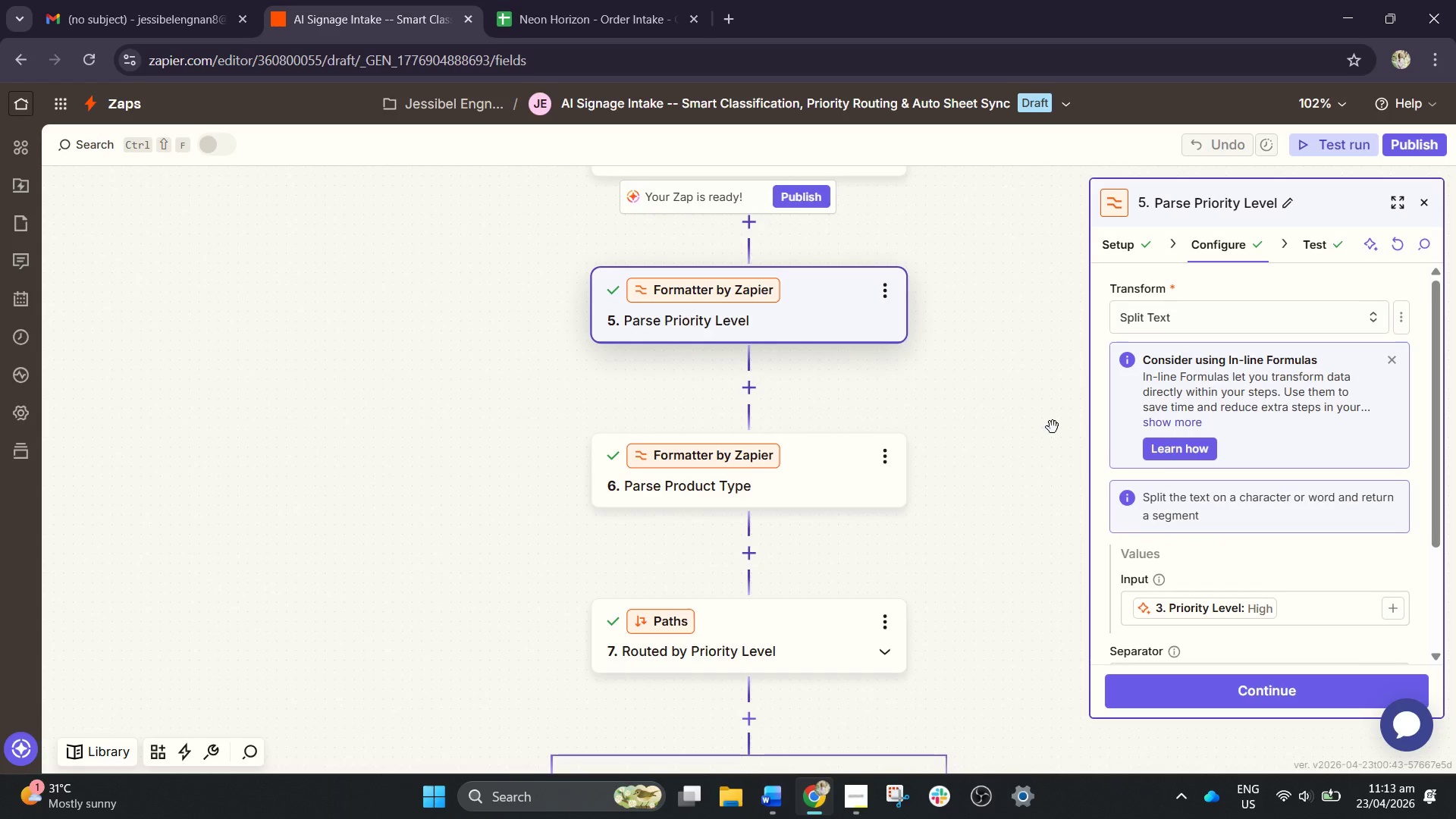 
left_click_drag(start_coordinate=[1053, 427], to_coordinate=[1057, 818])
 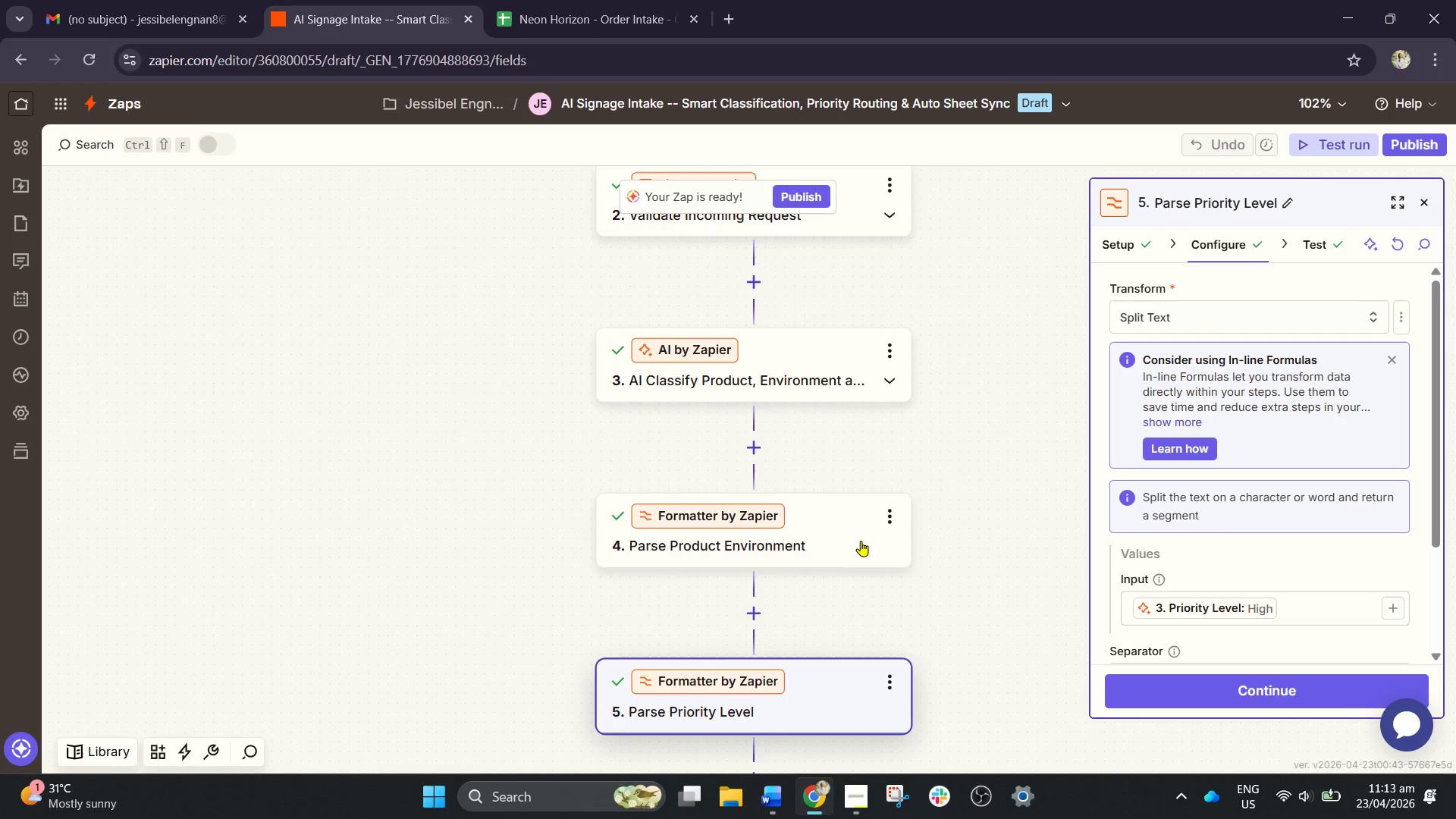 
left_click_drag(start_coordinate=[860, 538], to_coordinate=[858, 535])
 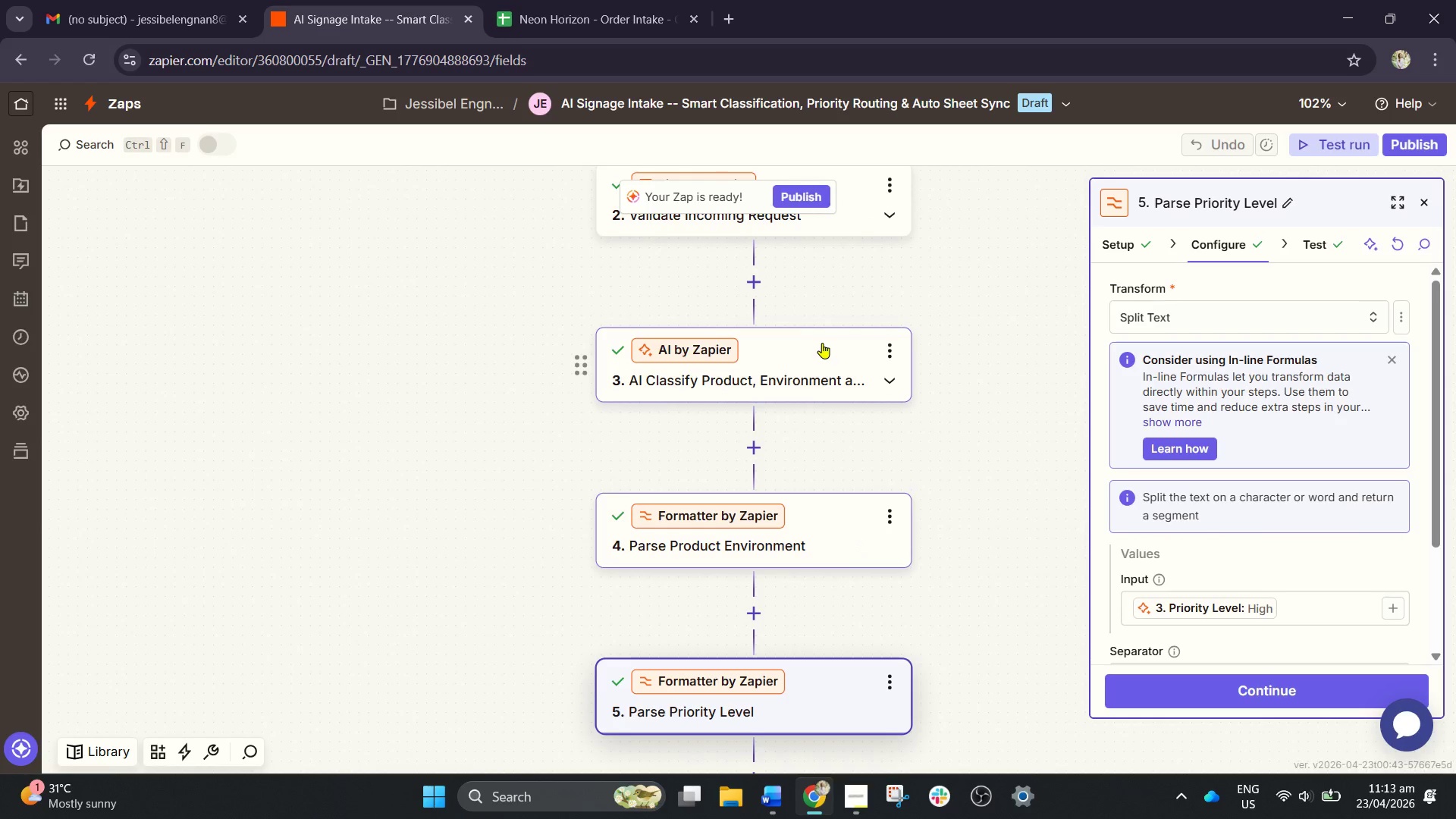 
left_click([822, 343])
 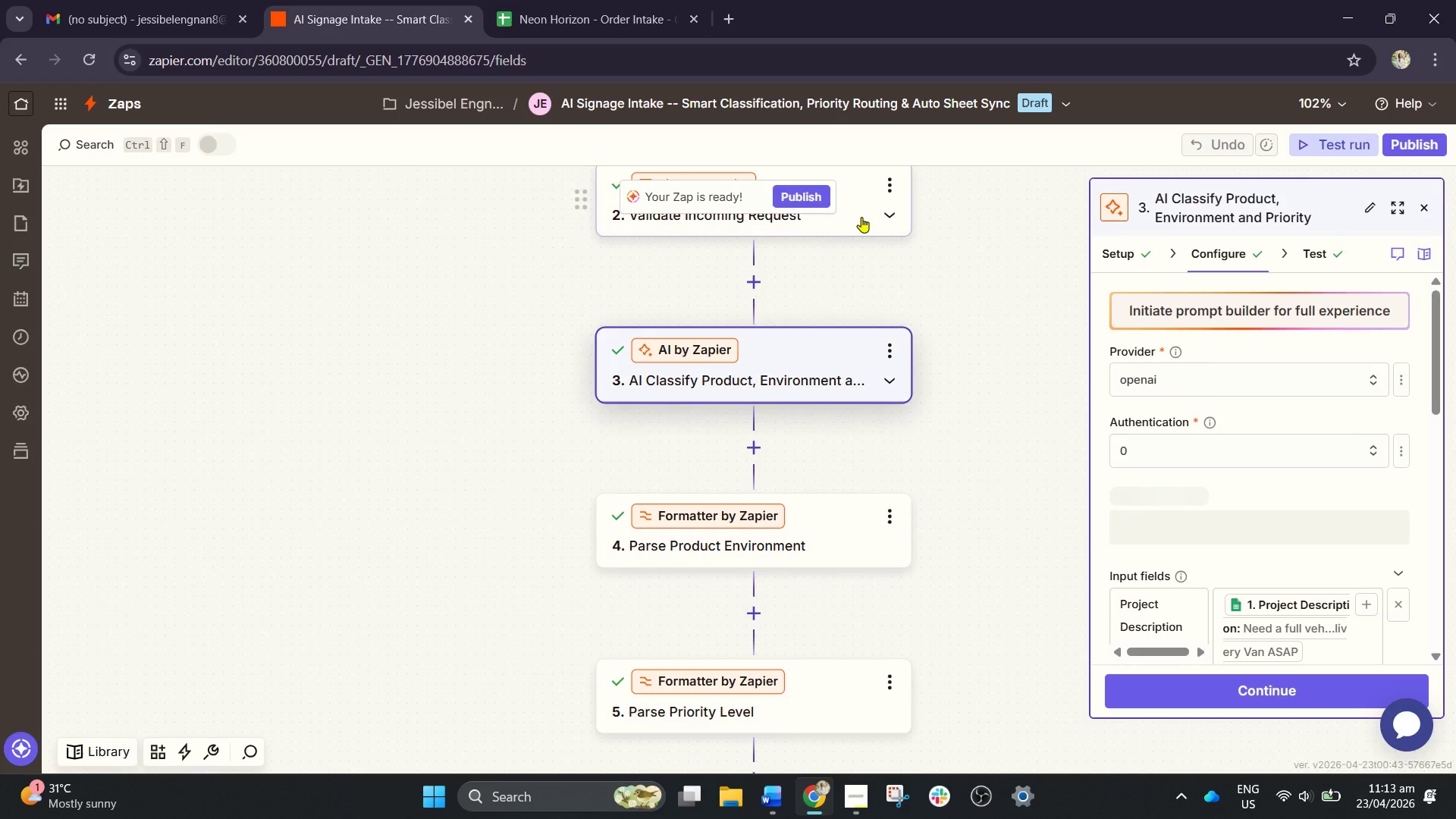 
left_click([861, 217])
 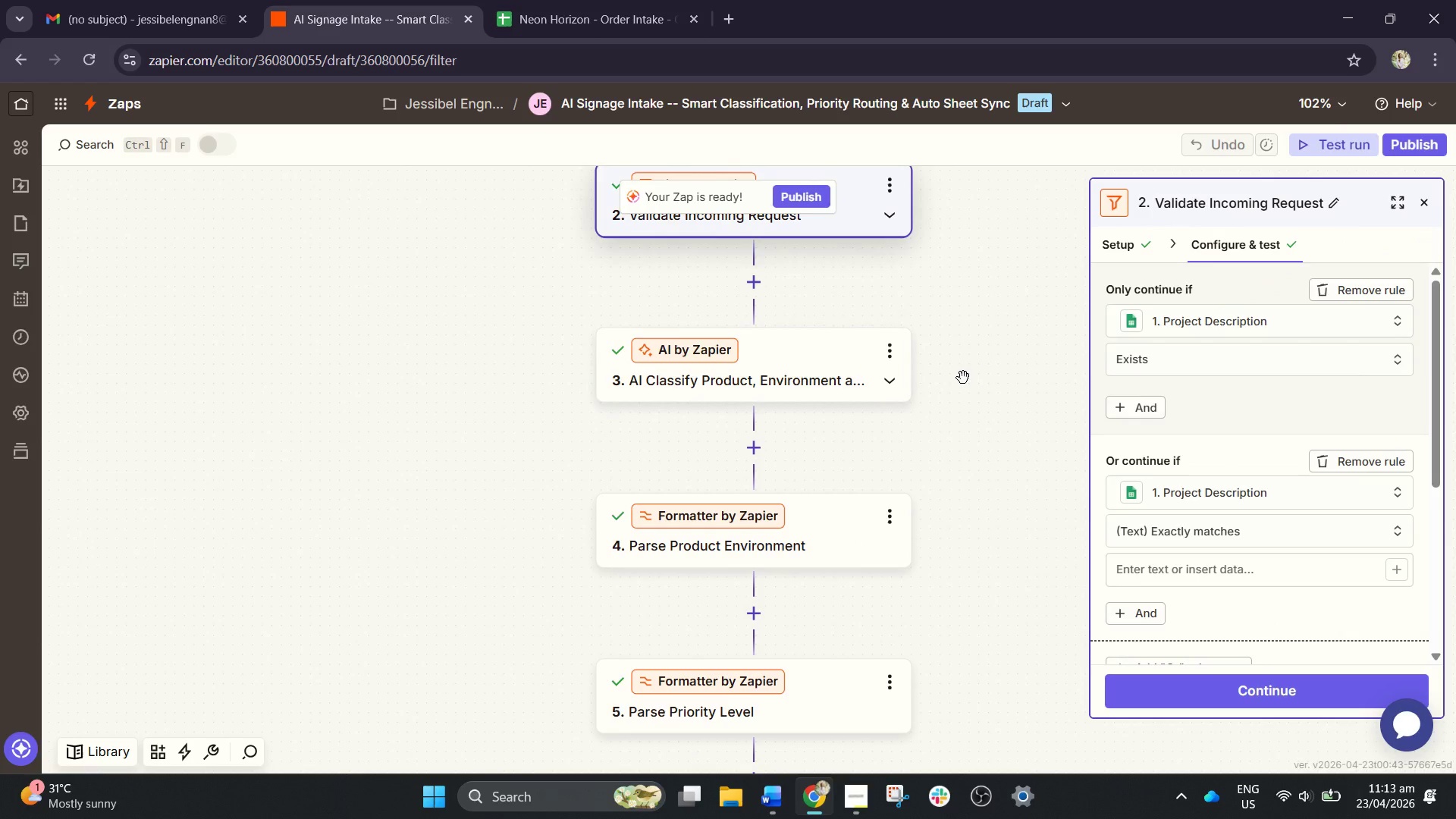 
left_click_drag(start_coordinate=[973, 333], to_coordinate=[996, 665])
 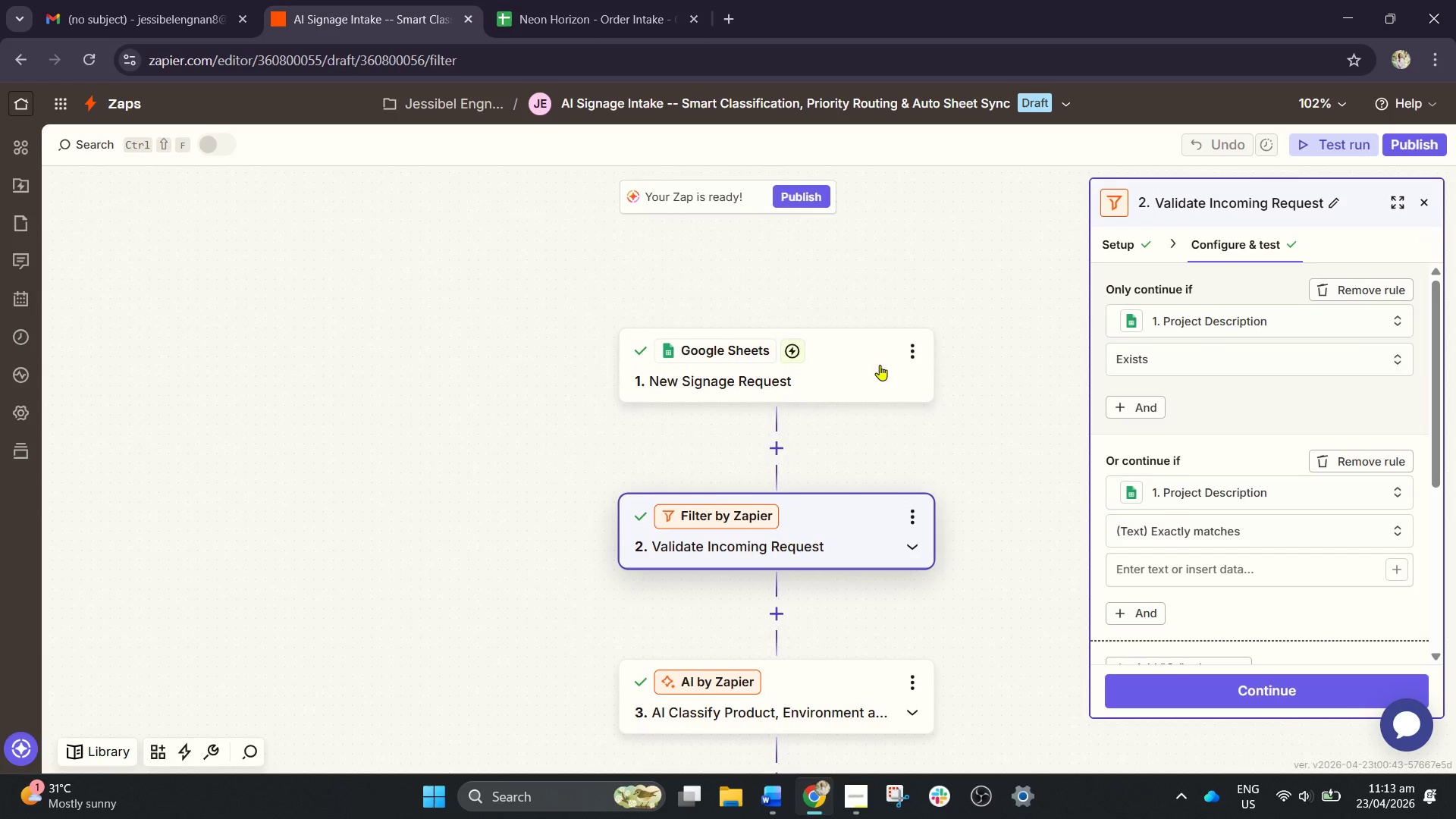 
left_click_drag(start_coordinate=[846, 322], to_coordinate=[874, 506])
 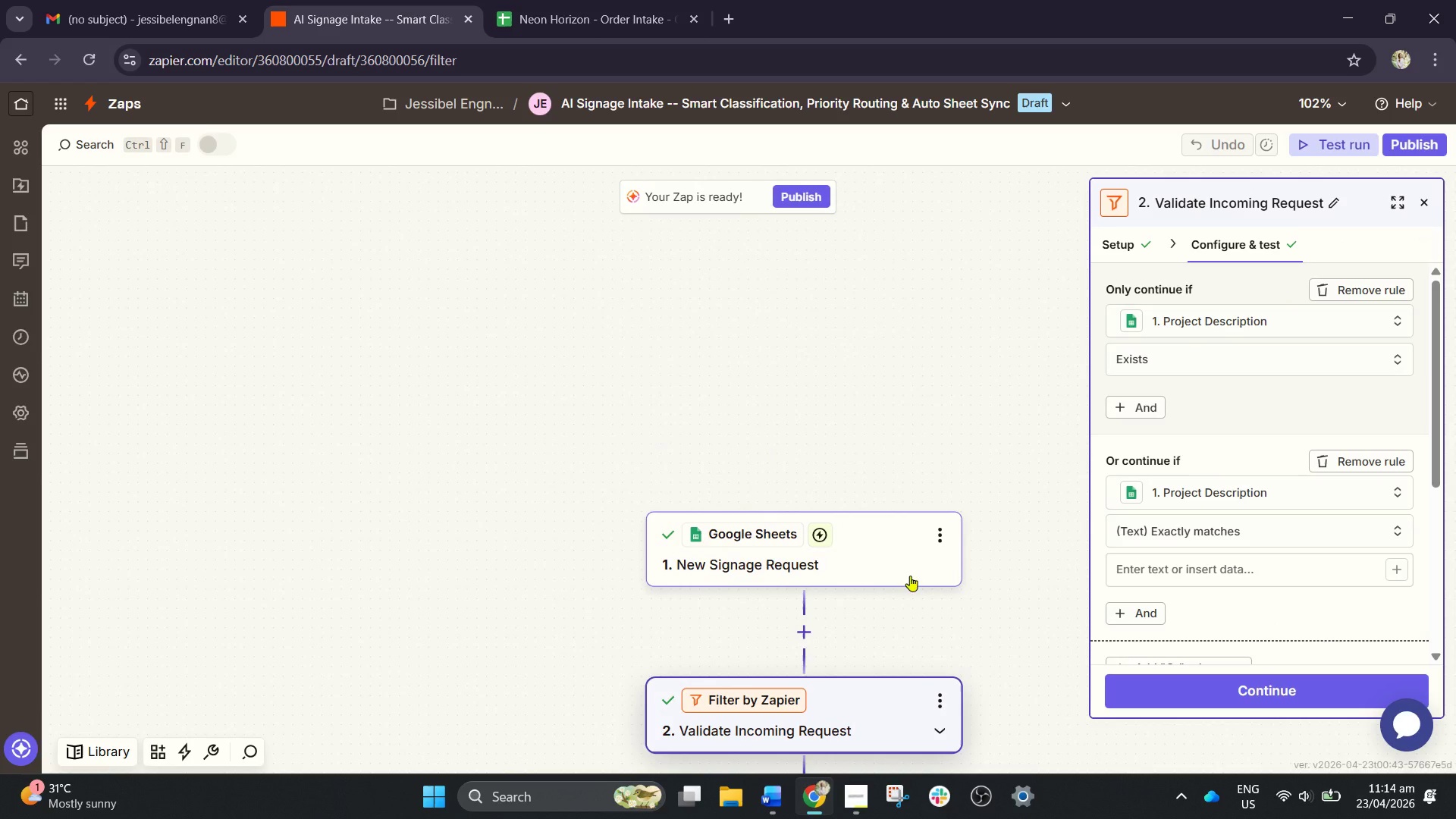 
left_click_drag(start_coordinate=[905, 555], to_coordinate=[906, 570])
 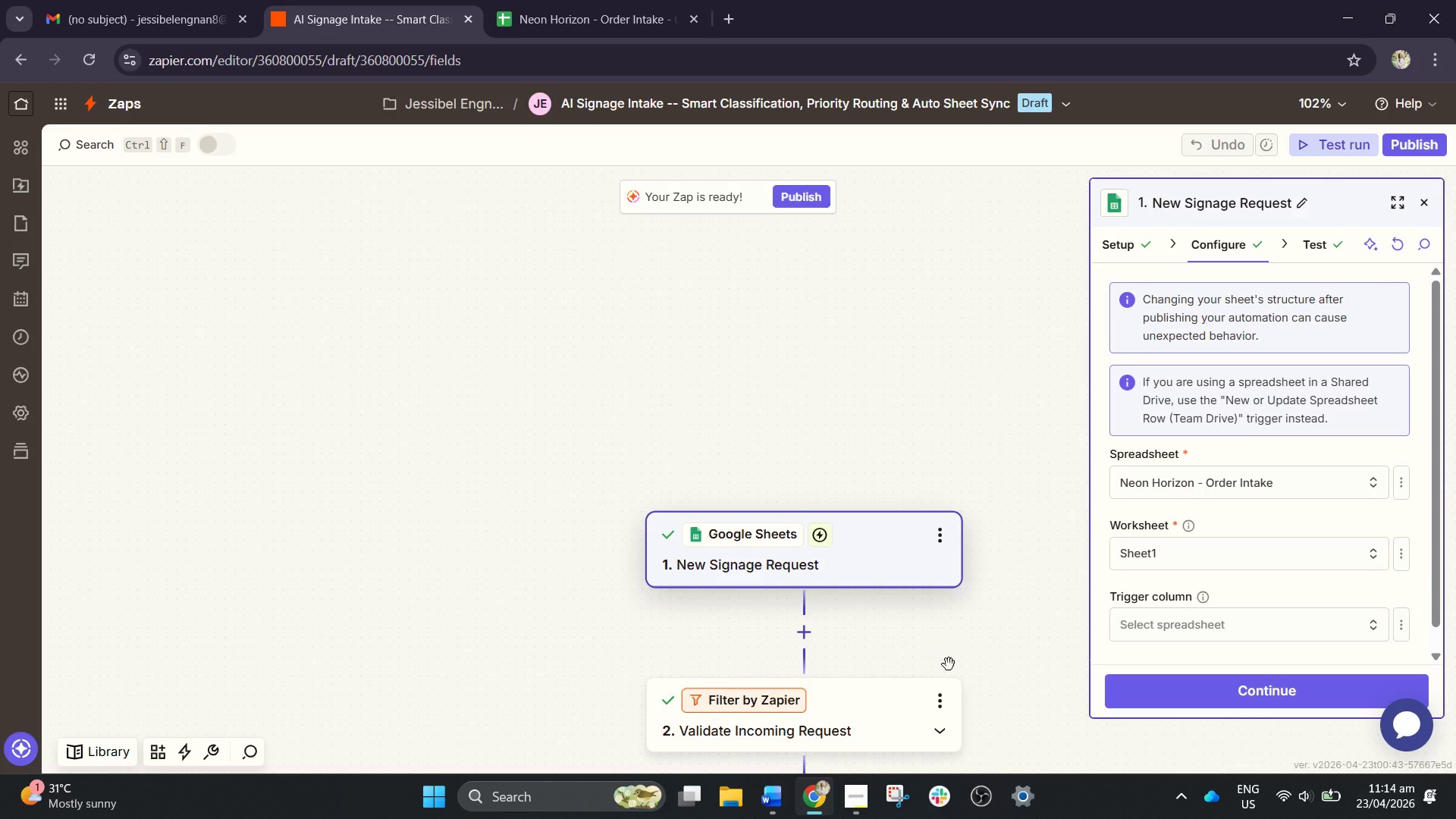 
left_click_drag(start_coordinate=[949, 664], to_coordinate=[877, 379])
 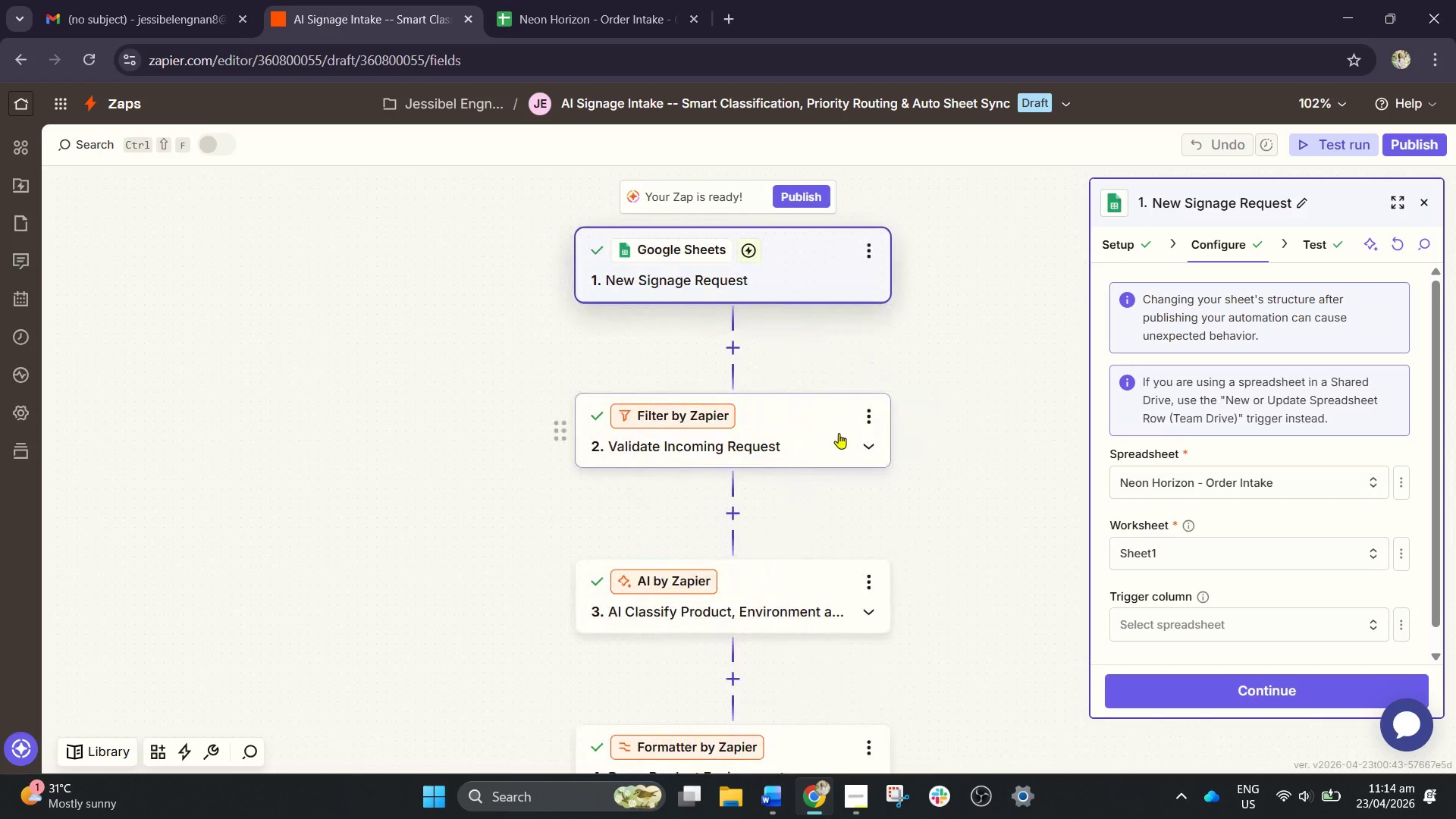 
left_click_drag(start_coordinate=[821, 458], to_coordinate=[817, 466])
 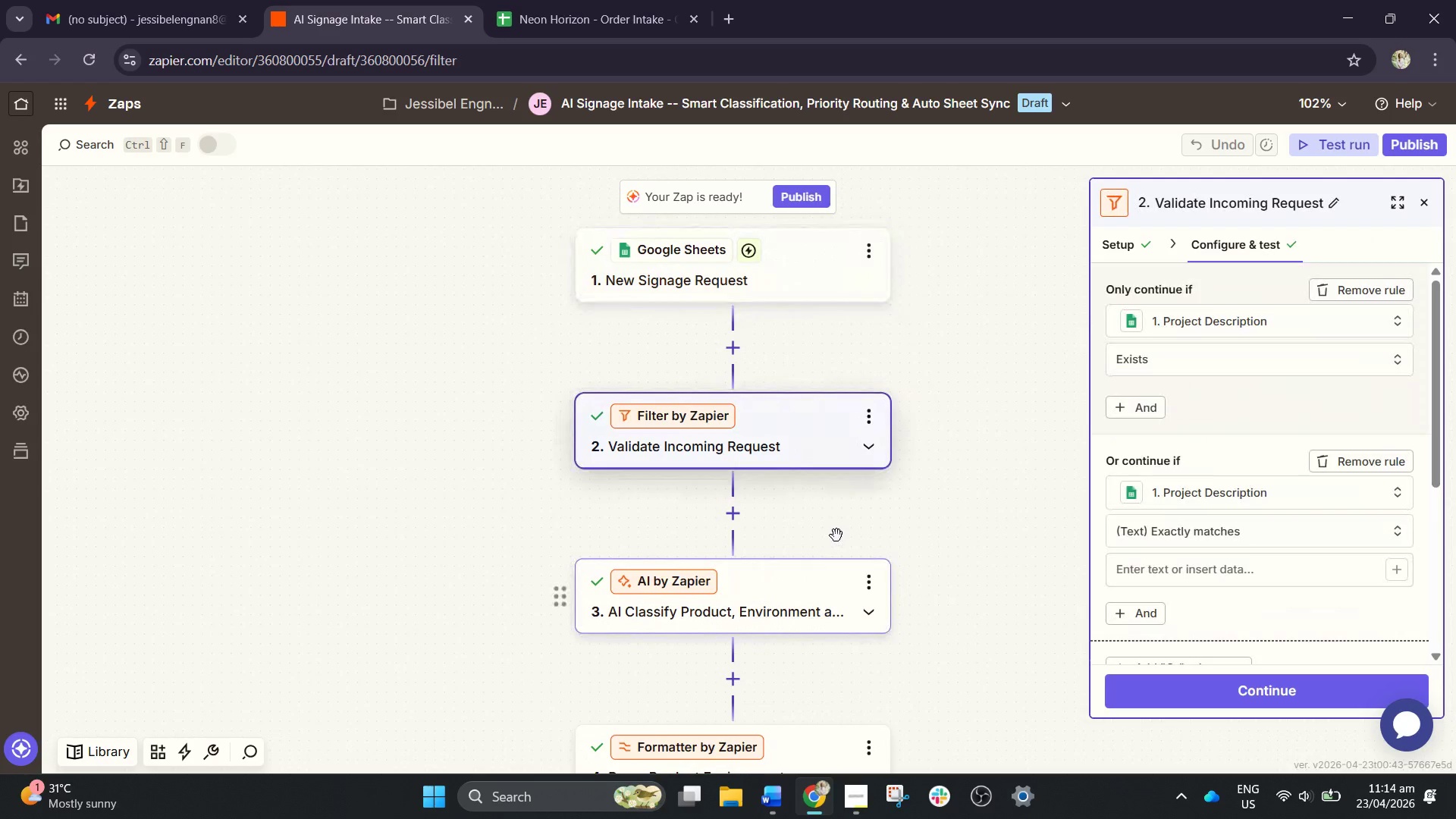 
left_click_drag(start_coordinate=[836, 535], to_coordinate=[833, 542])
 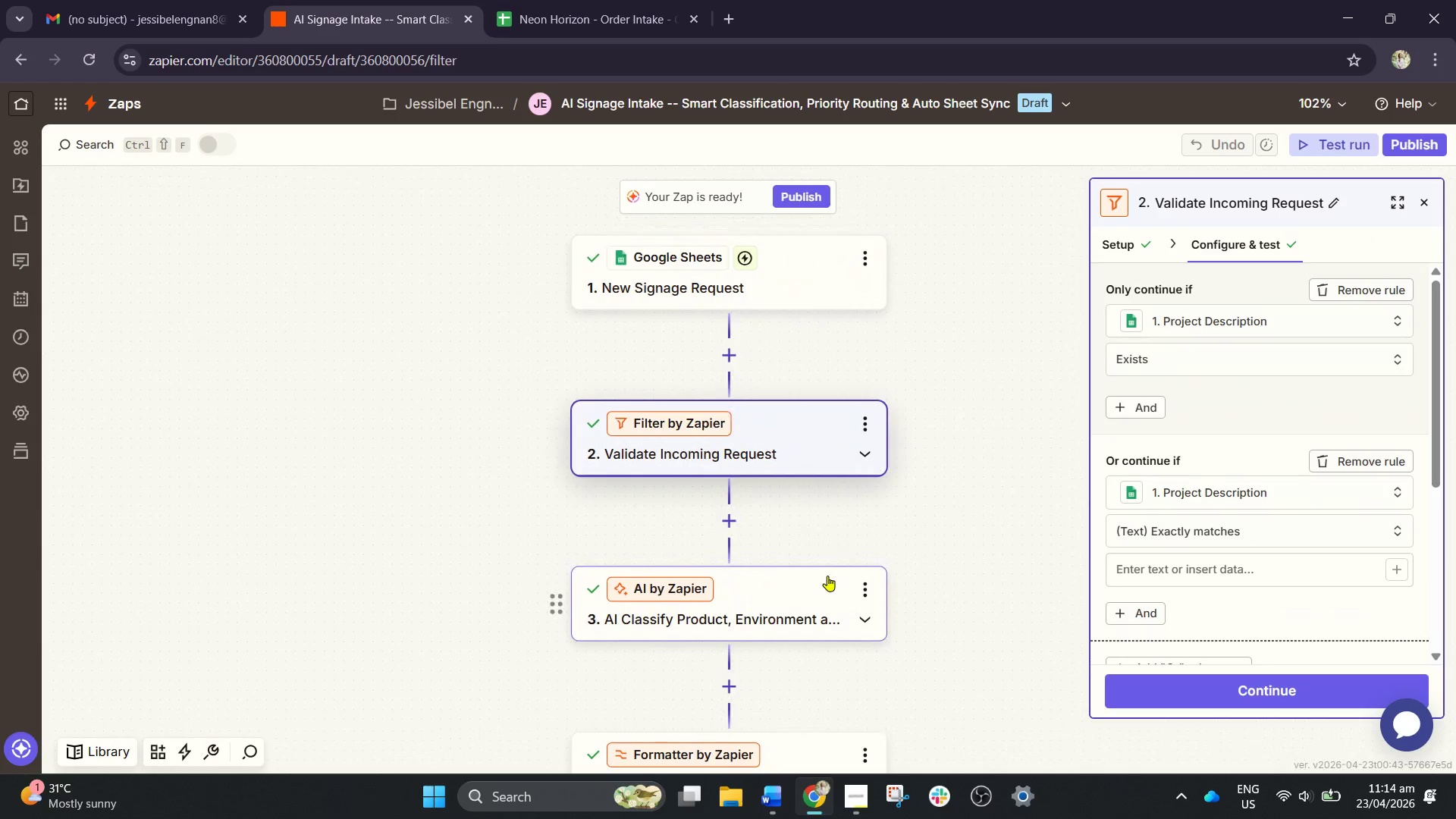 
left_click([827, 576])
 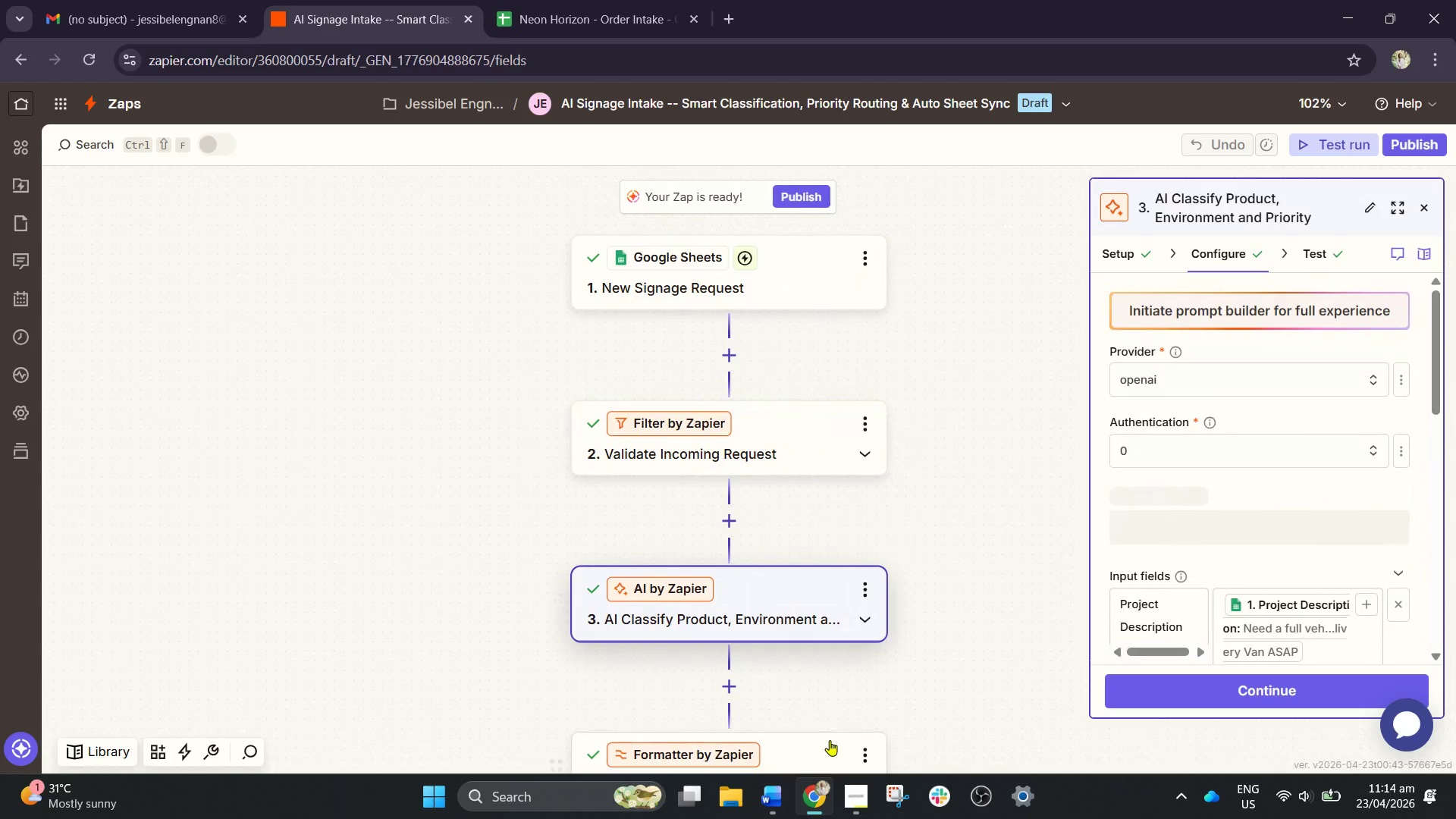 
left_click([828, 745])
 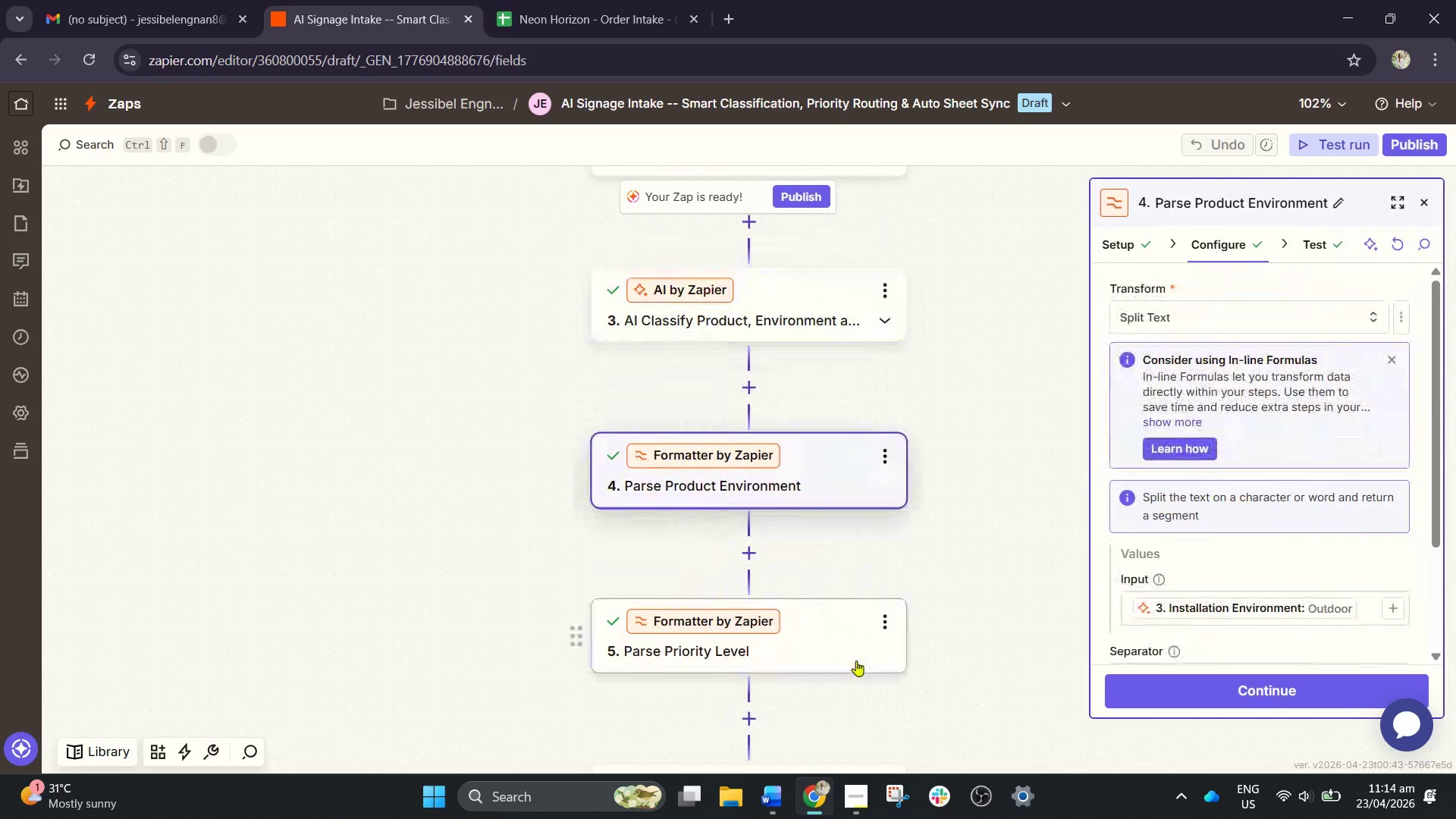 
left_click([858, 660])
 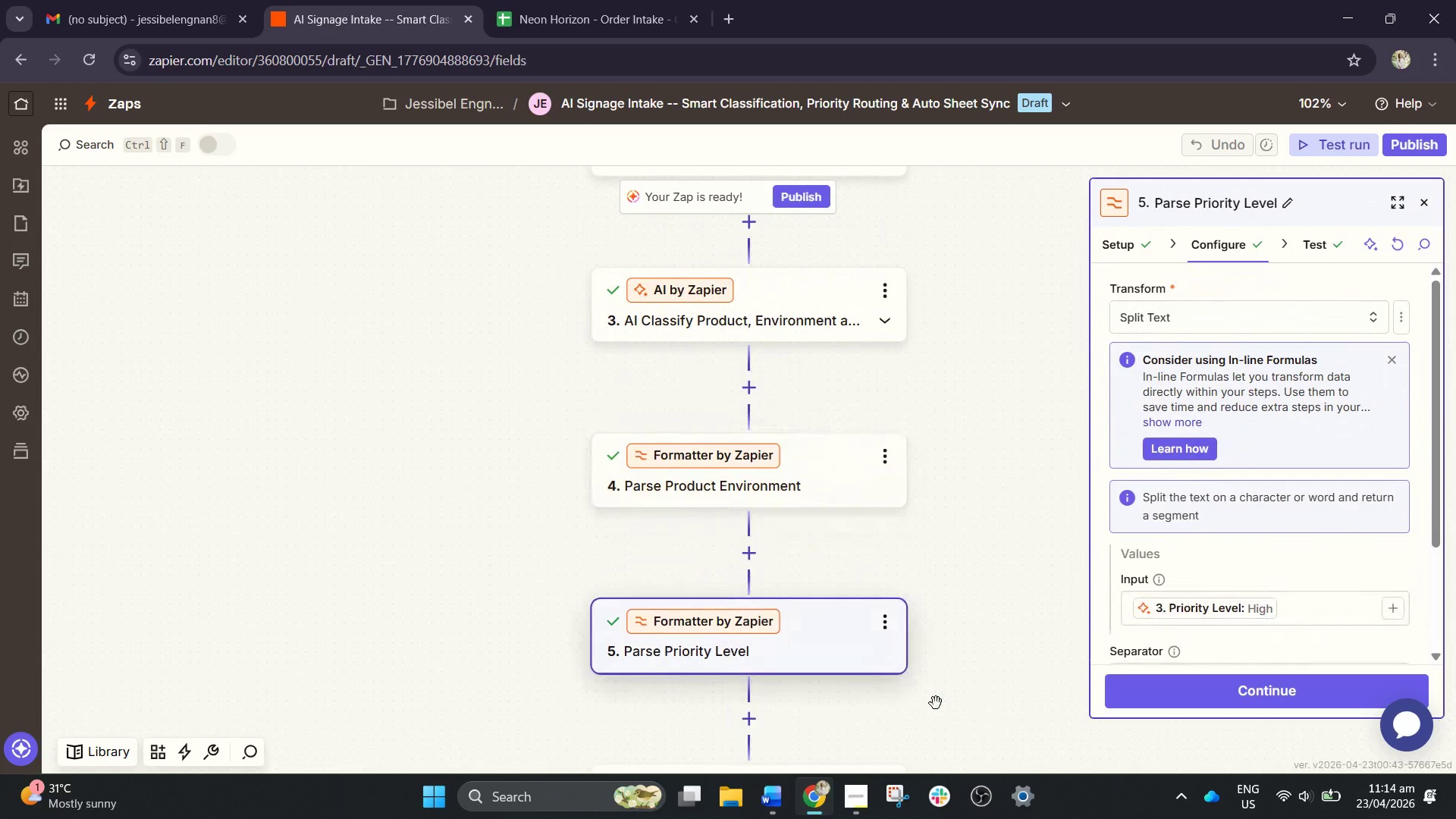 
left_click_drag(start_coordinate=[1025, 707], to_coordinate=[1066, 513])
 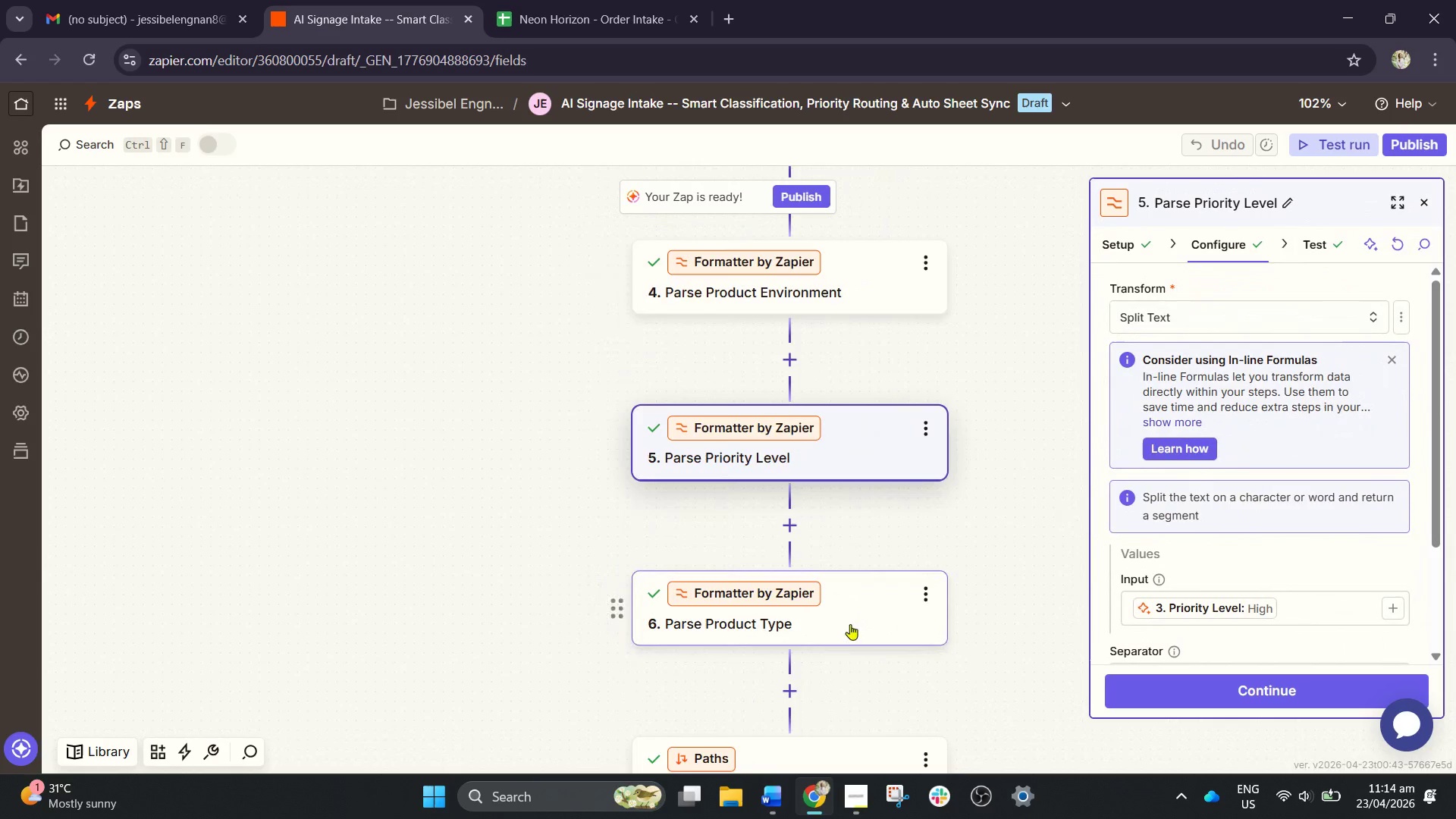 
left_click_drag(start_coordinate=[850, 624], to_coordinate=[845, 633])
 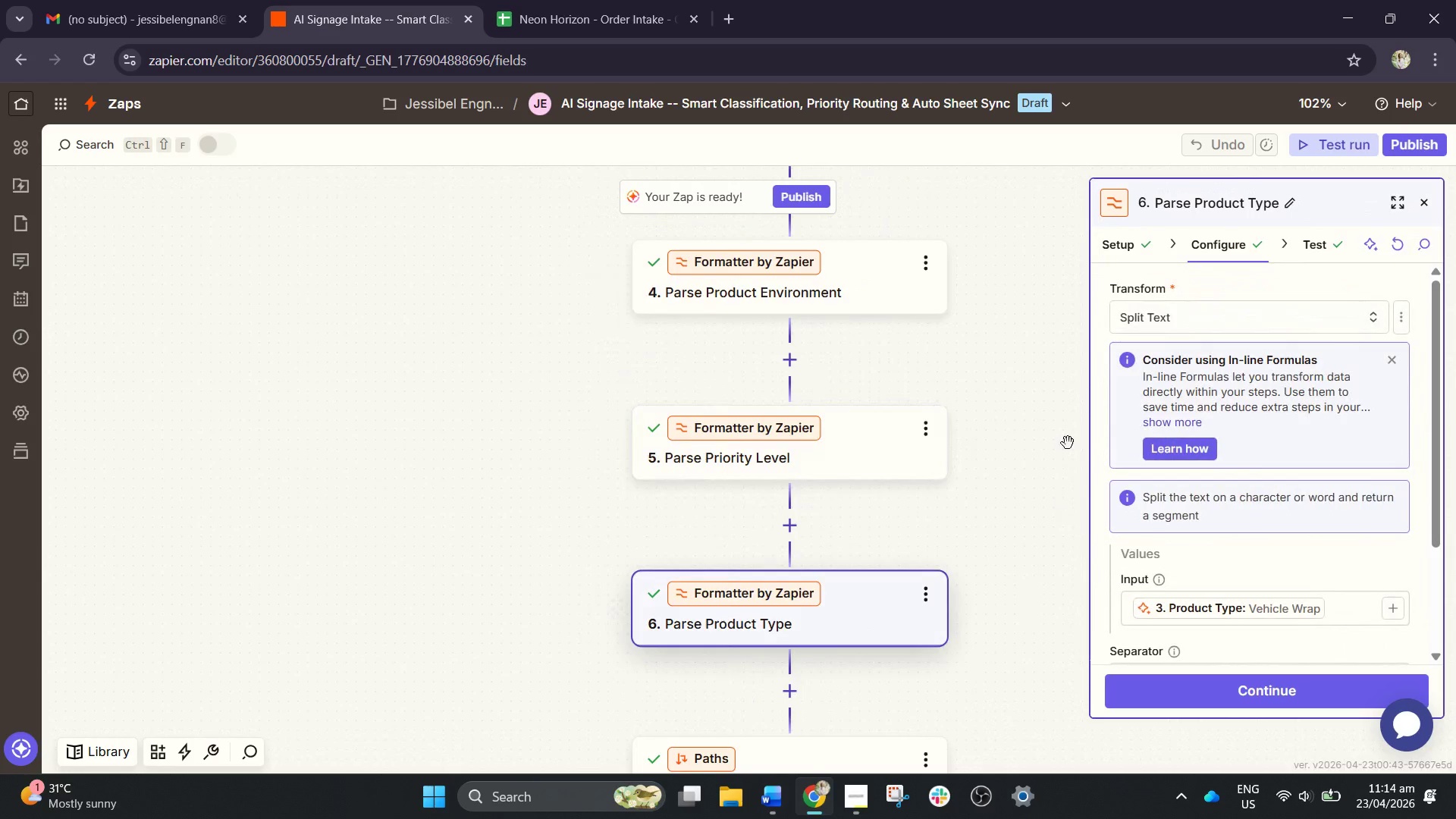 
left_click_drag(start_coordinate=[1068, 437], to_coordinate=[1051, 59])
 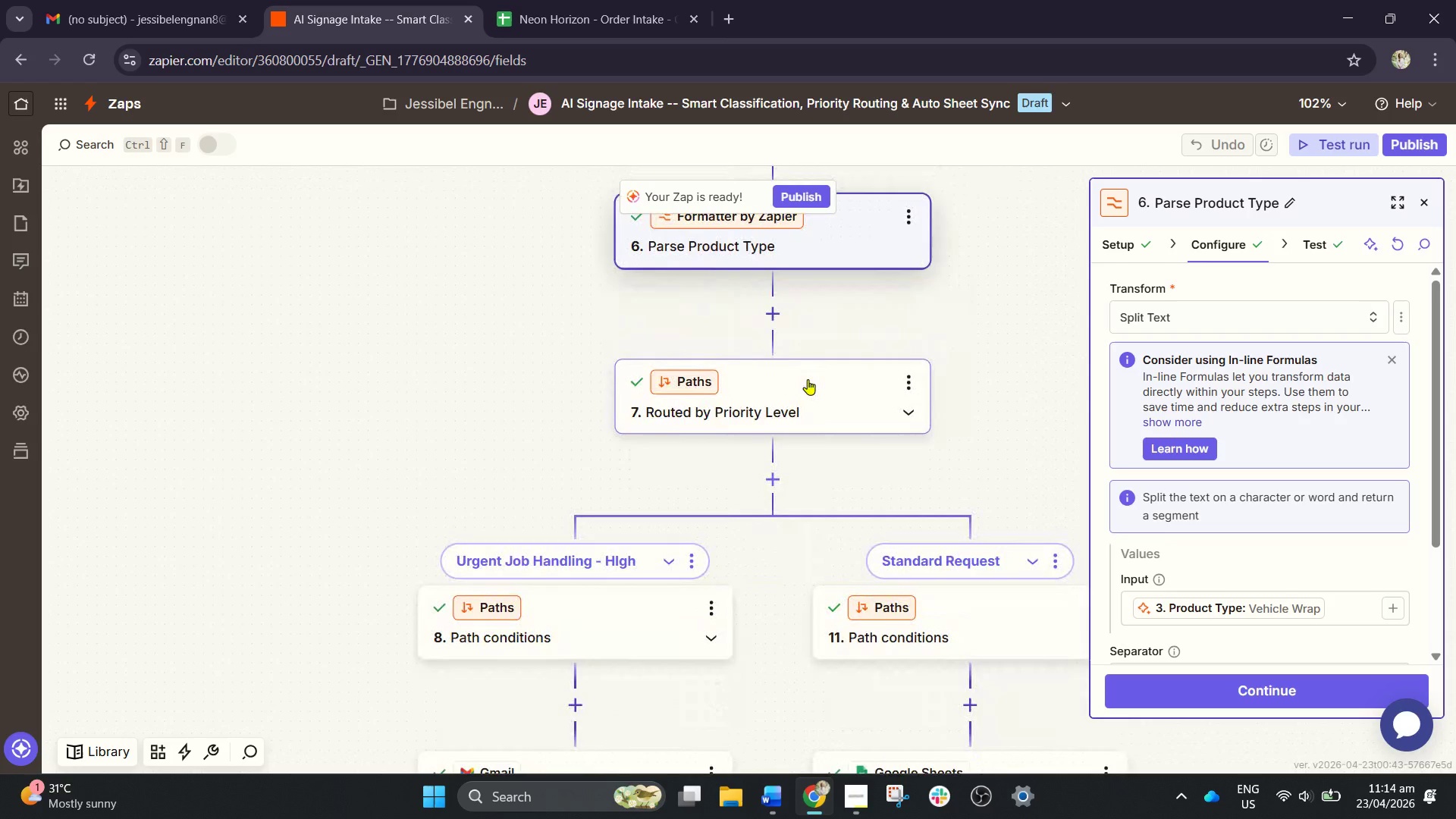 
left_click([808, 379])
 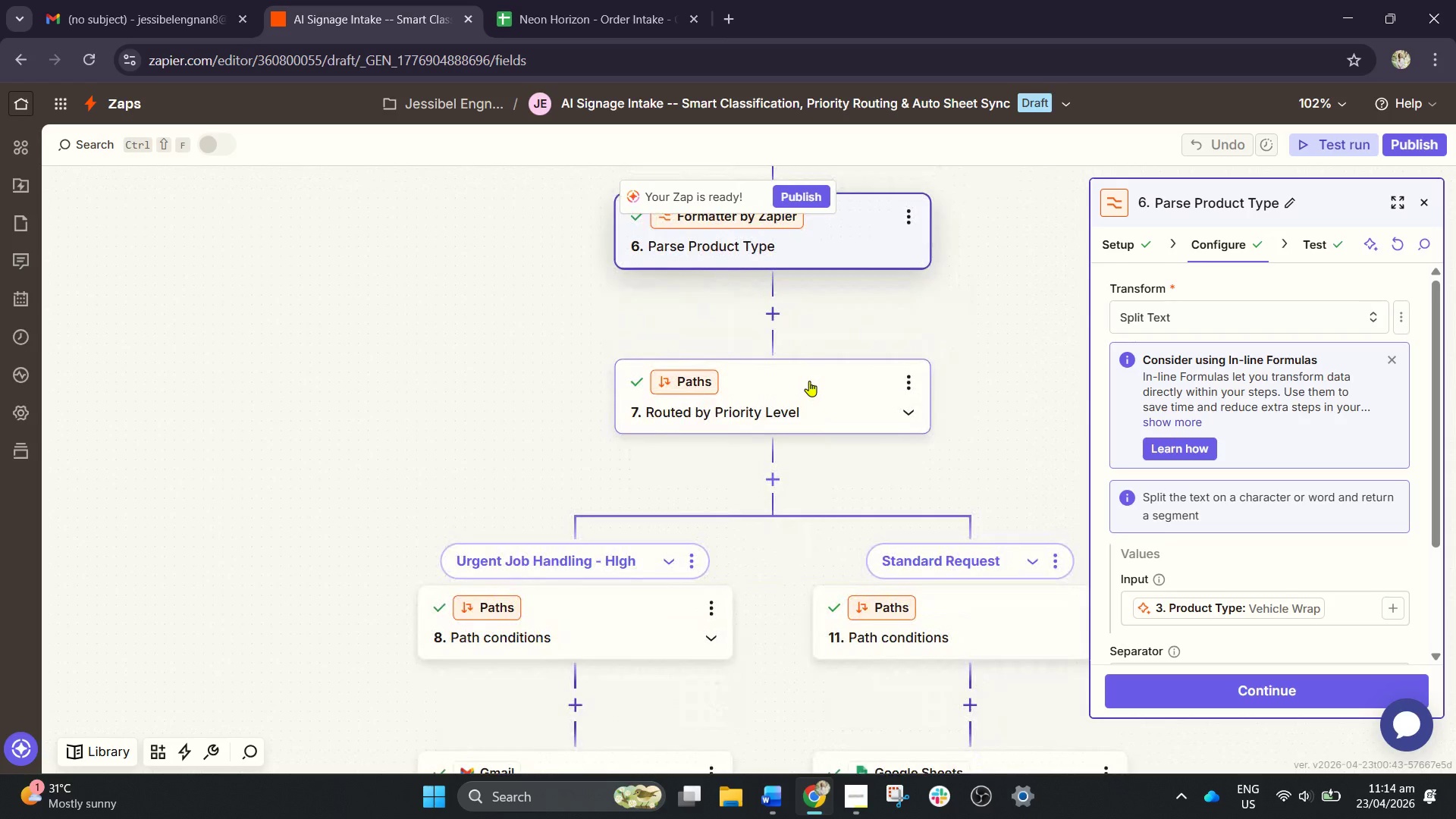 
left_click([809, 381])
 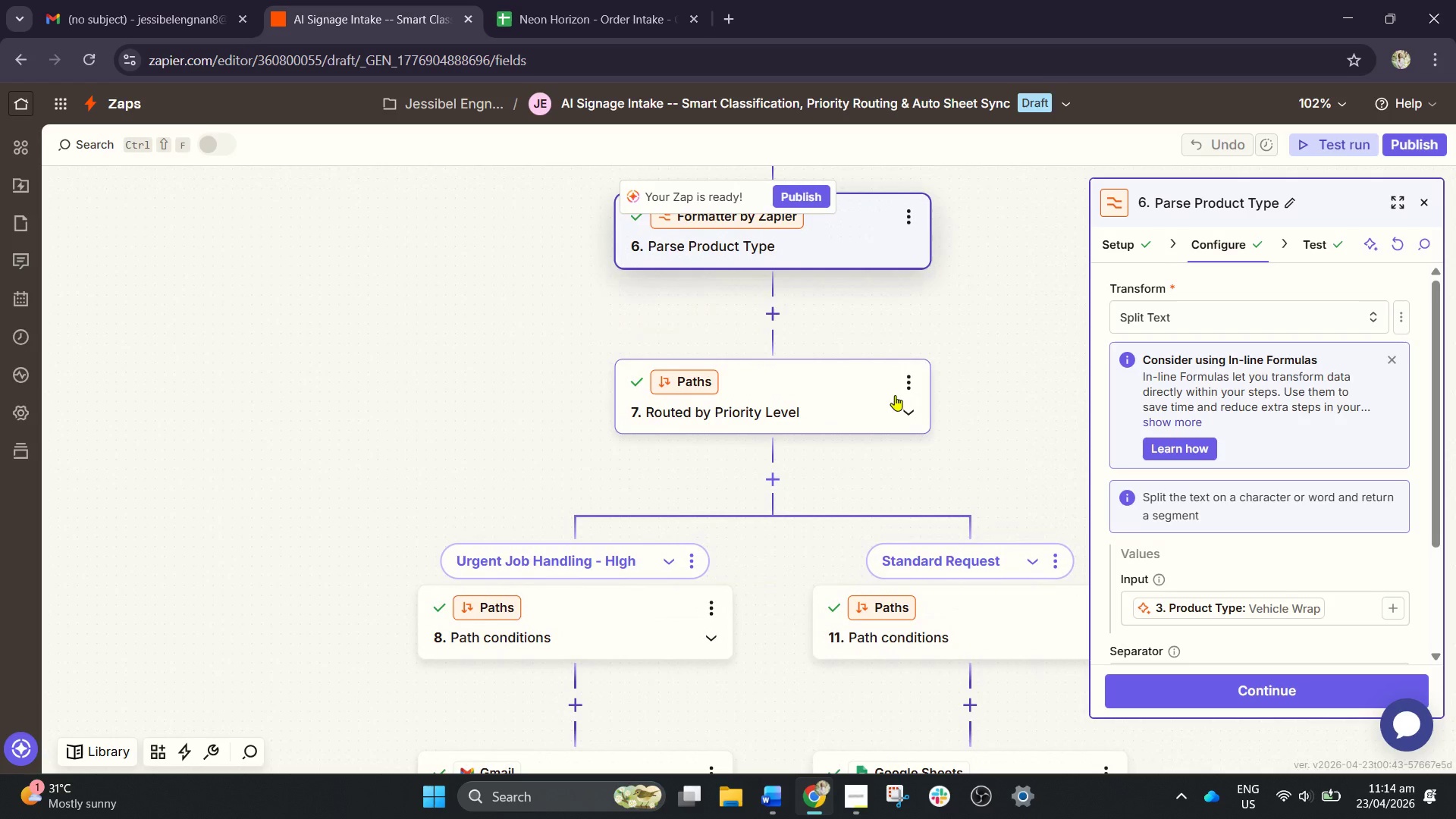 
left_click([877, 396])
 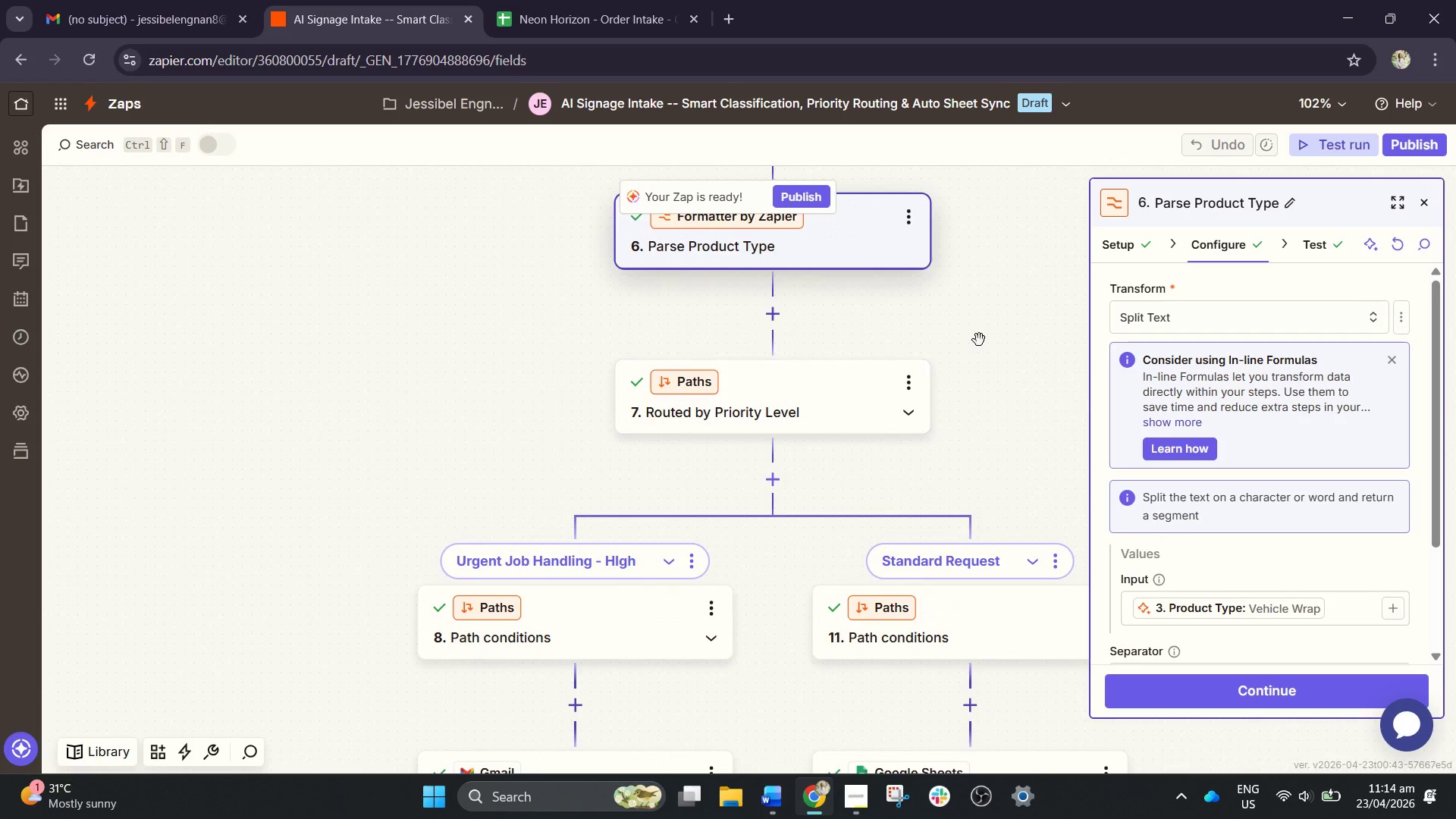 
left_click_drag(start_coordinate=[979, 340], to_coordinate=[962, 637])
 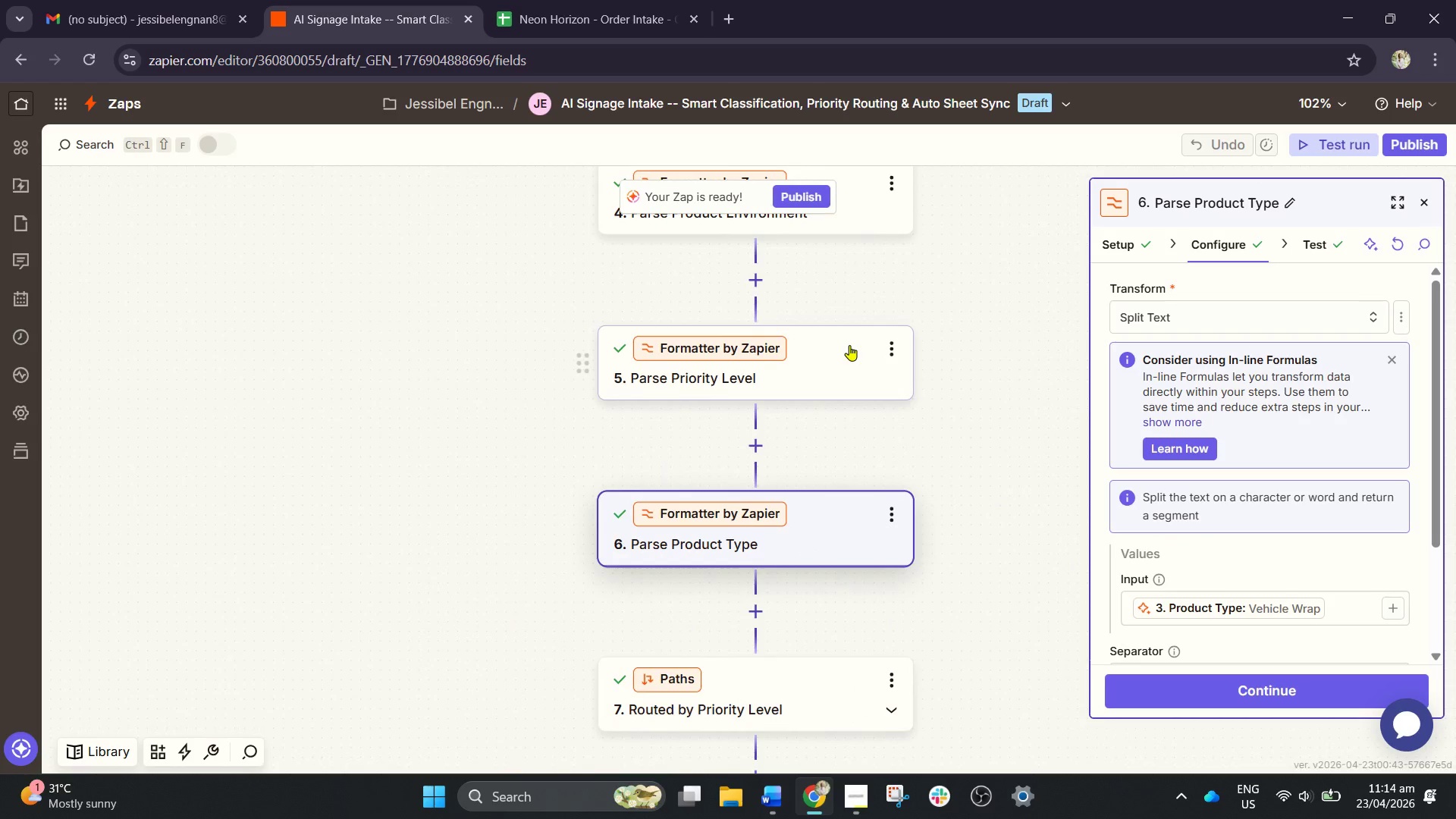 
left_click([849, 345])
 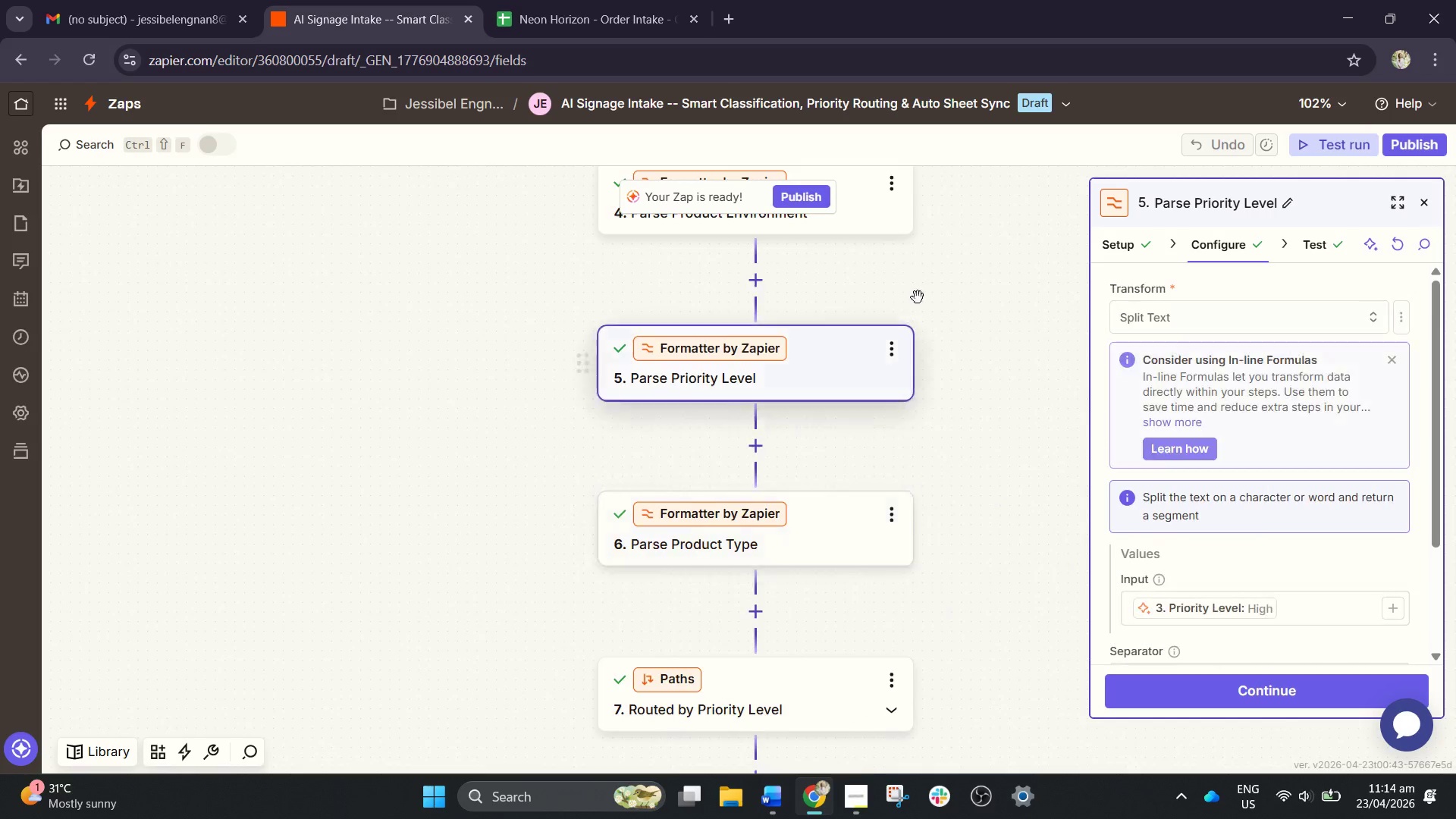 
left_click_drag(start_coordinate=[913, 324], to_coordinate=[942, 733])
 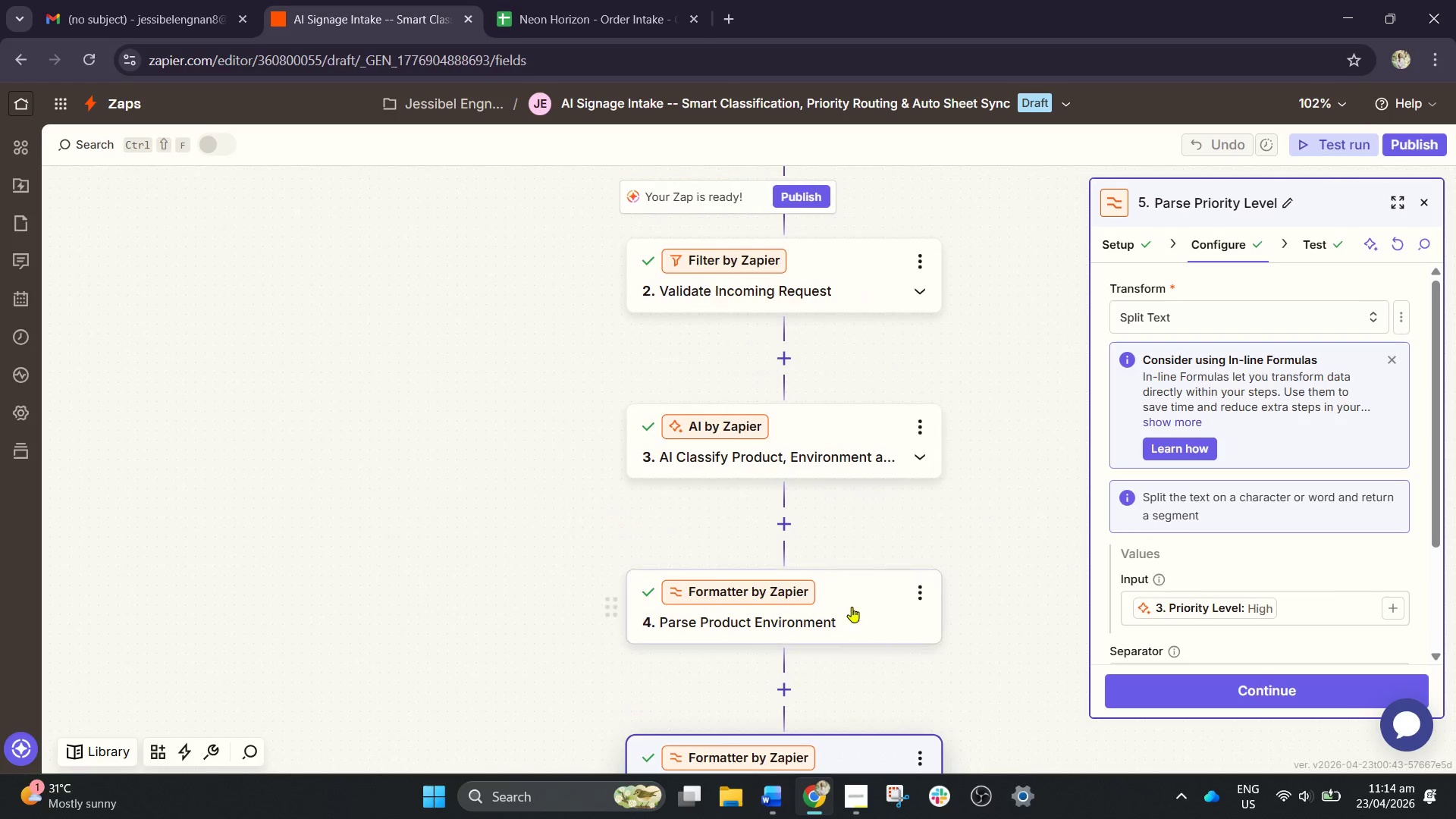 
left_click_drag(start_coordinate=[864, 617], to_coordinate=[910, 419])
 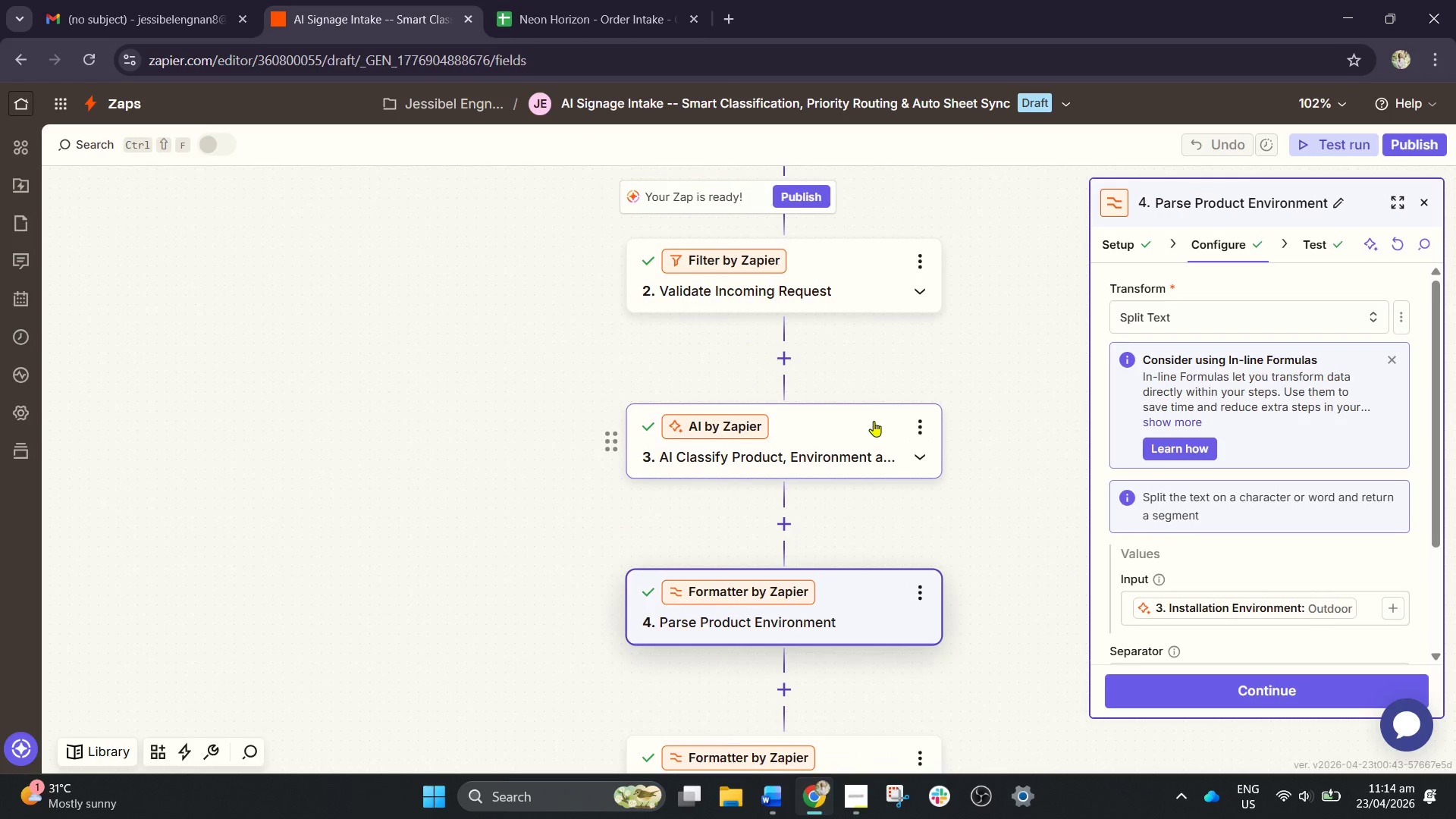 
left_click_drag(start_coordinate=[874, 421], to_coordinate=[884, 379])
 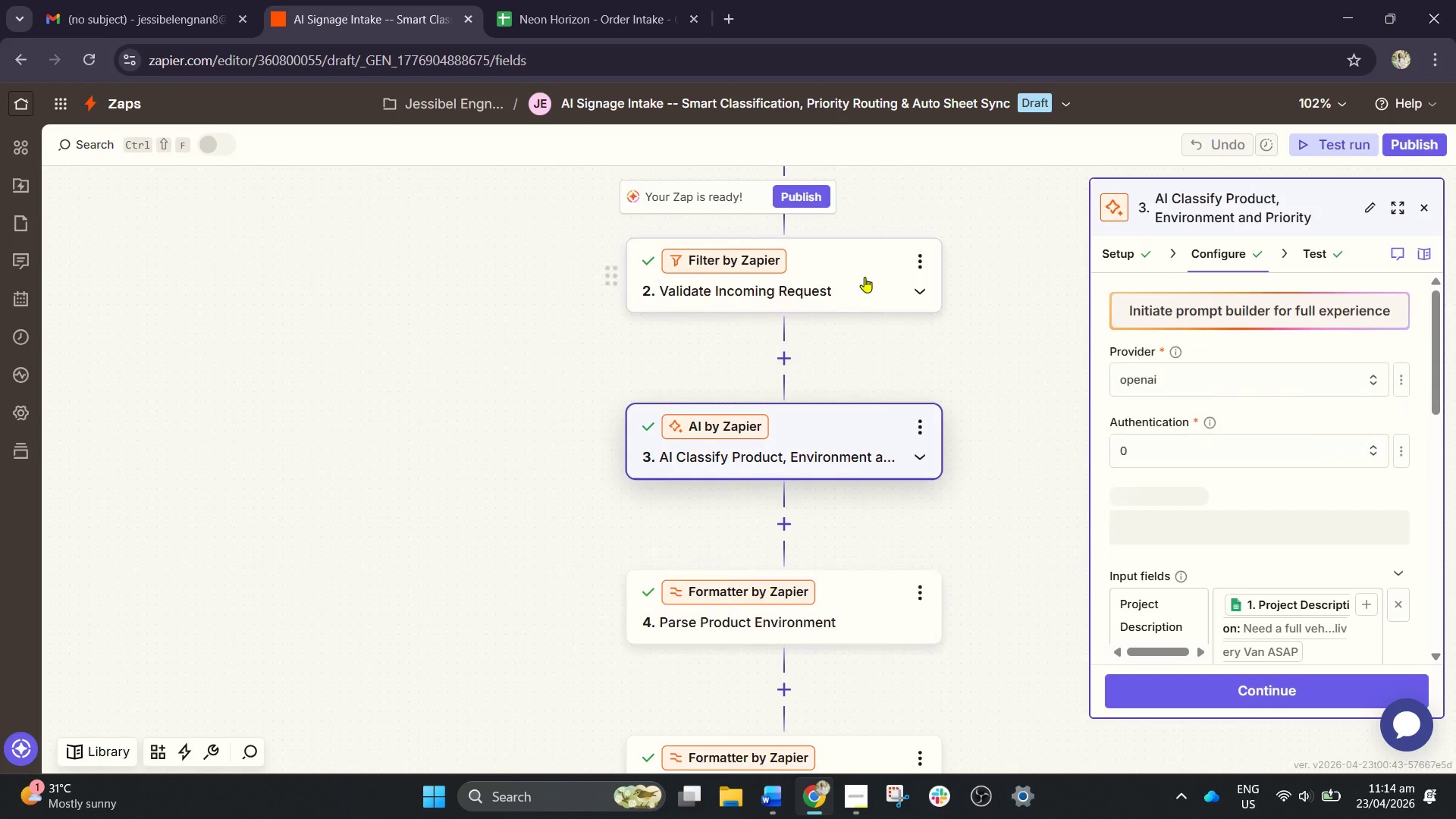 
left_click_drag(start_coordinate=[864, 277], to_coordinate=[844, 397])
 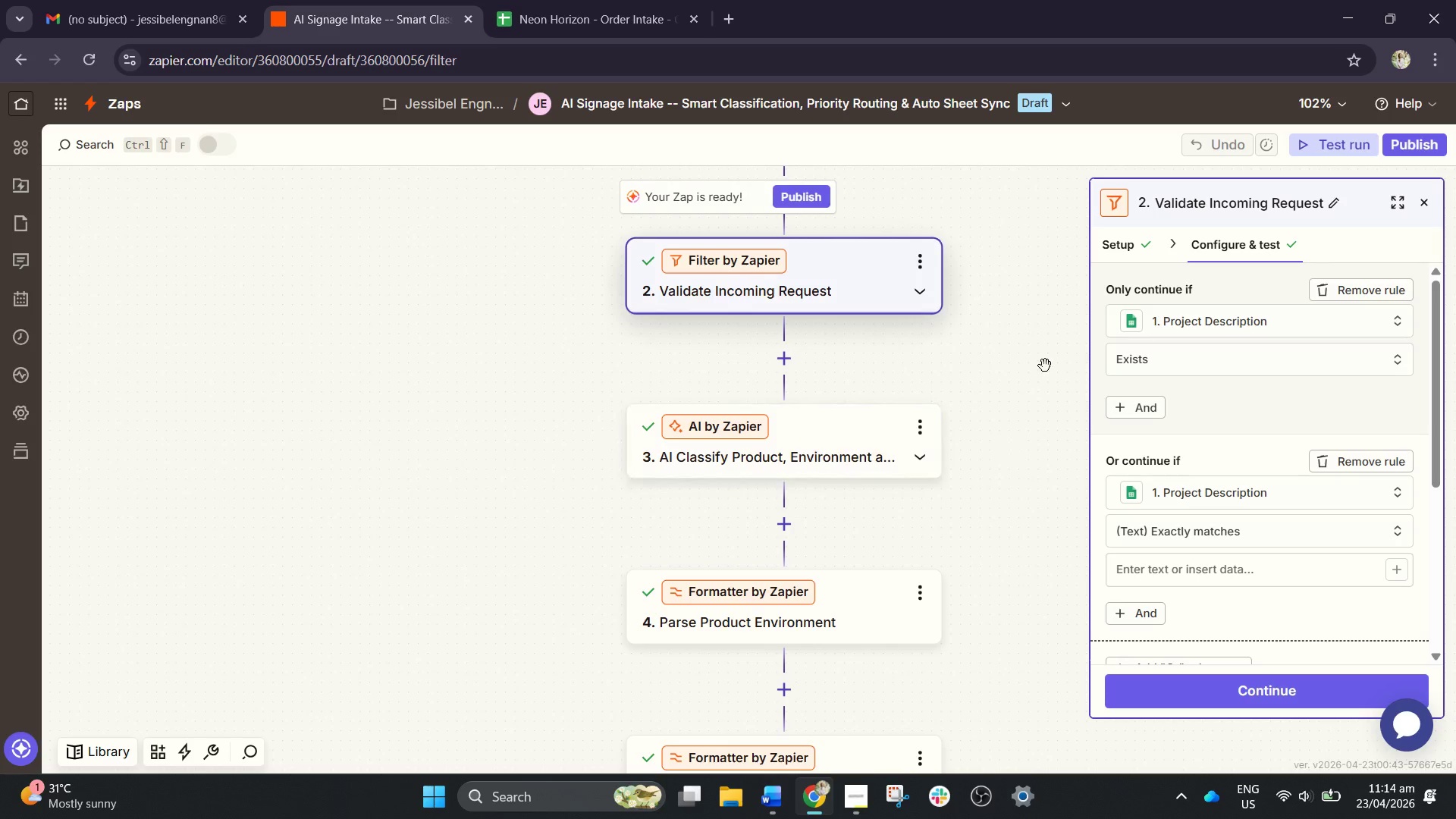 
left_click_drag(start_coordinate=[1045, 366], to_coordinate=[1059, 751])
 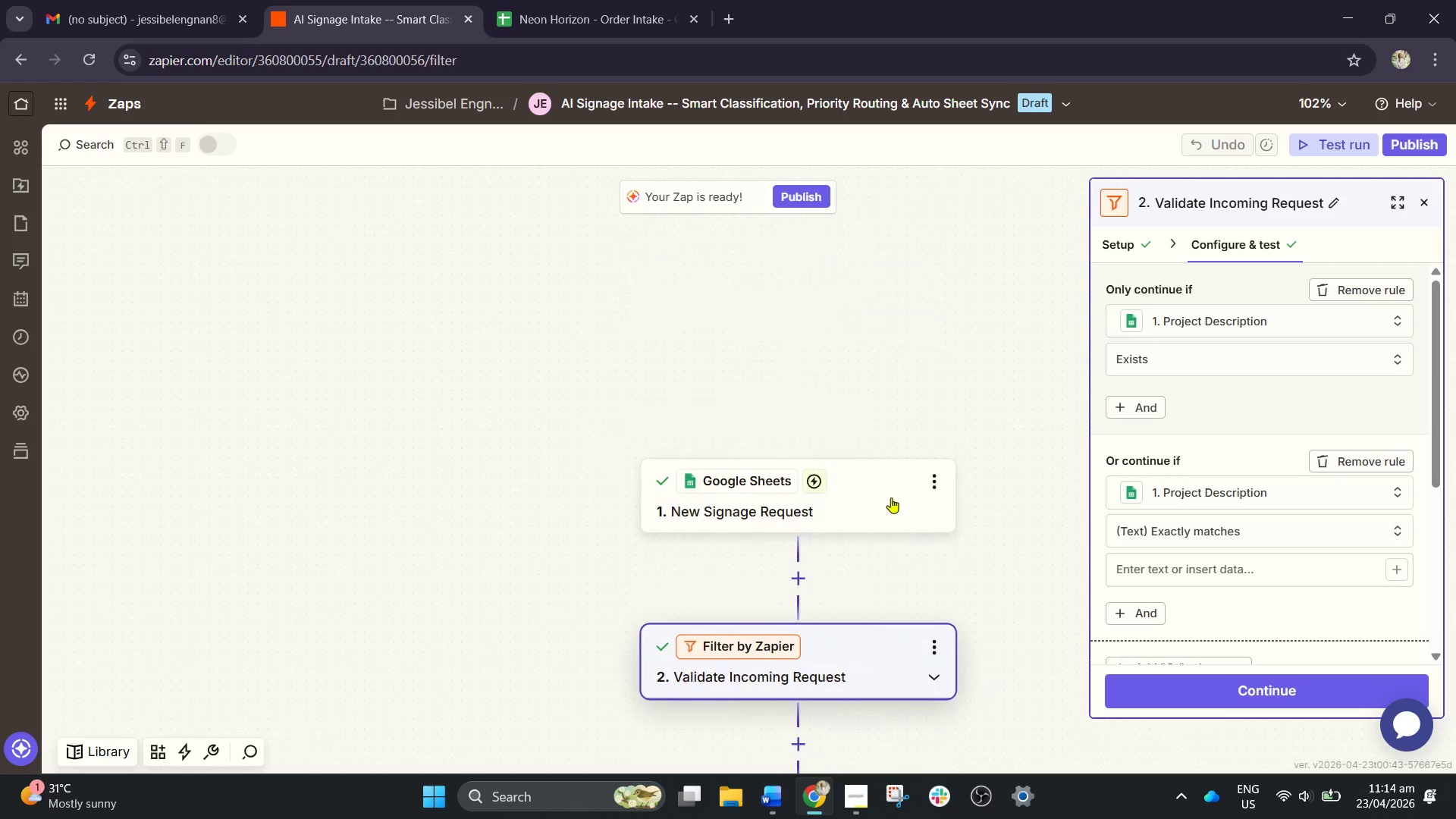 
left_click([893, 494])
 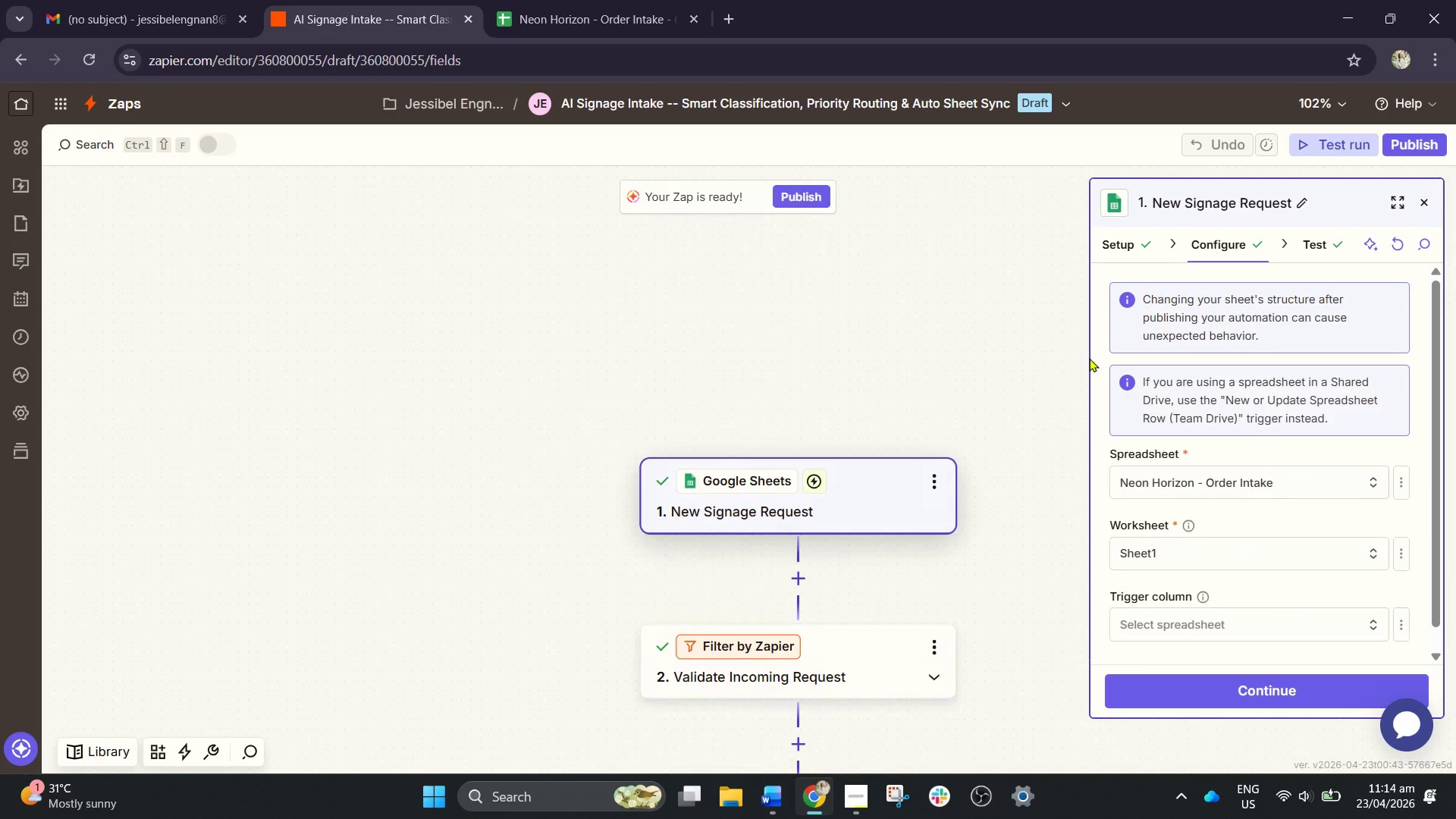 
left_click_drag(start_coordinate=[1075, 324], to_coordinate=[1034, 95])
 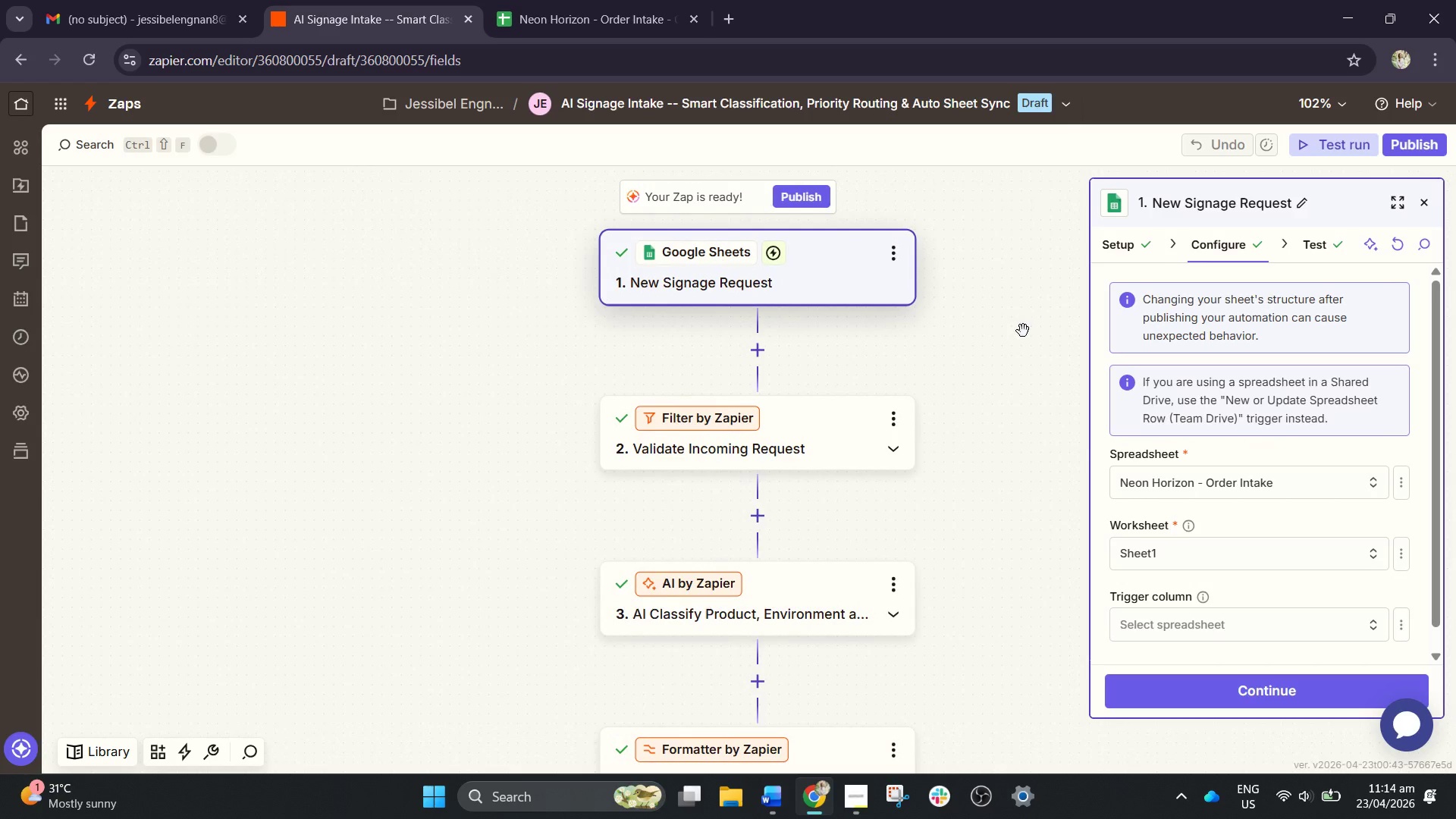 
left_click_drag(start_coordinate=[1023, 331], to_coordinate=[1005, 318])
 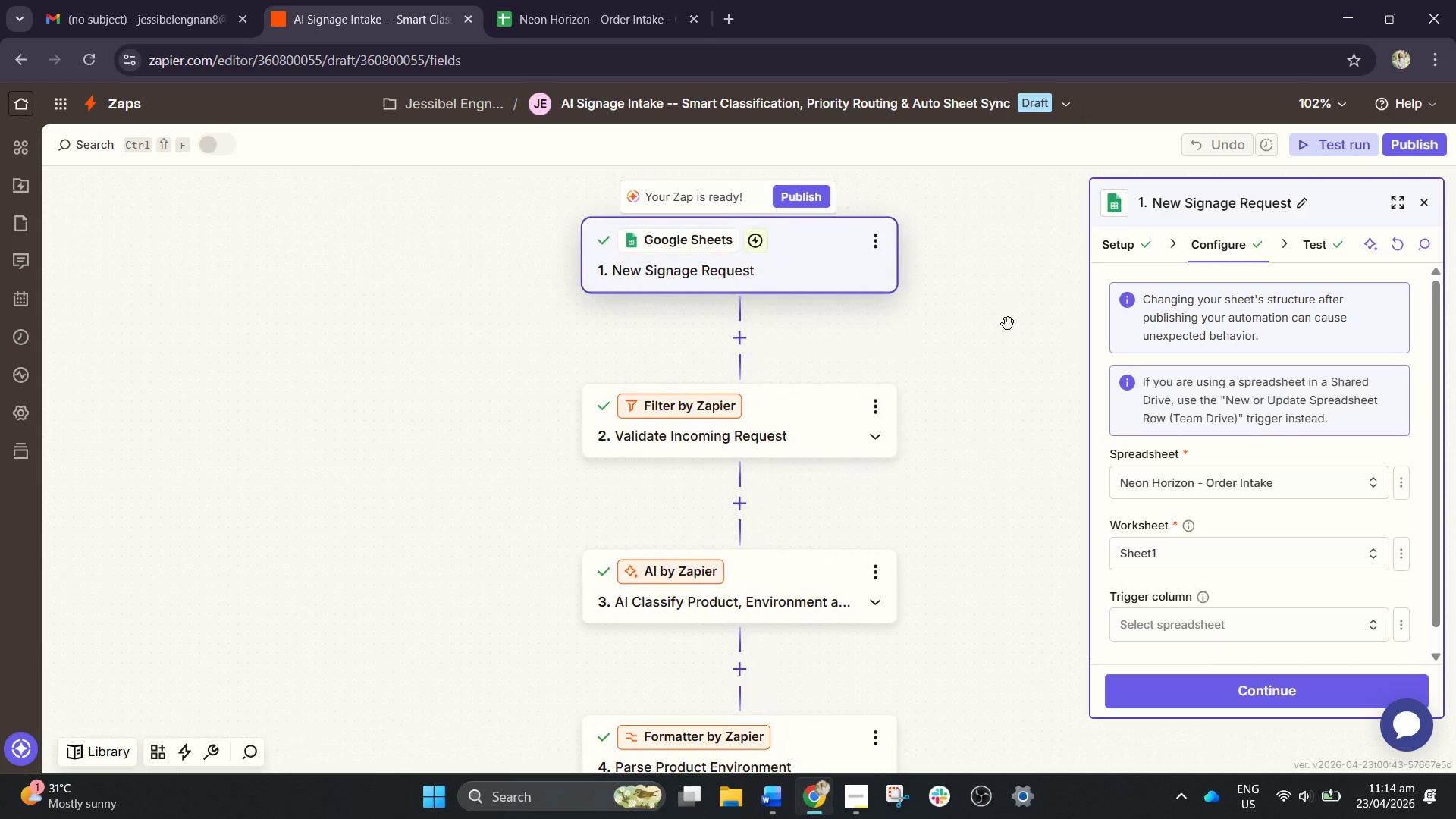 
double_click([1008, 324])
 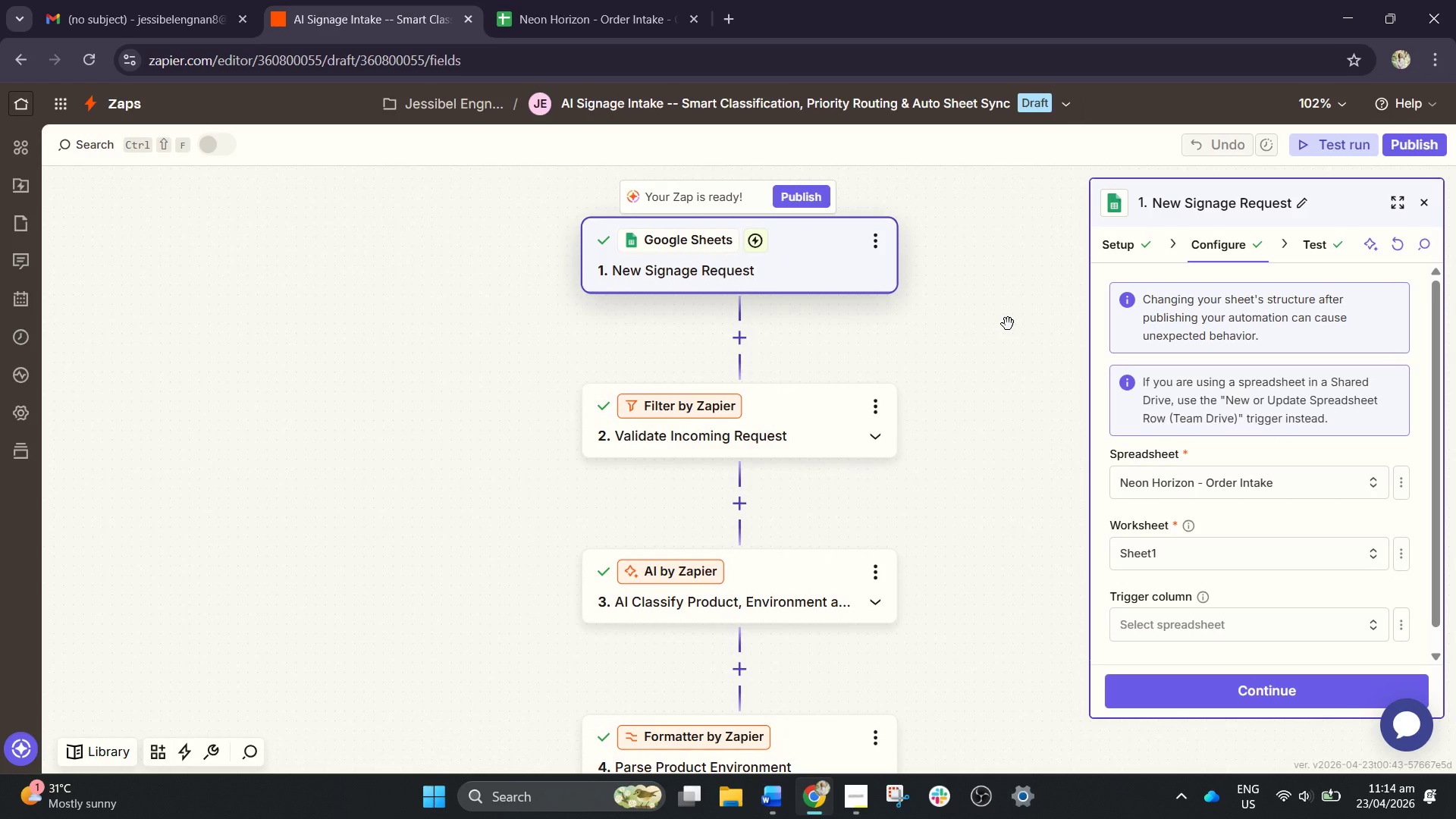 
wait(15.67)
 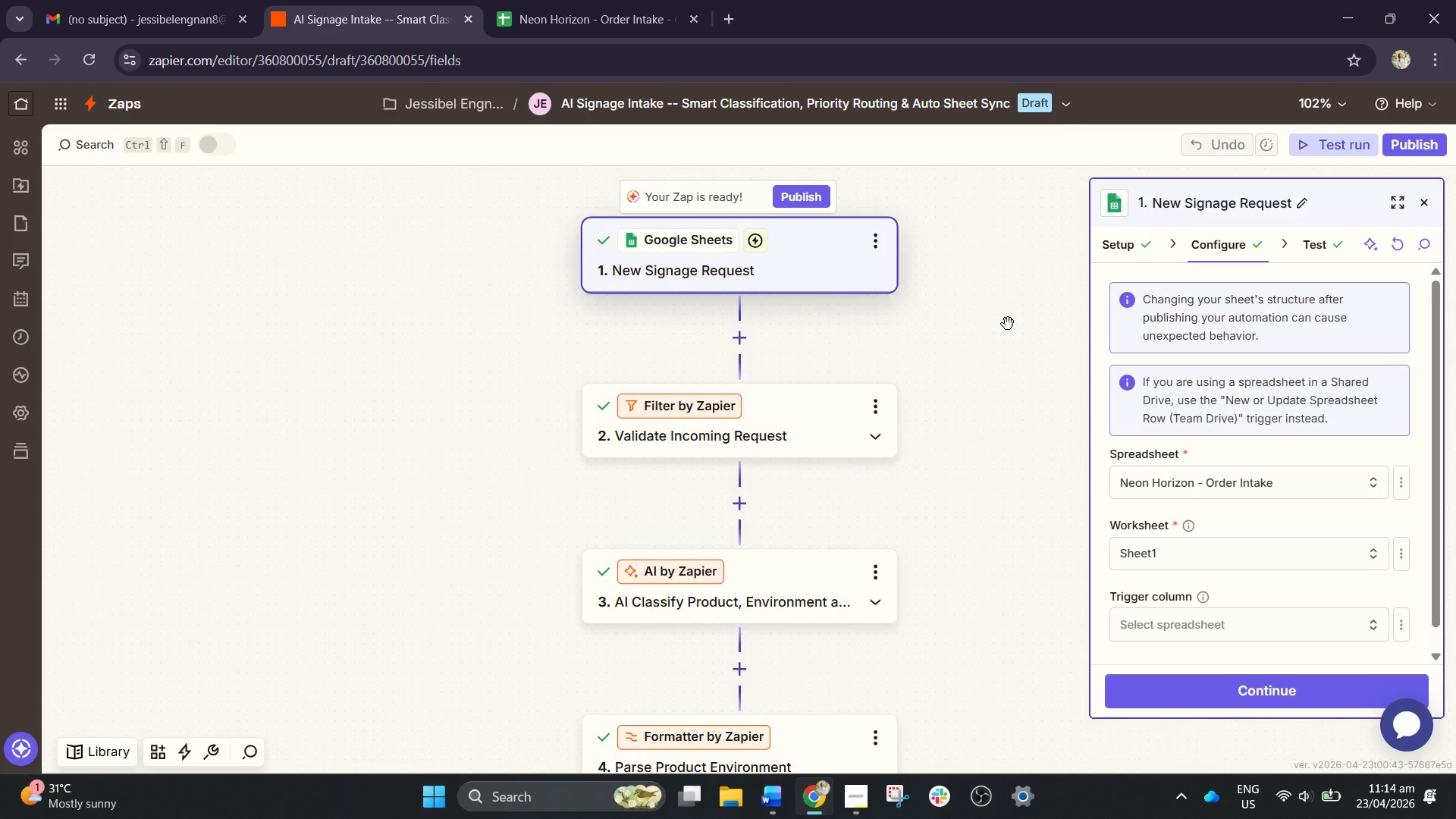 
left_click([1021, 483])
 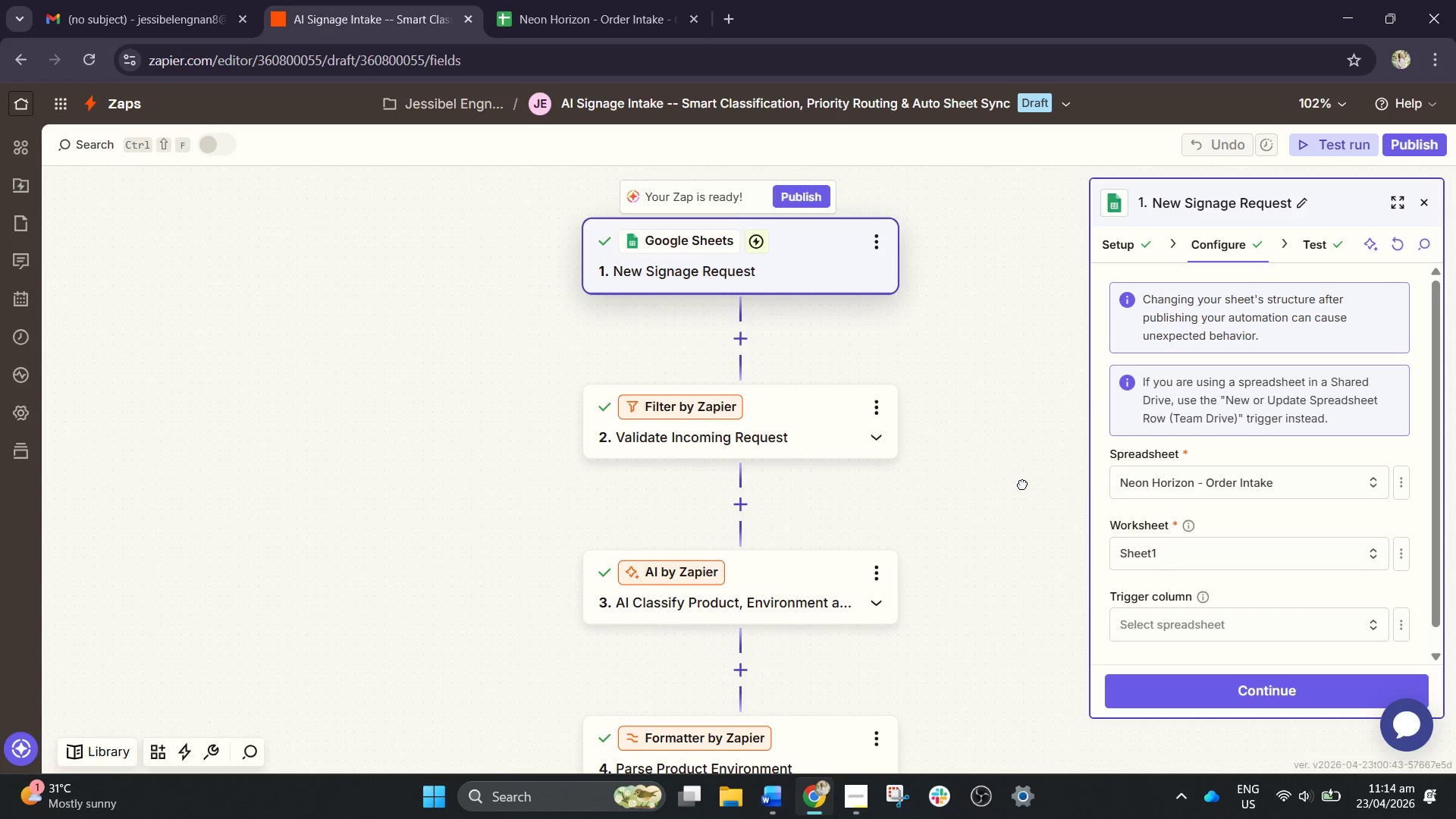 
left_click_drag(start_coordinate=[1022, 481], to_coordinate=[1028, 472])
 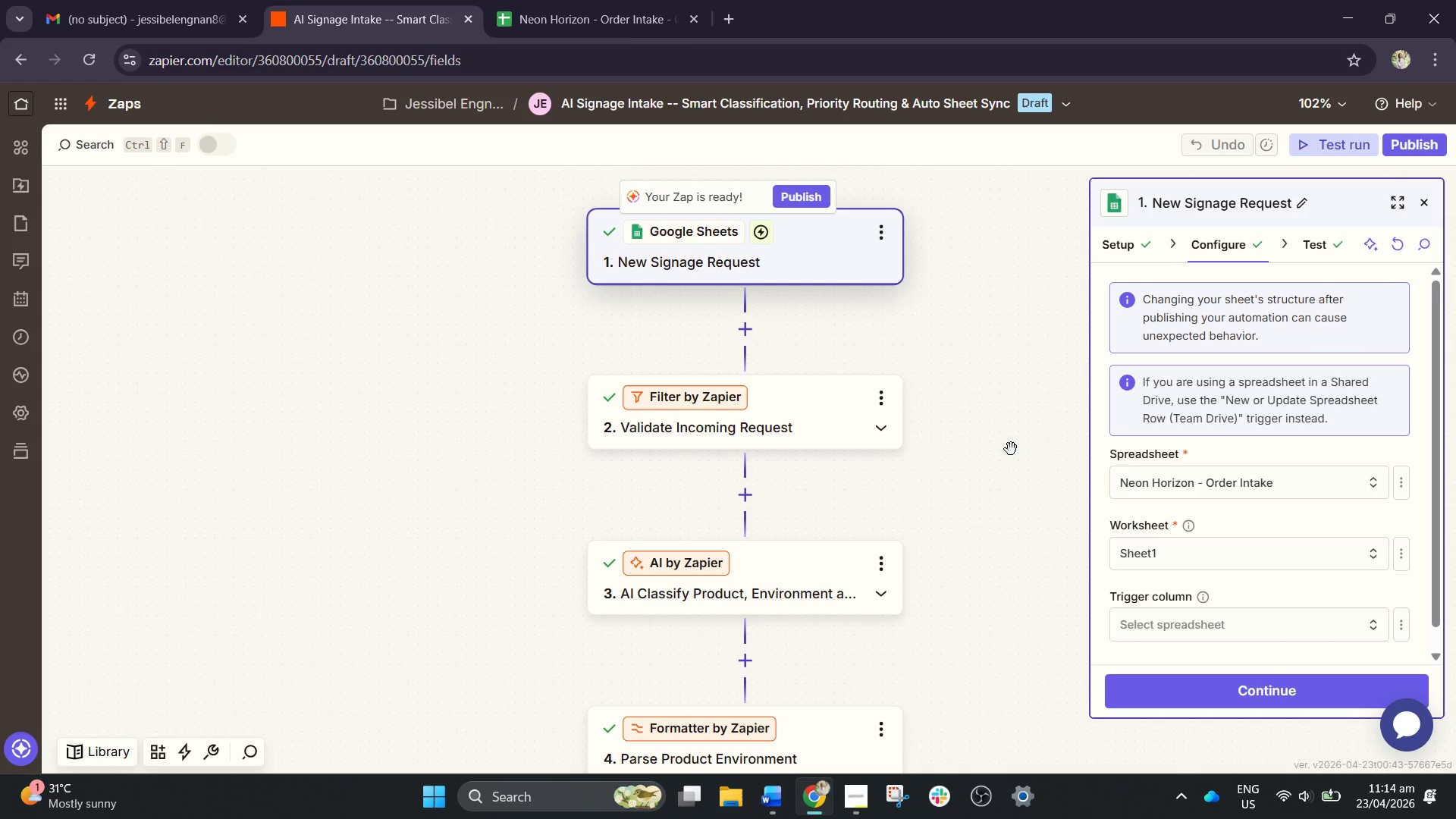 
left_click_drag(start_coordinate=[1011, 449], to_coordinate=[1013, 460])
 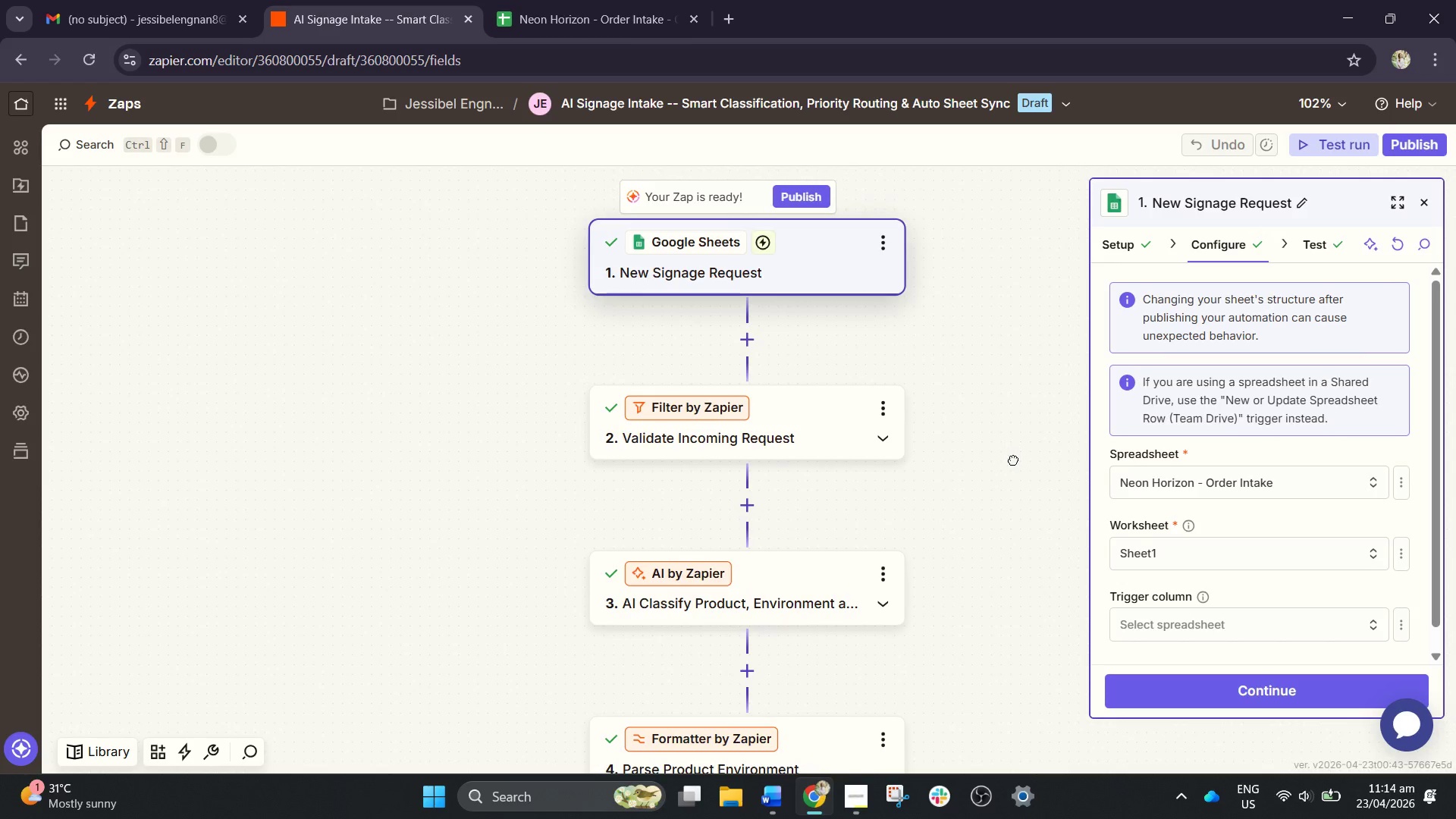 
left_click([1013, 460])
 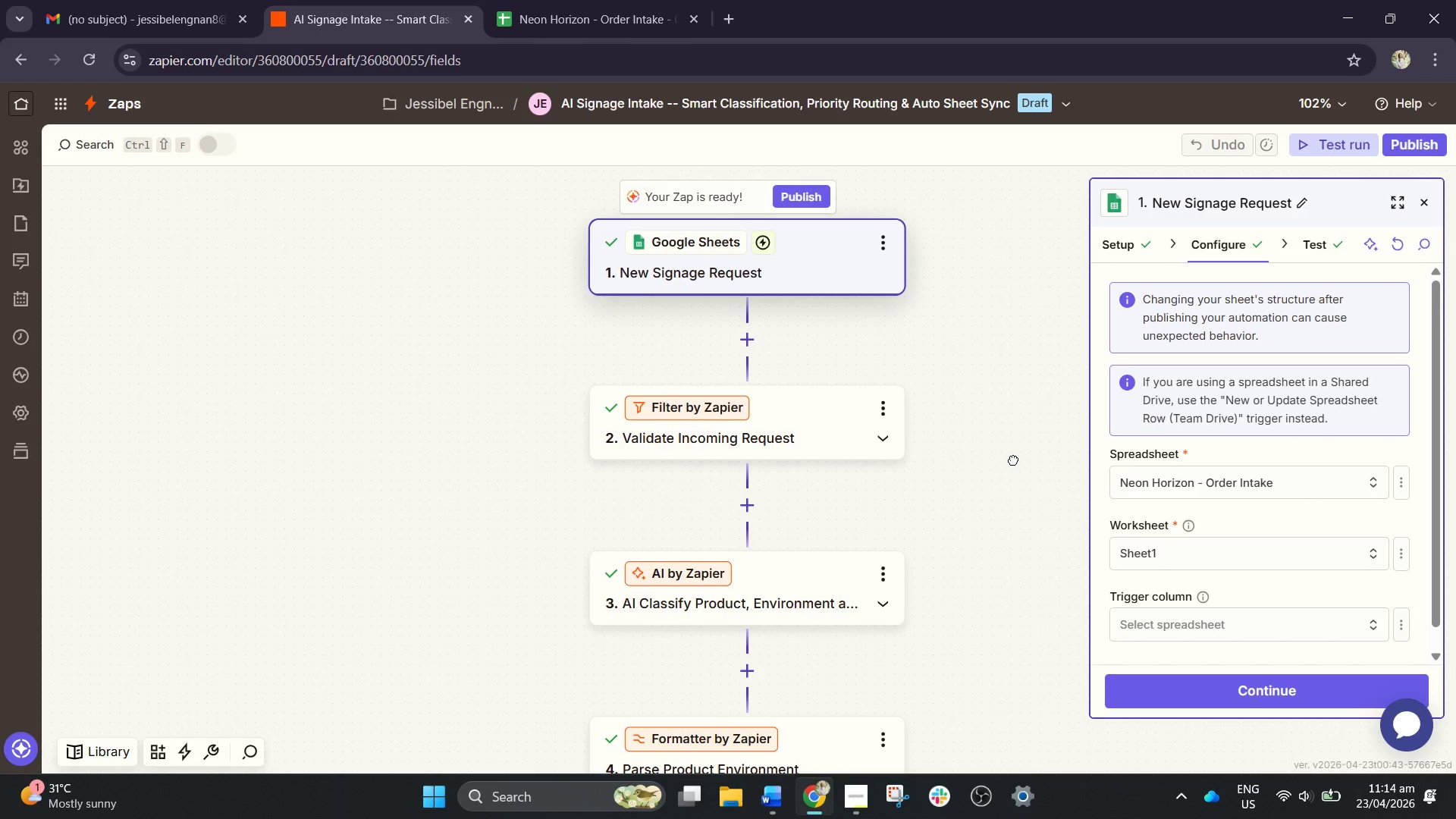 
double_click([1013, 460])
 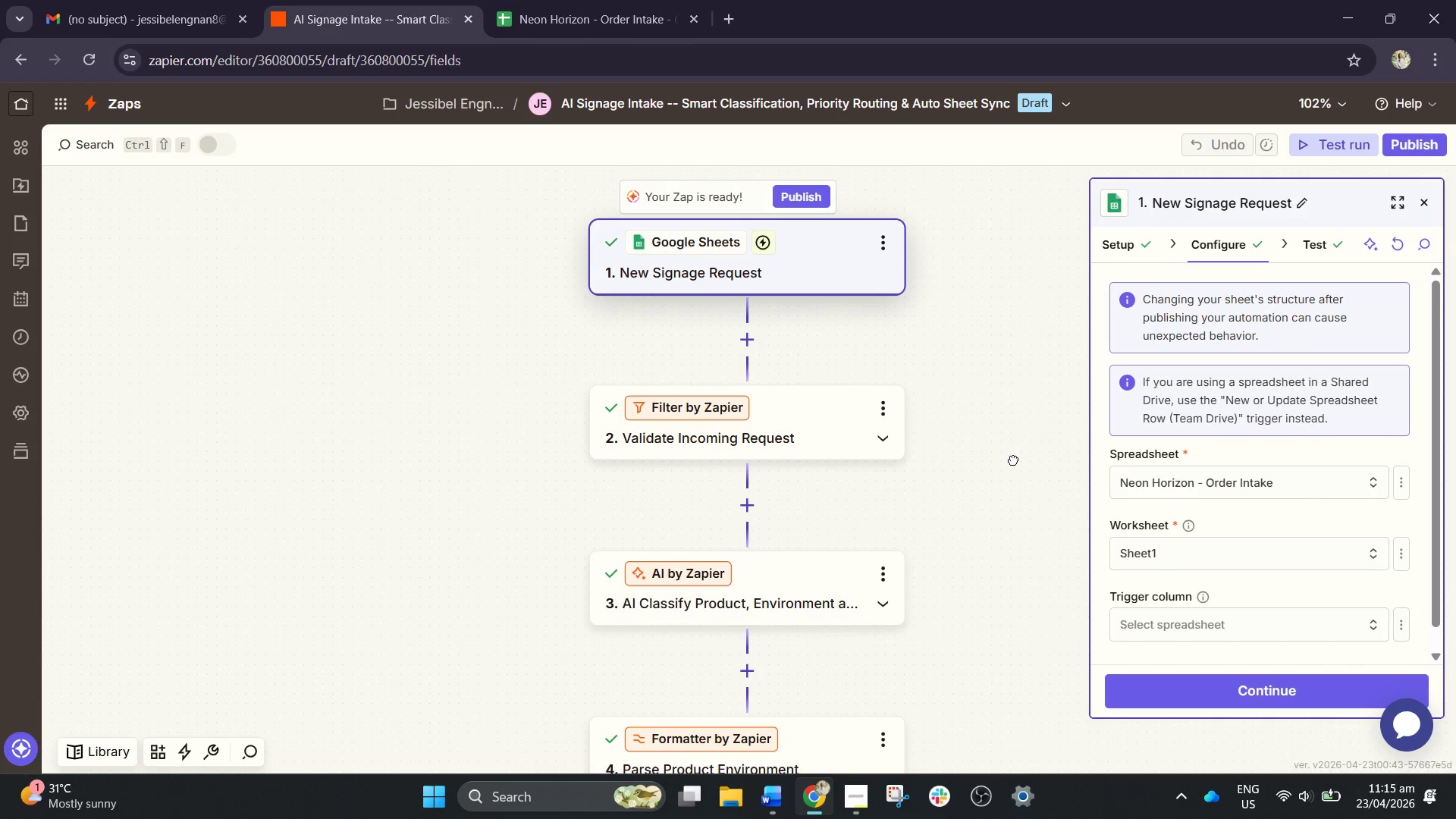 
left_click([1013, 460])
 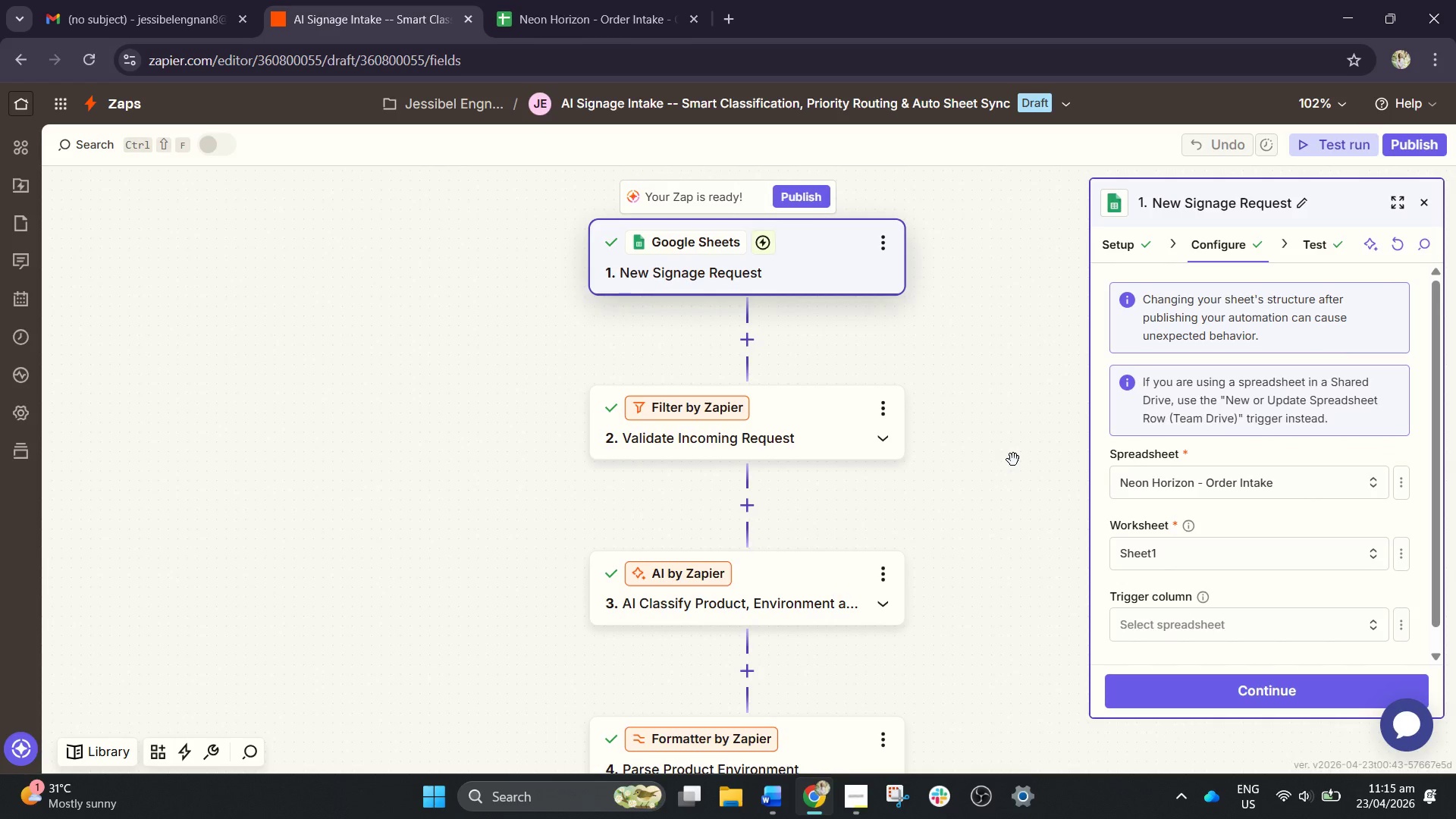 
left_click_drag(start_coordinate=[1013, 460], to_coordinate=[1018, 446])
 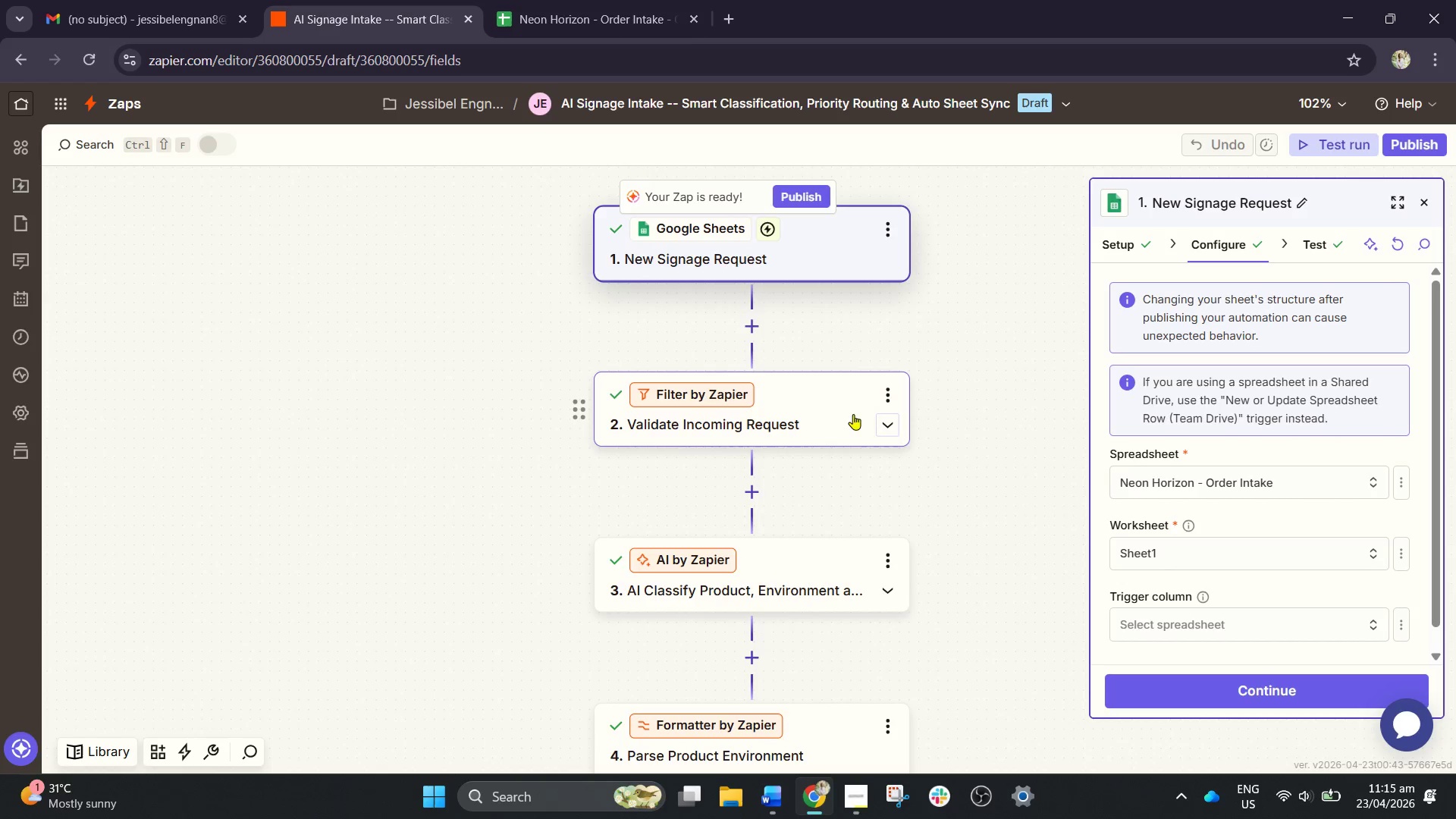 
left_click([847, 413])
 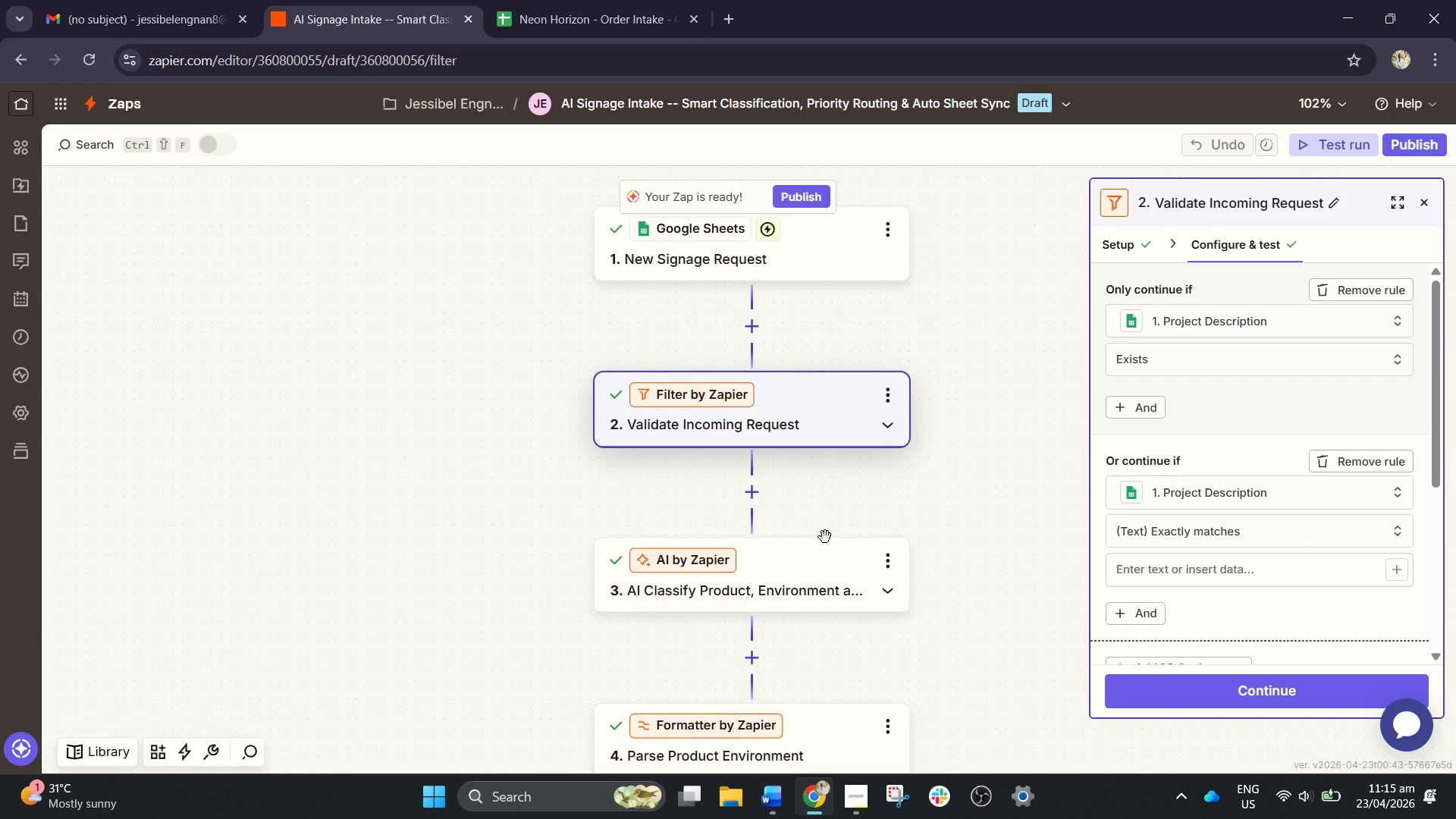 
left_click([825, 548])
 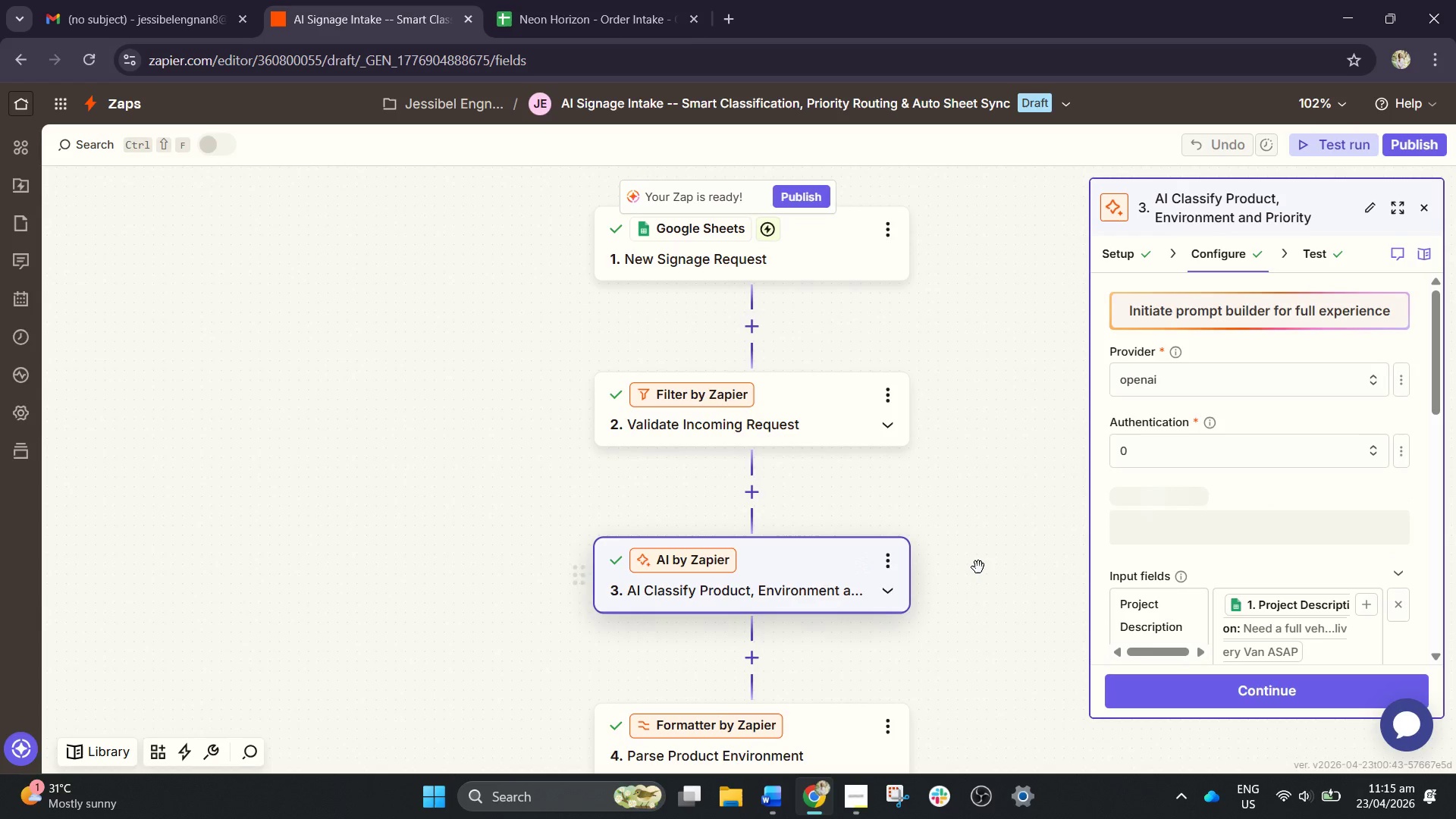 
left_click_drag(start_coordinate=[978, 567], to_coordinate=[982, 111])
 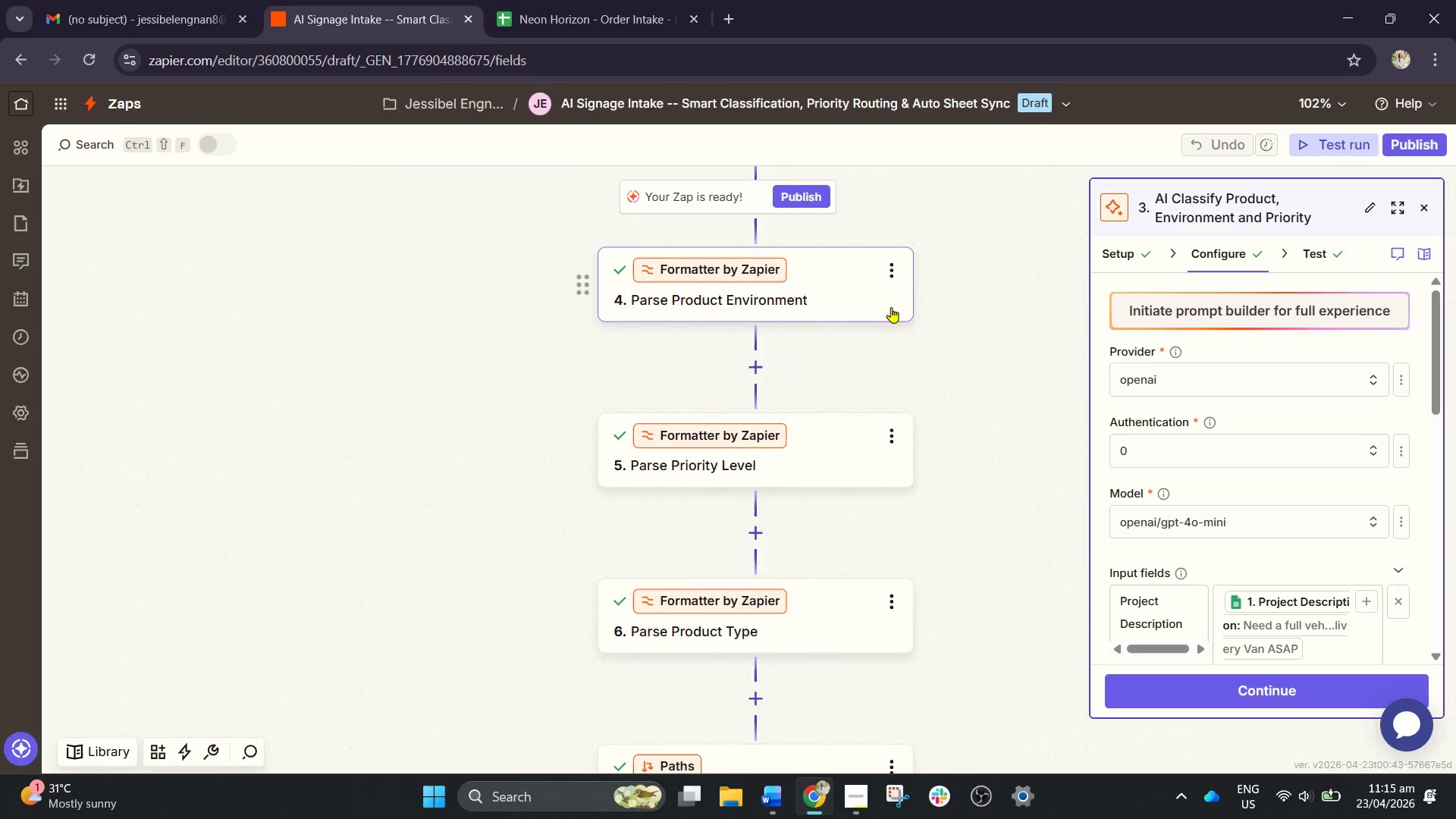 
left_click([891, 307])
 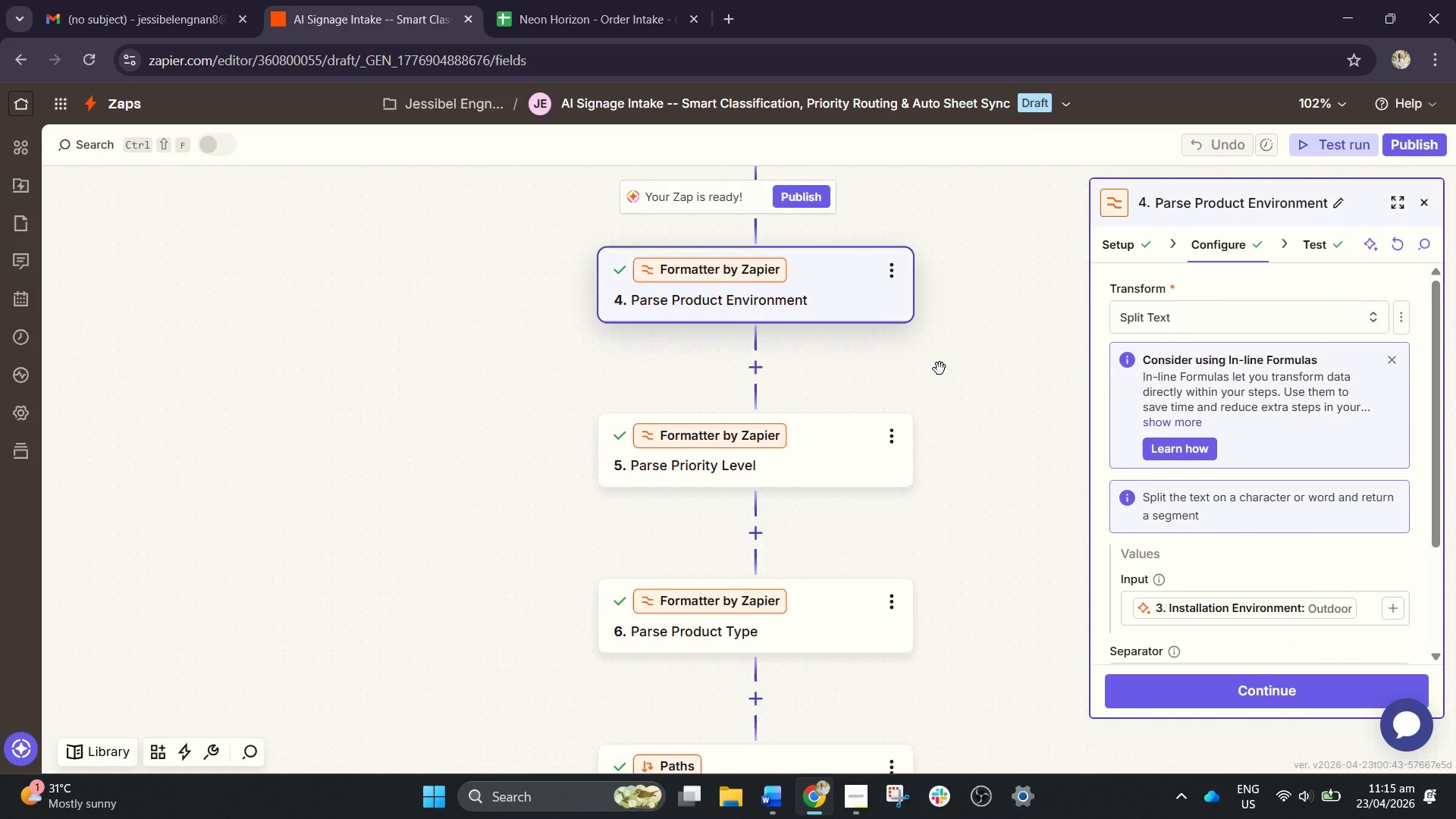 
wait(5.28)
 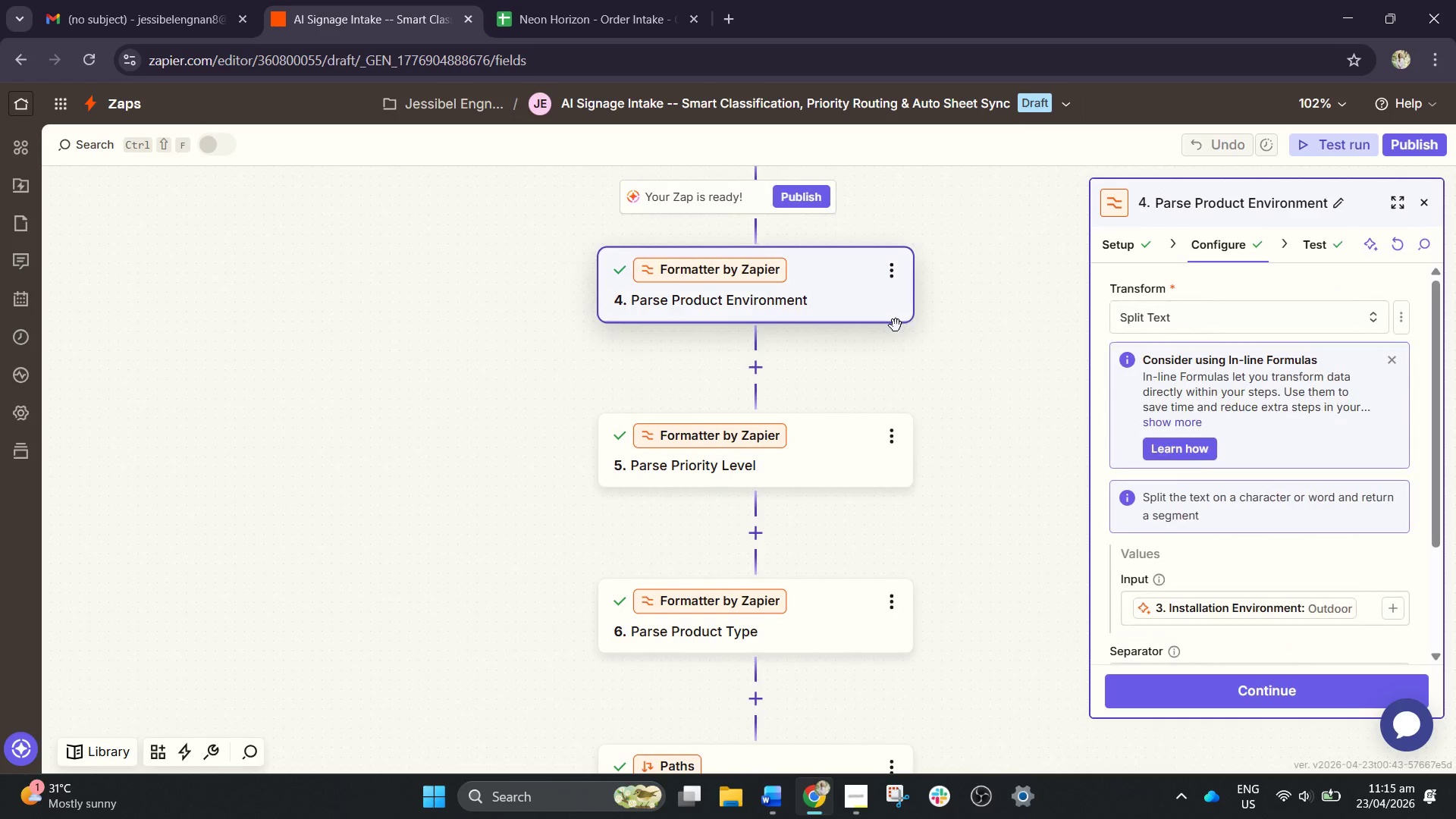 
left_click_drag(start_coordinate=[858, 460], to_coordinate=[851, 425])
 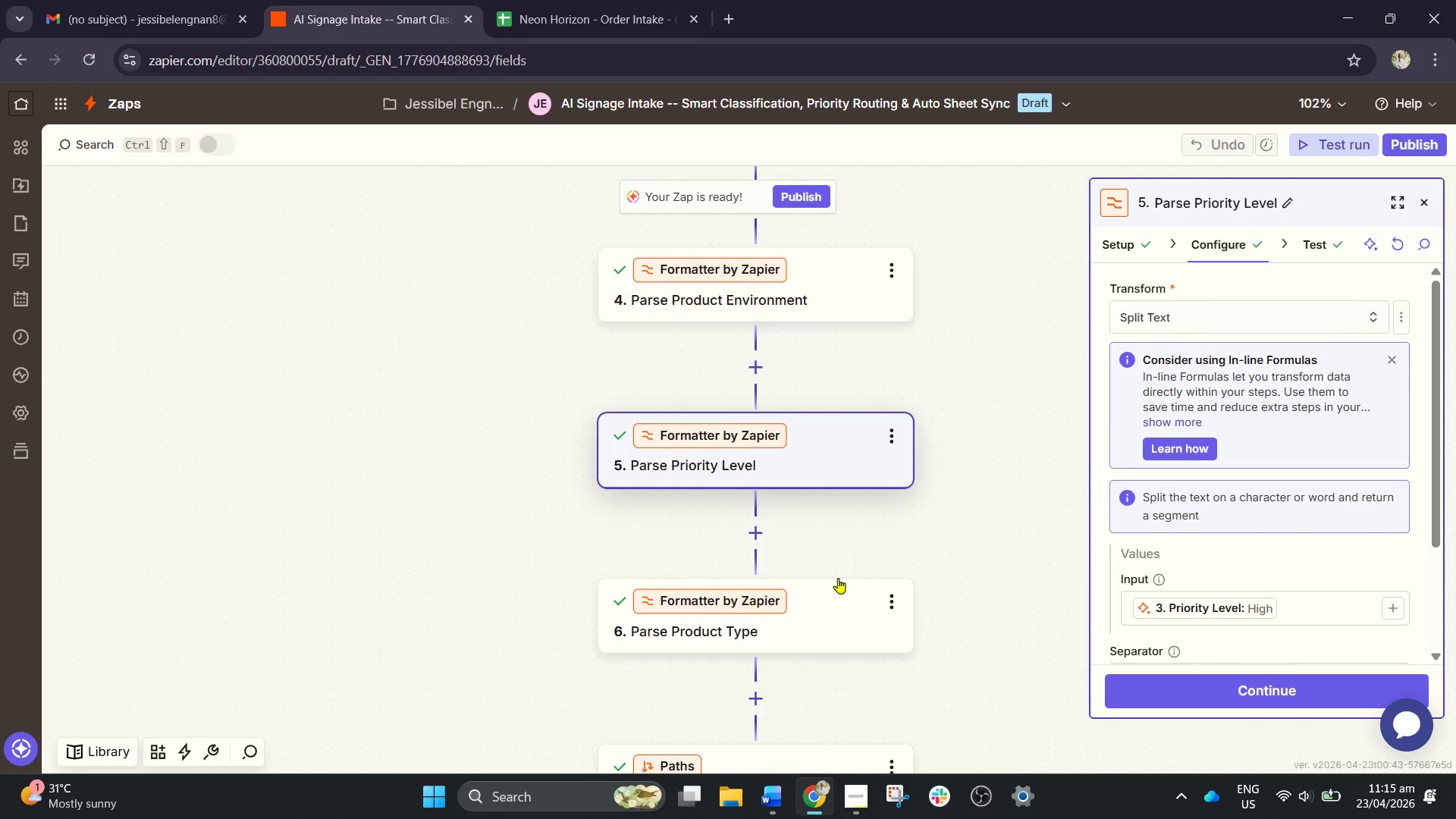 
left_click_drag(start_coordinate=[838, 578], to_coordinate=[842, 584])
 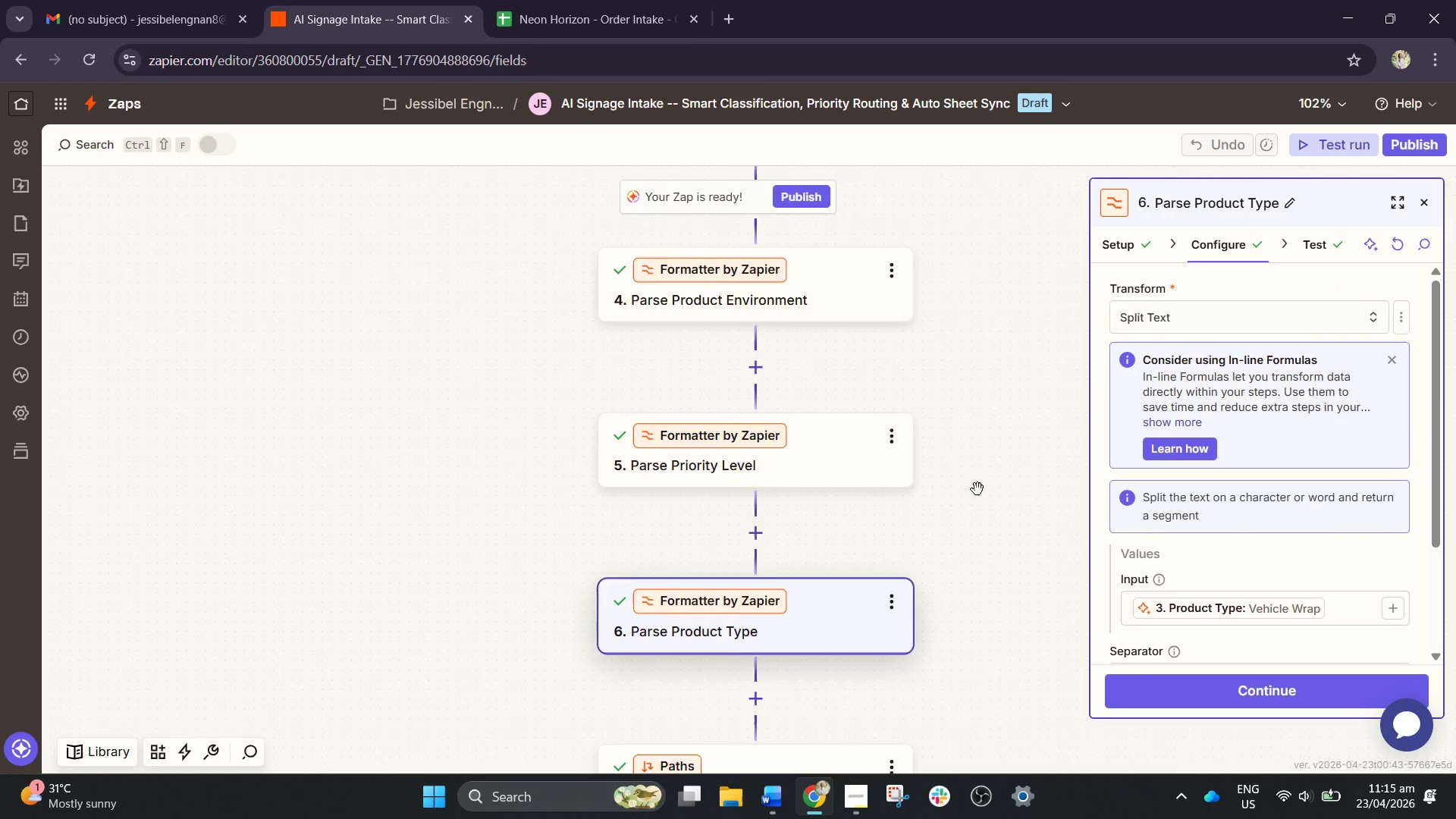 
left_click_drag(start_coordinate=[977, 489], to_coordinate=[987, 561])
 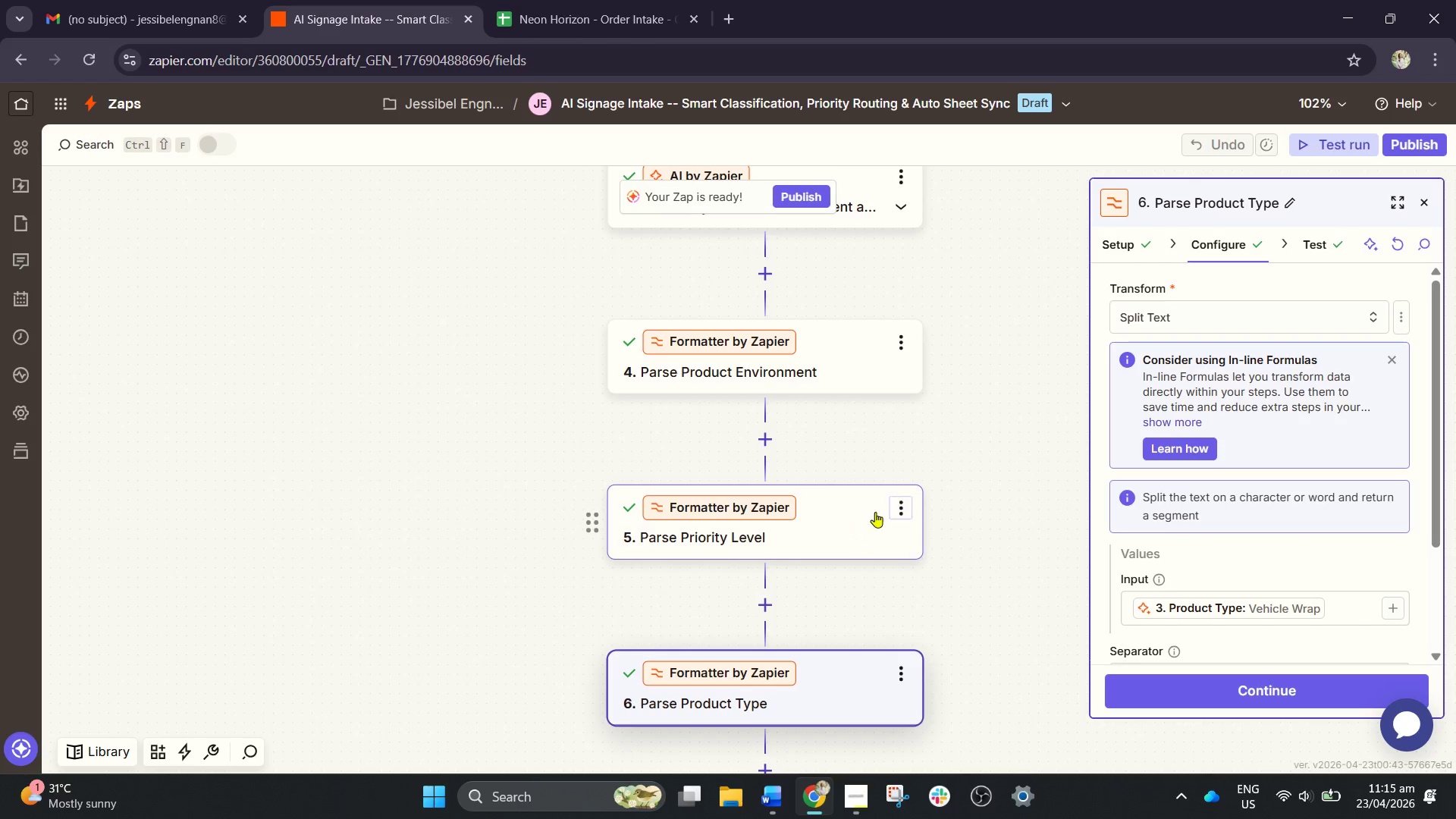 
left_click_drag(start_coordinate=[875, 512], to_coordinate=[873, 501])
 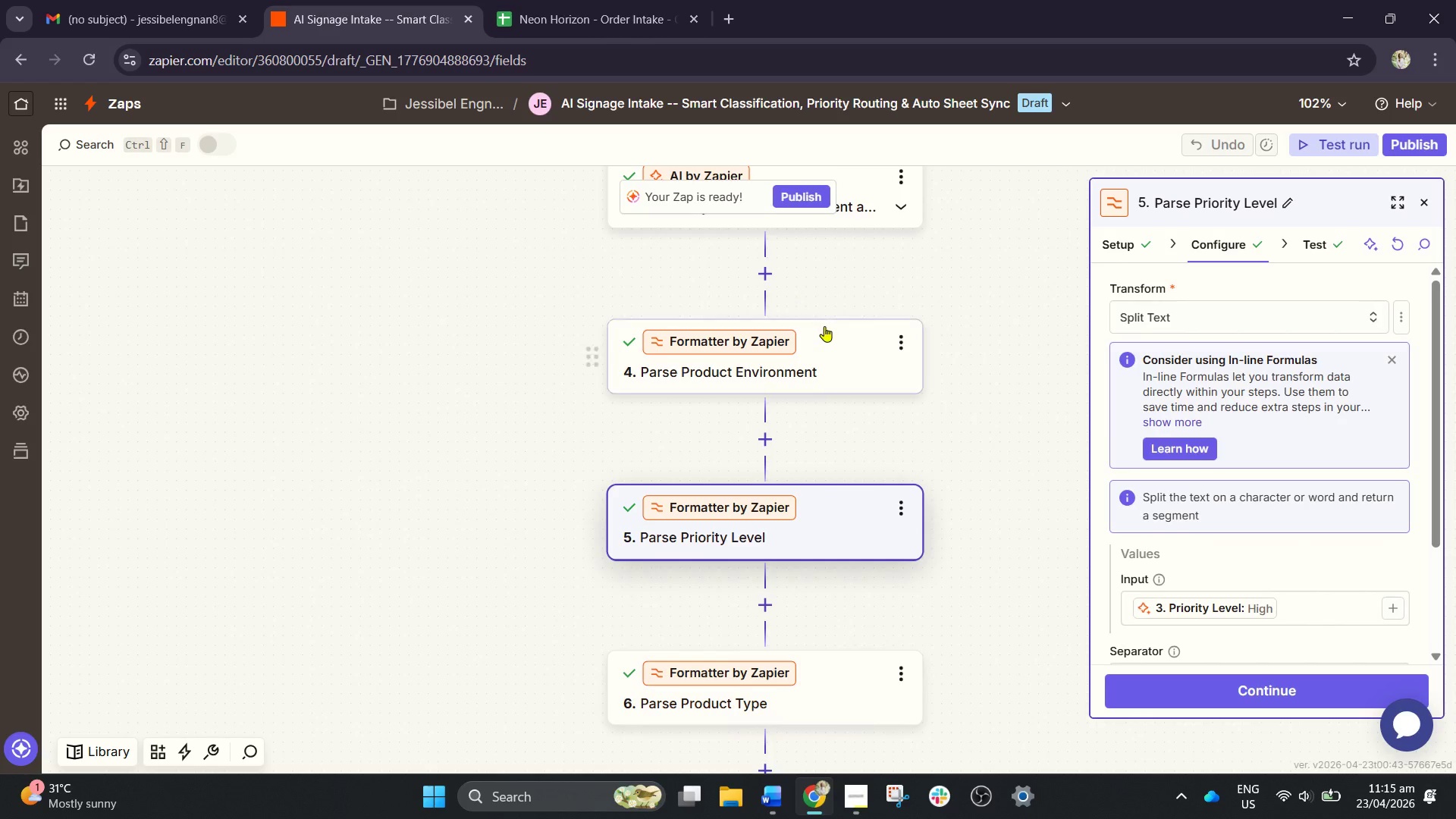 
left_click([826, 331])
 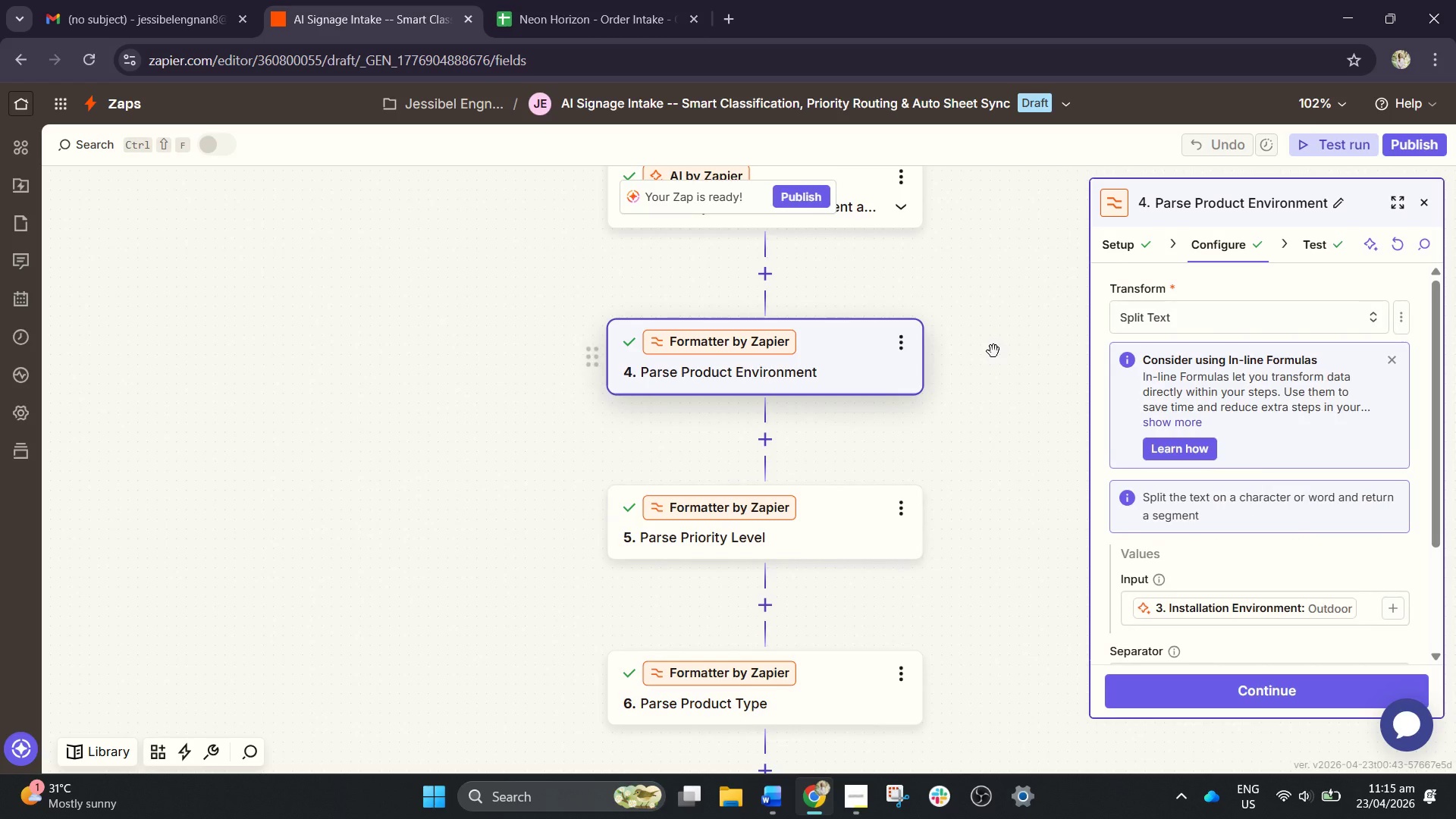 
left_click_drag(start_coordinate=[993, 351], to_coordinate=[965, 582])
 